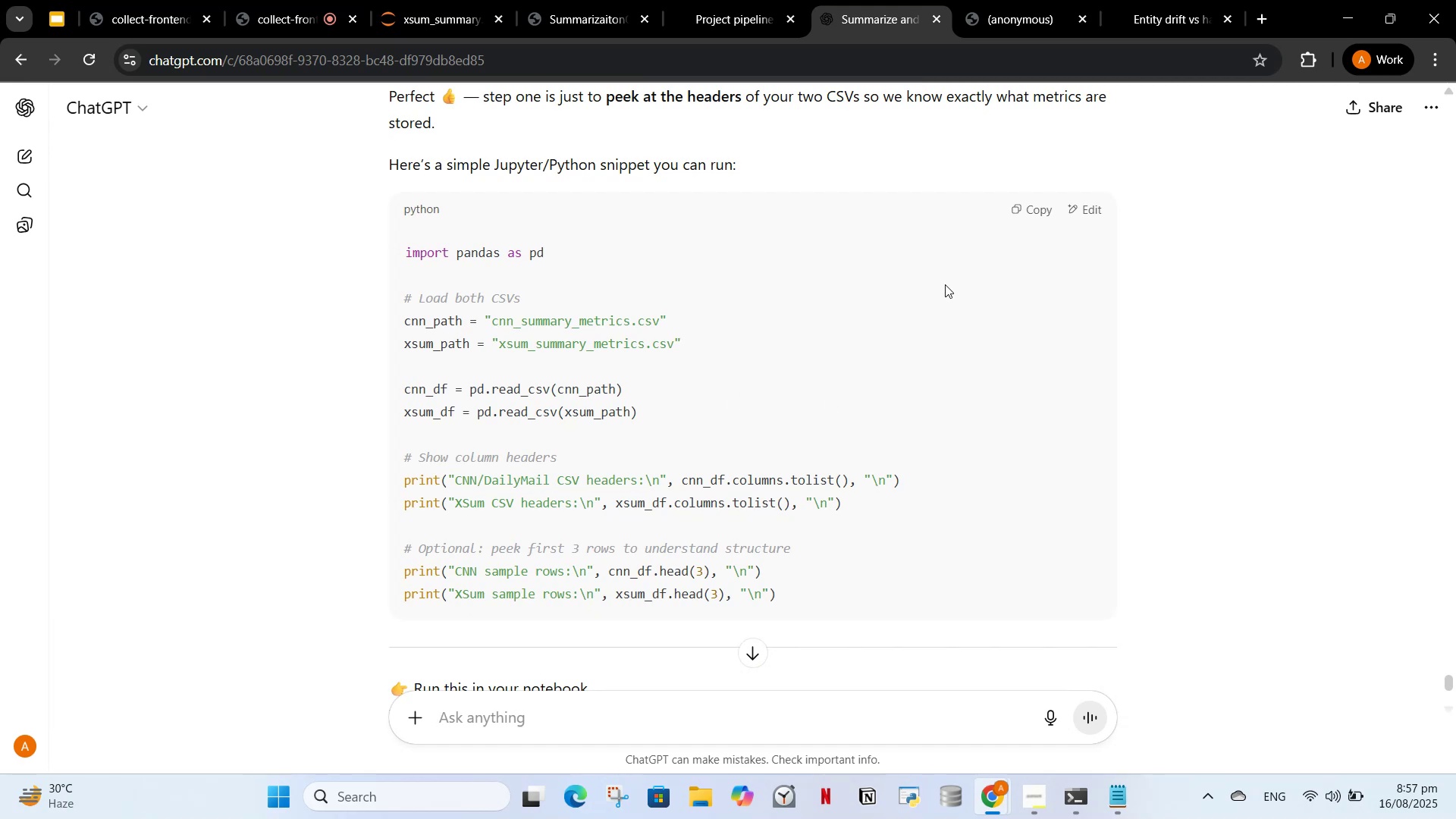 
left_click_drag(start_coordinate=[805, 607], to_coordinate=[386, 528])
 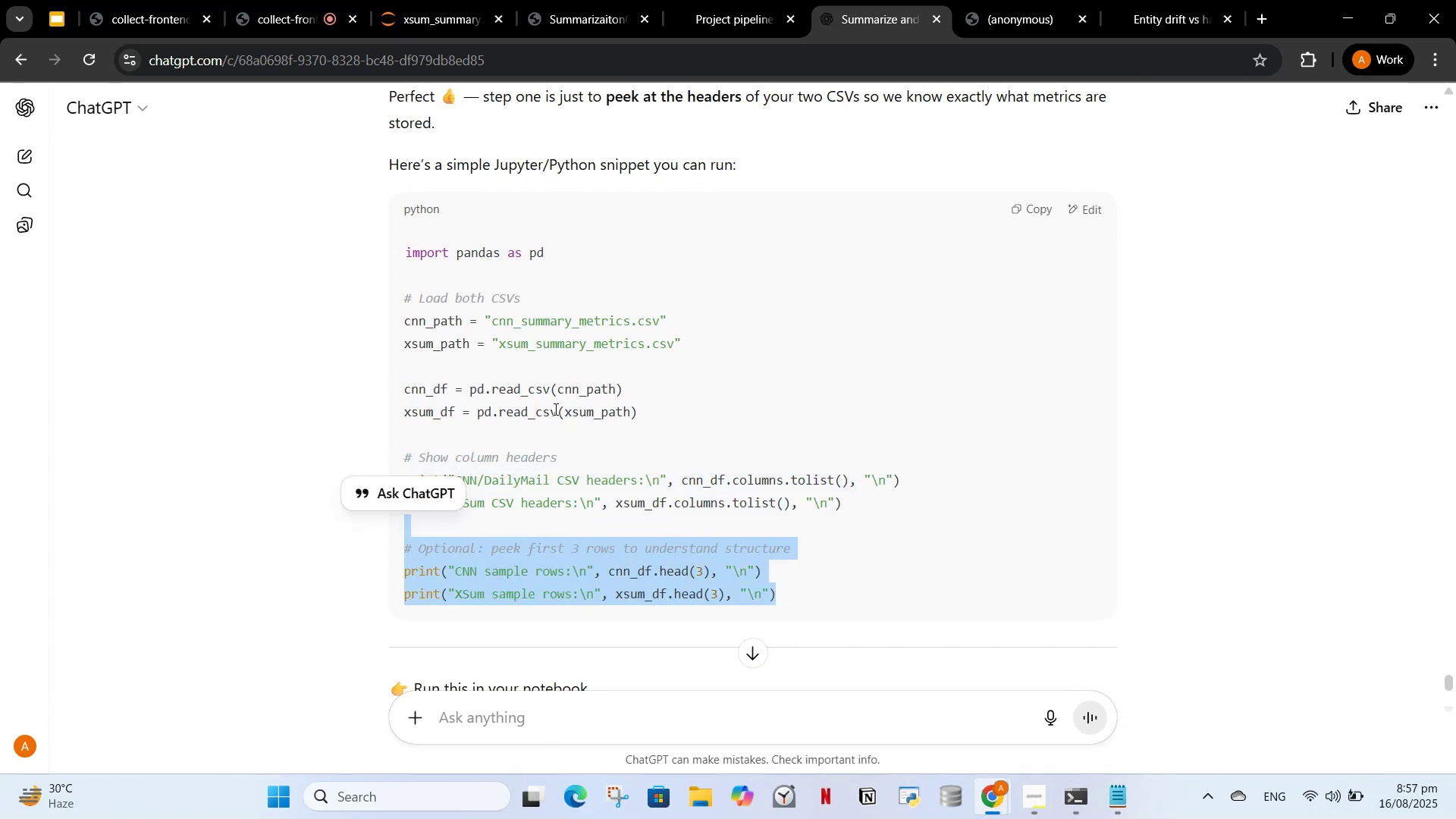 
left_click([738, 413])
 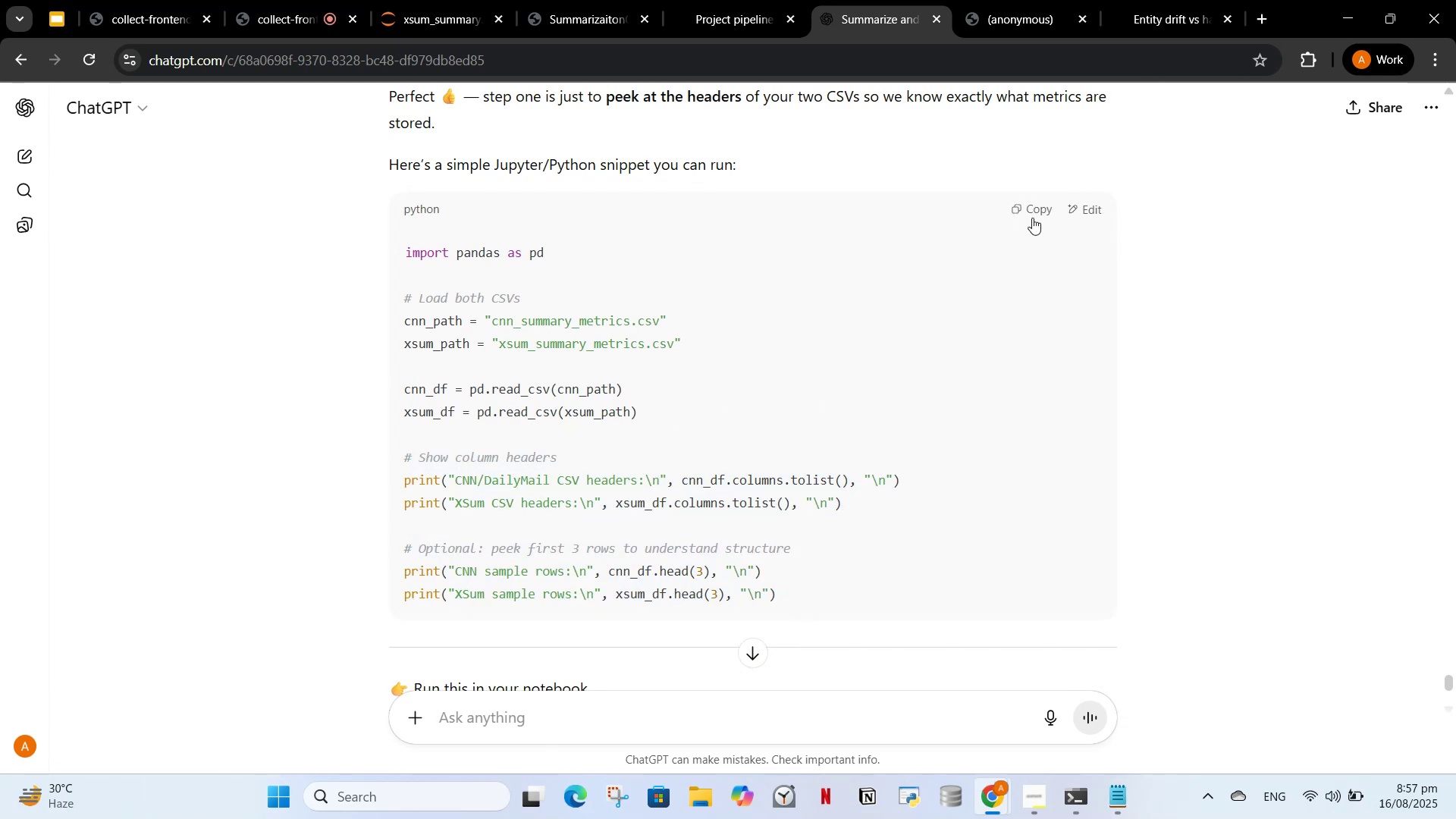 
left_click([1027, 204])
 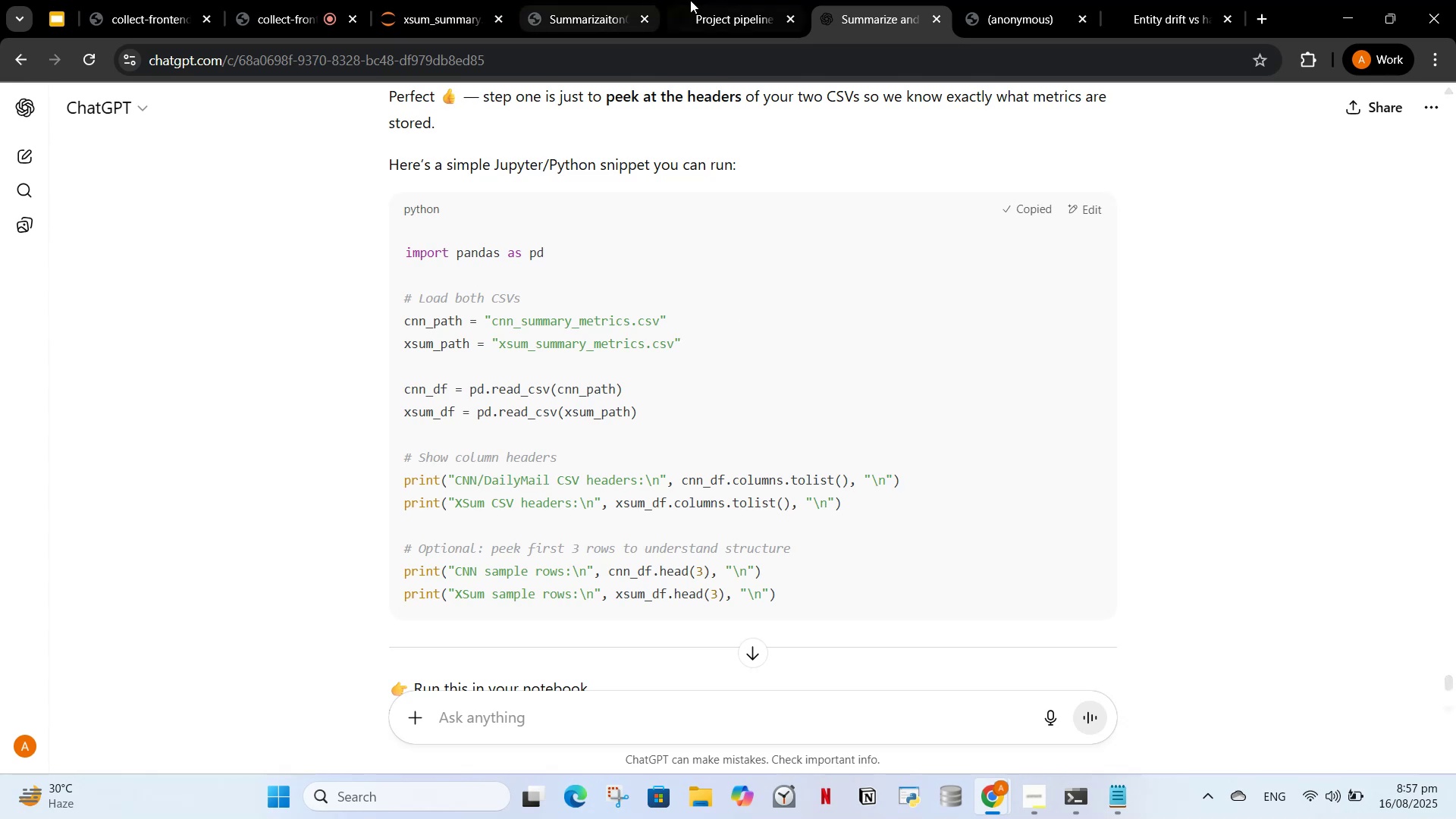 
left_click([698, 0])
 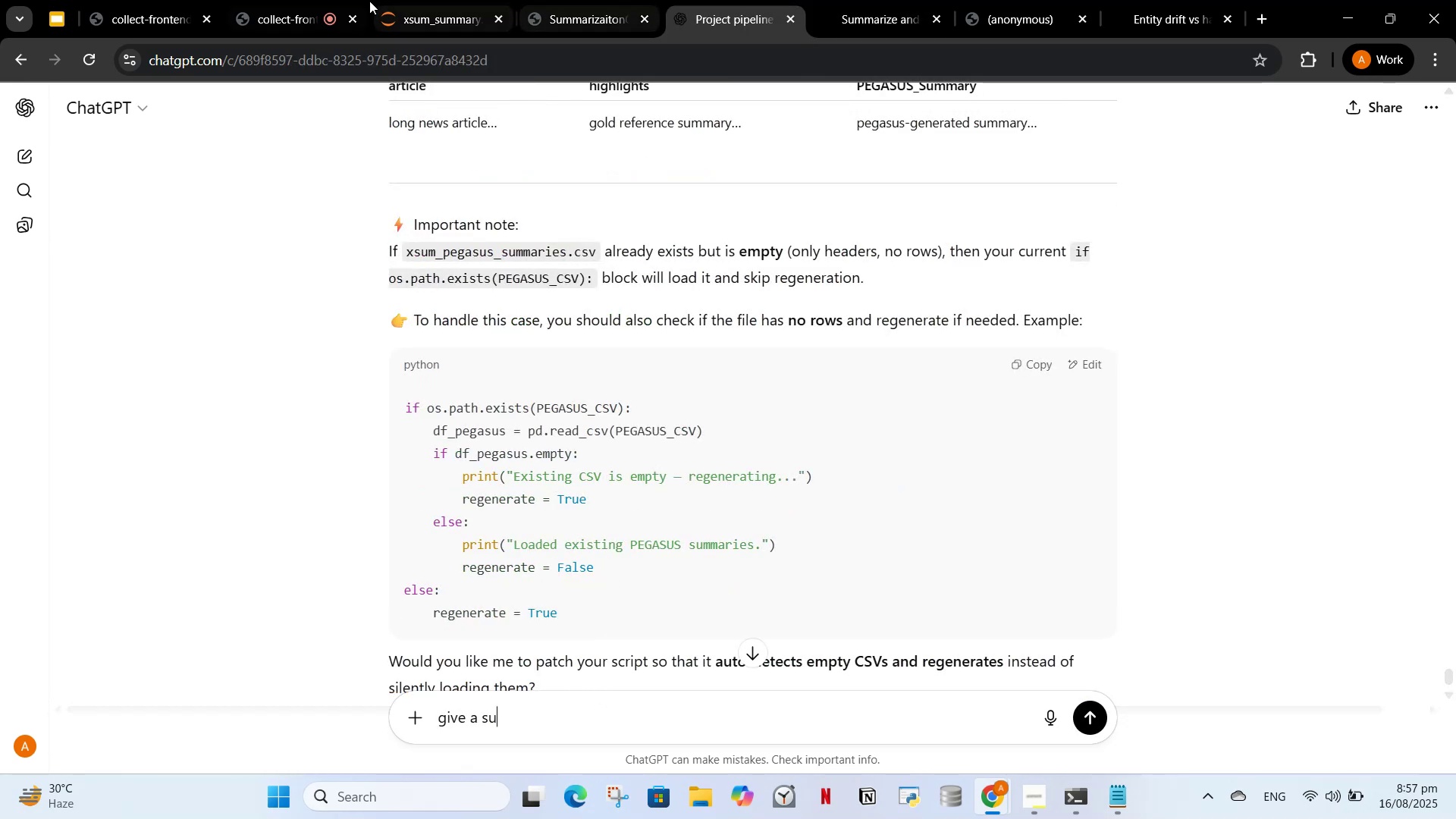 
left_click([417, 1])
 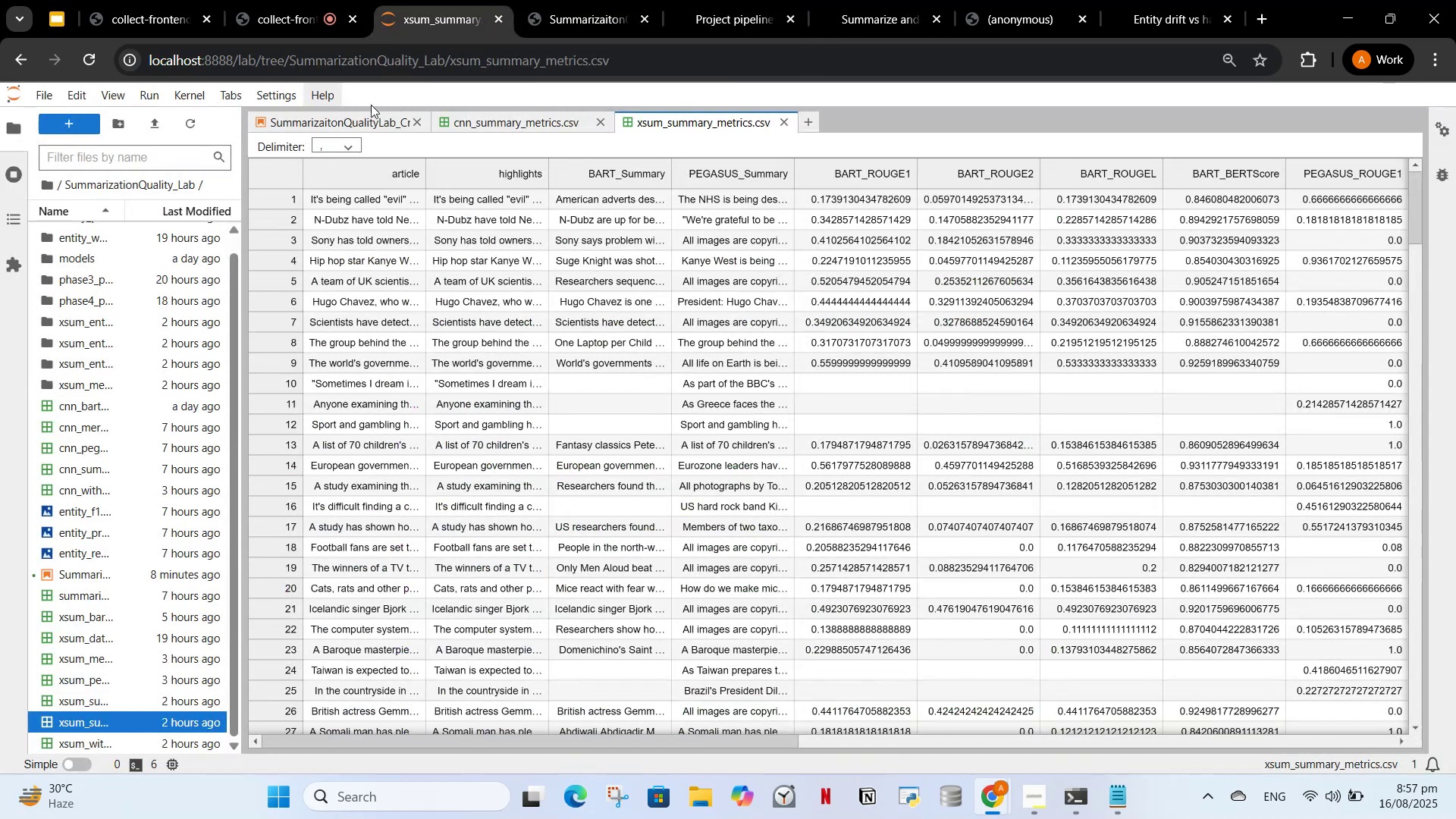 
left_click([369, 118])
 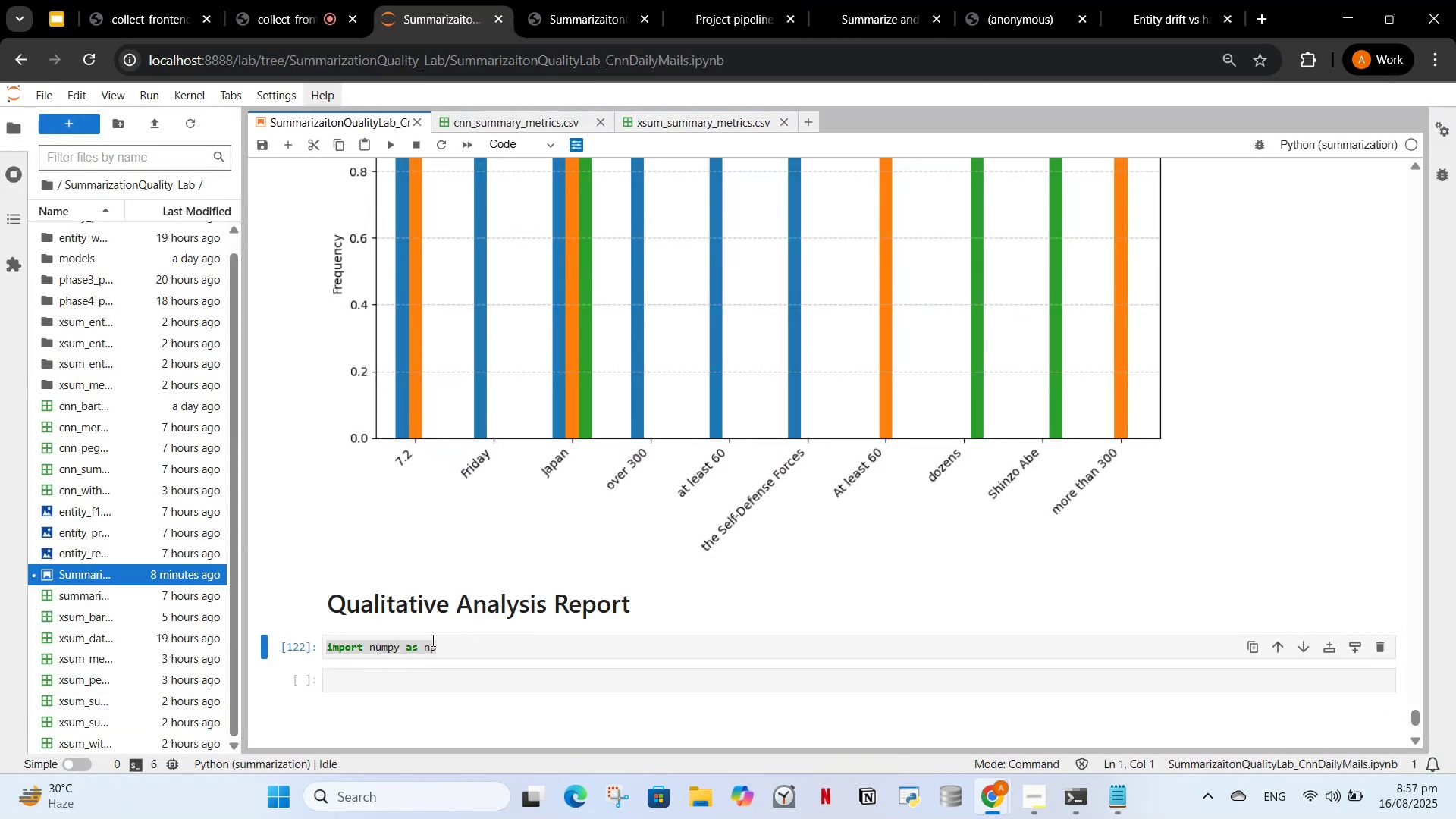 
left_click_drag(start_coordinate=[470, 650], to_coordinate=[322, 643])
 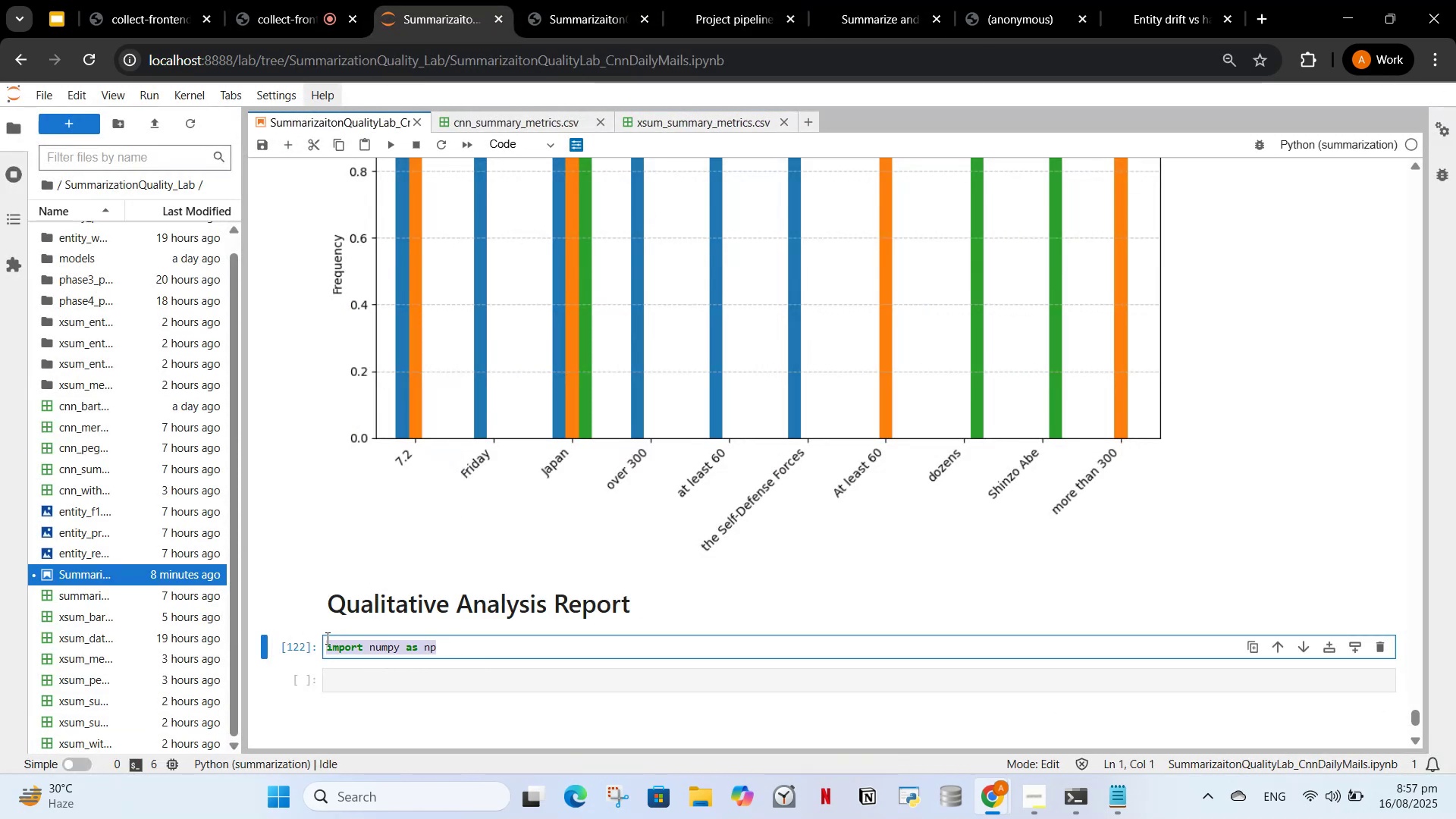 
key(Control+V)
 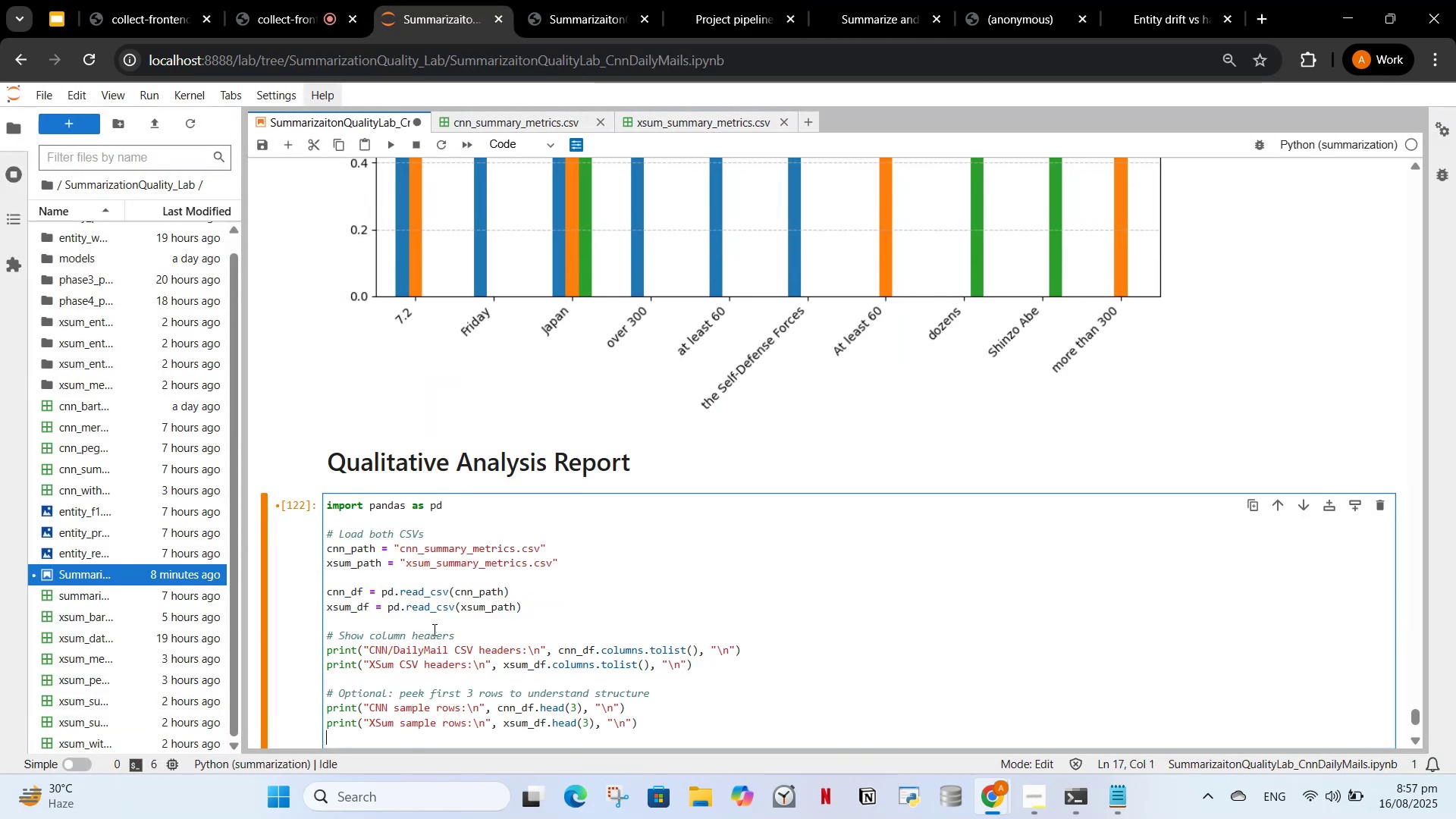 
scroll: coordinate [446, 613], scroll_direction: down, amount: 3.0
 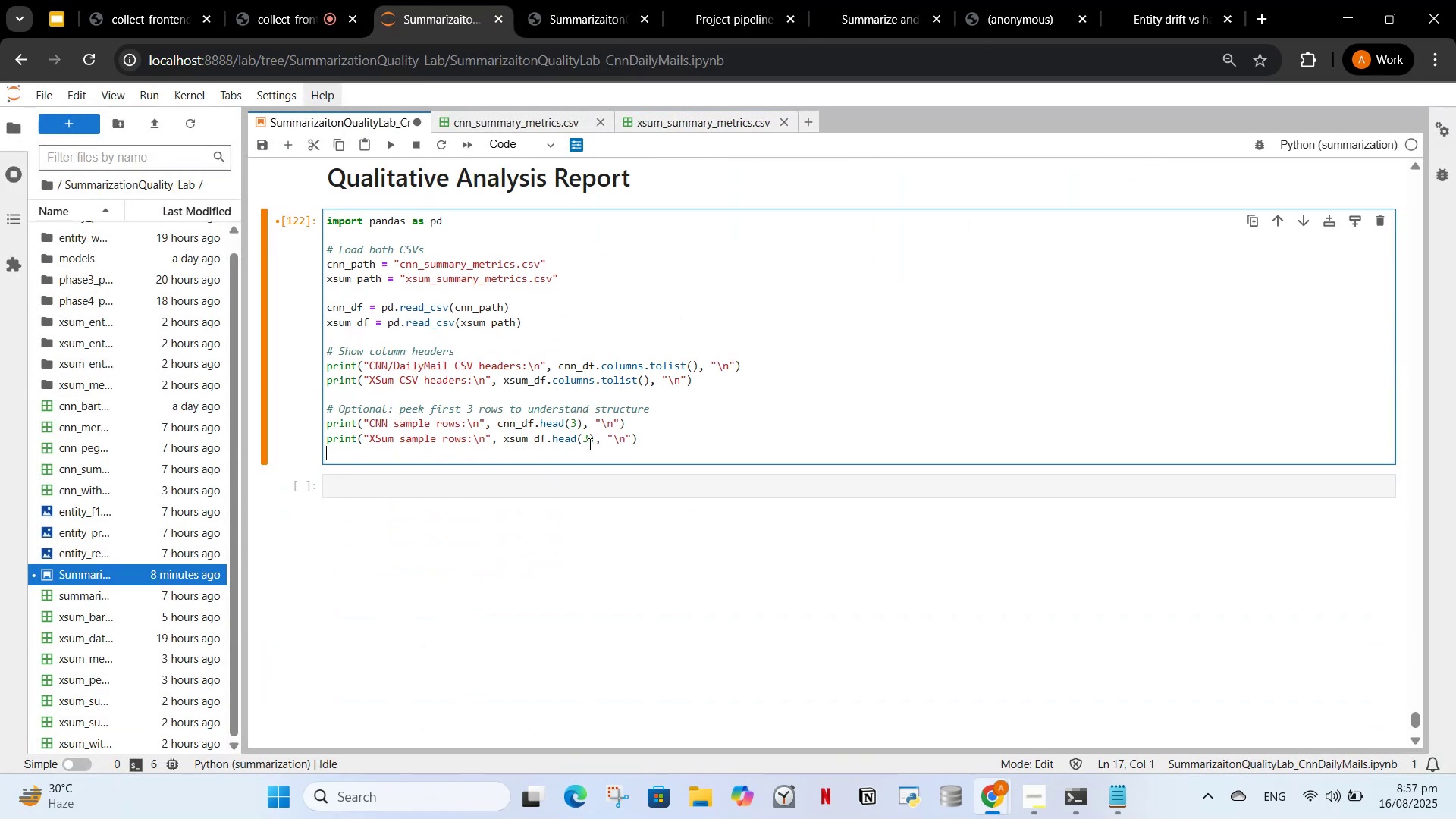 
left_click_drag(start_coordinate=[648, 446], to_coordinate=[328, 399])
 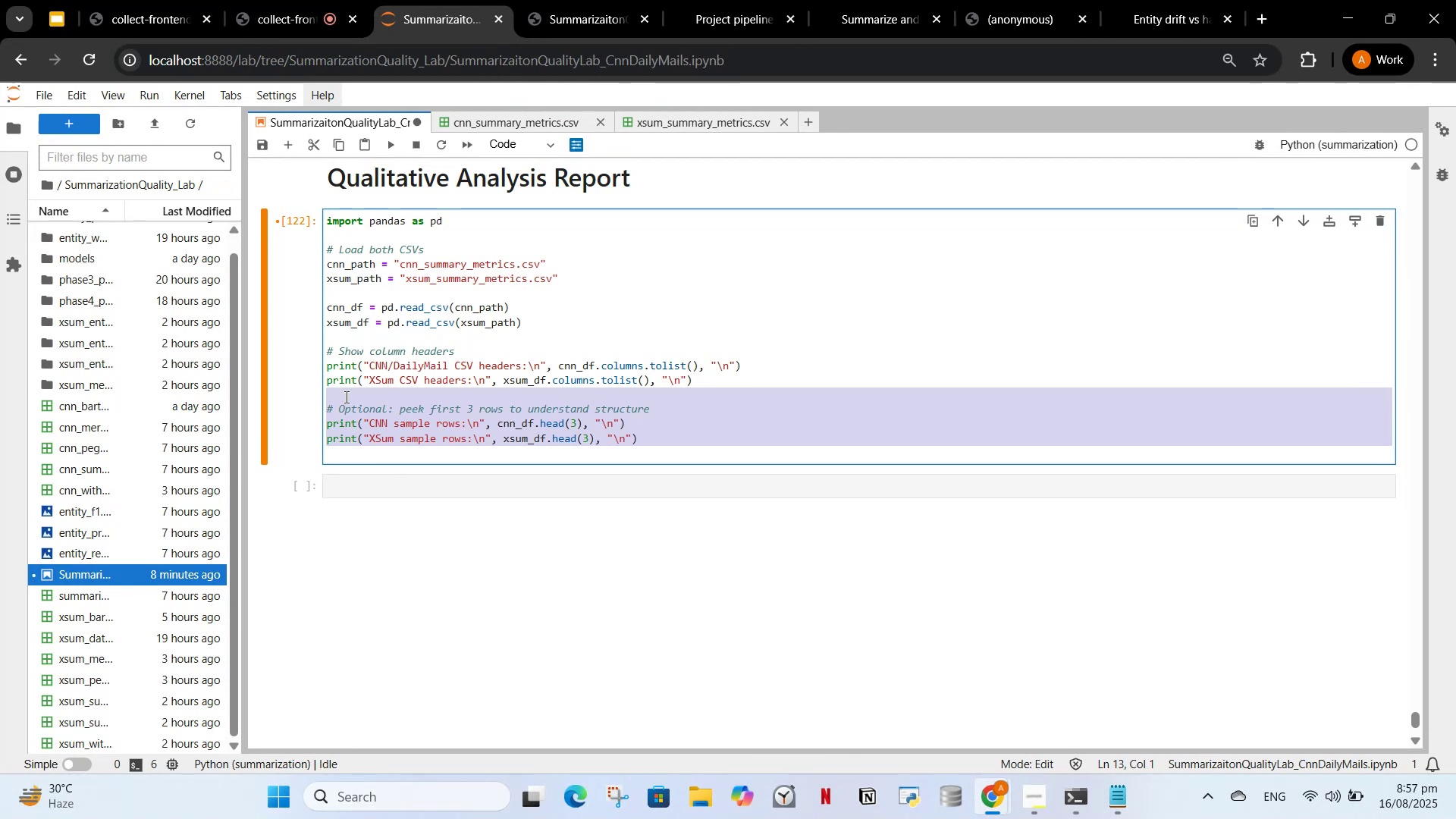 
key(Backspace)
 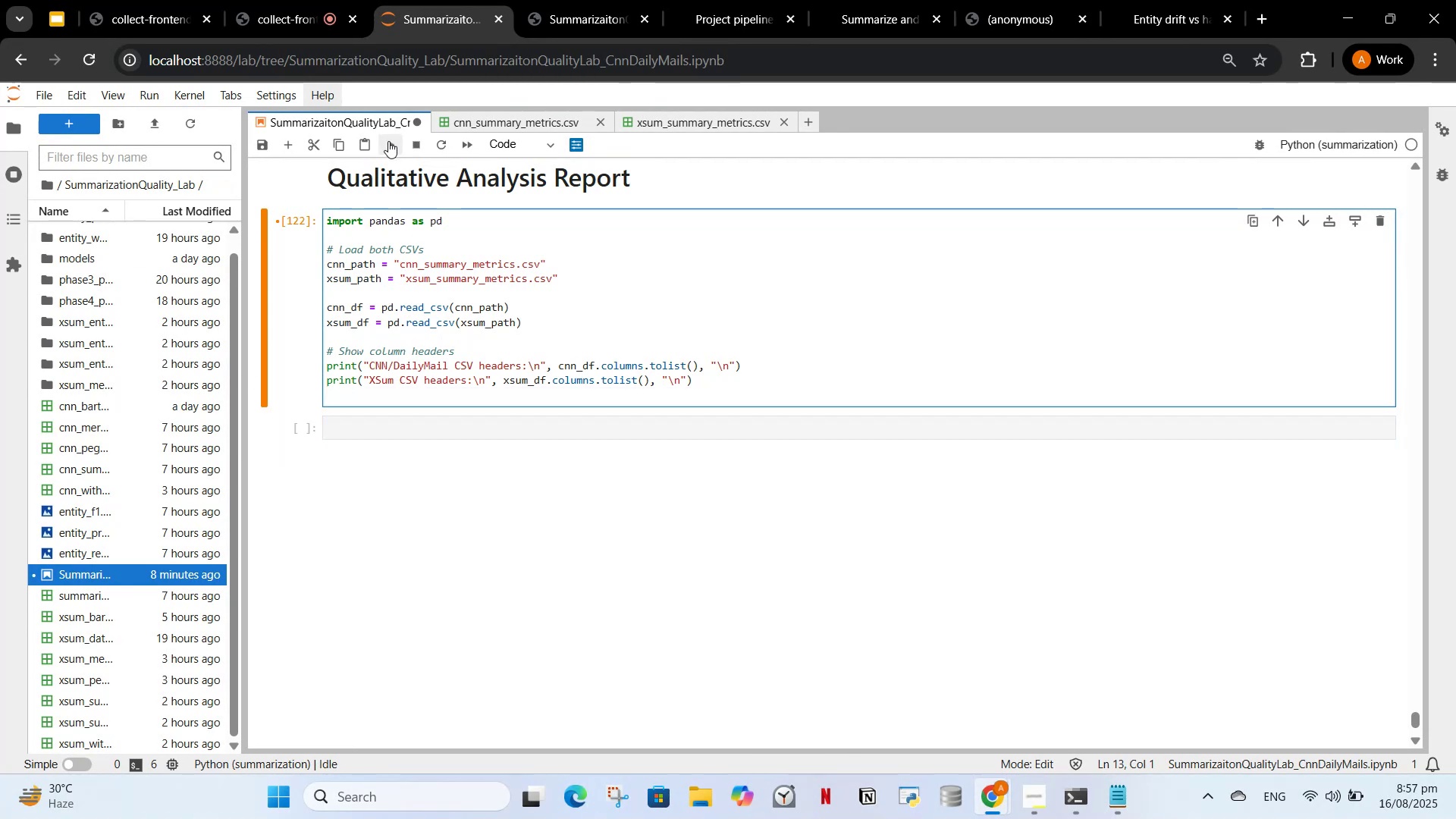 
left_click([388, 141])
 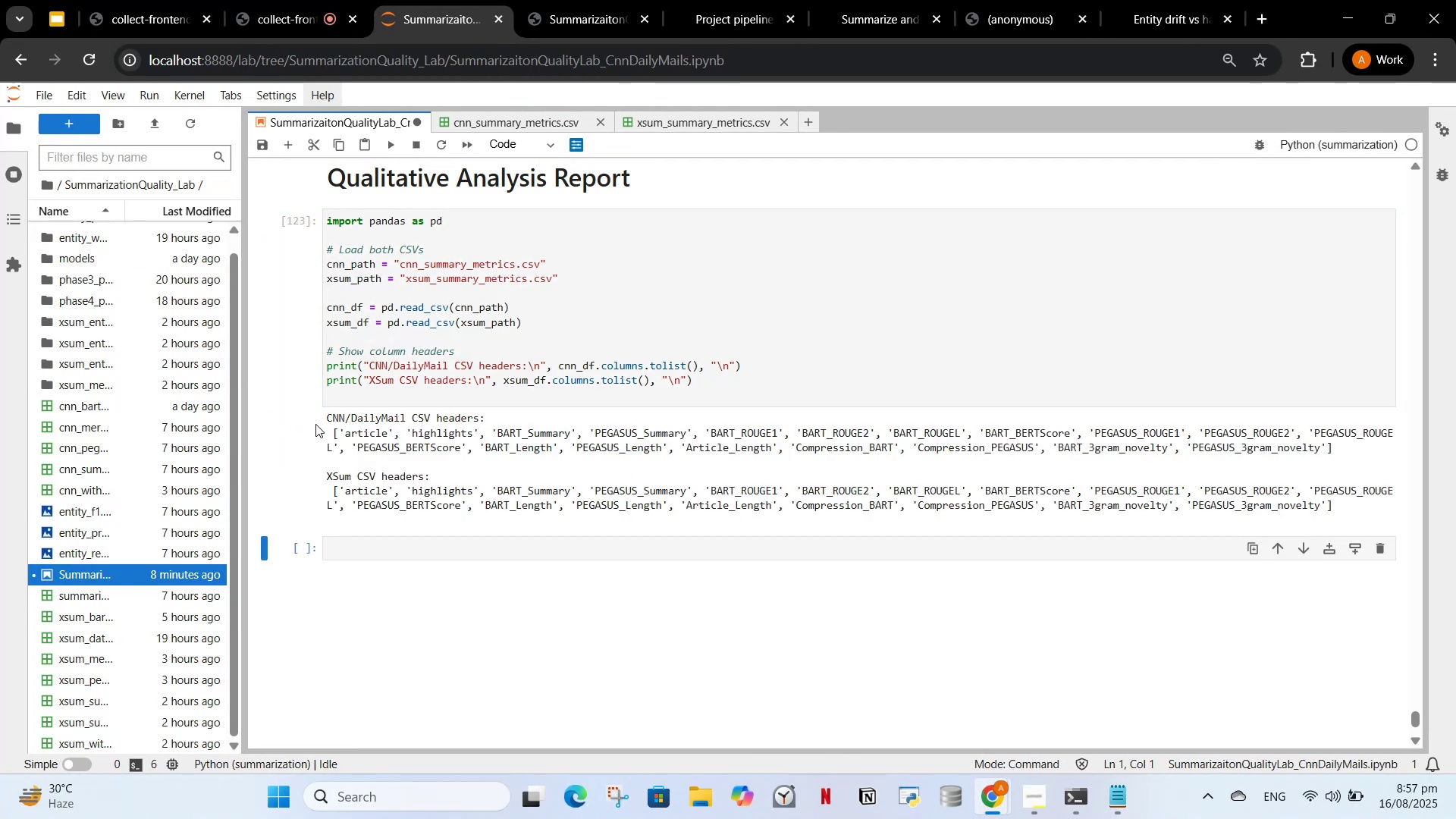 
left_click_drag(start_coordinate=[319, 417], to_coordinate=[1100, 482])
 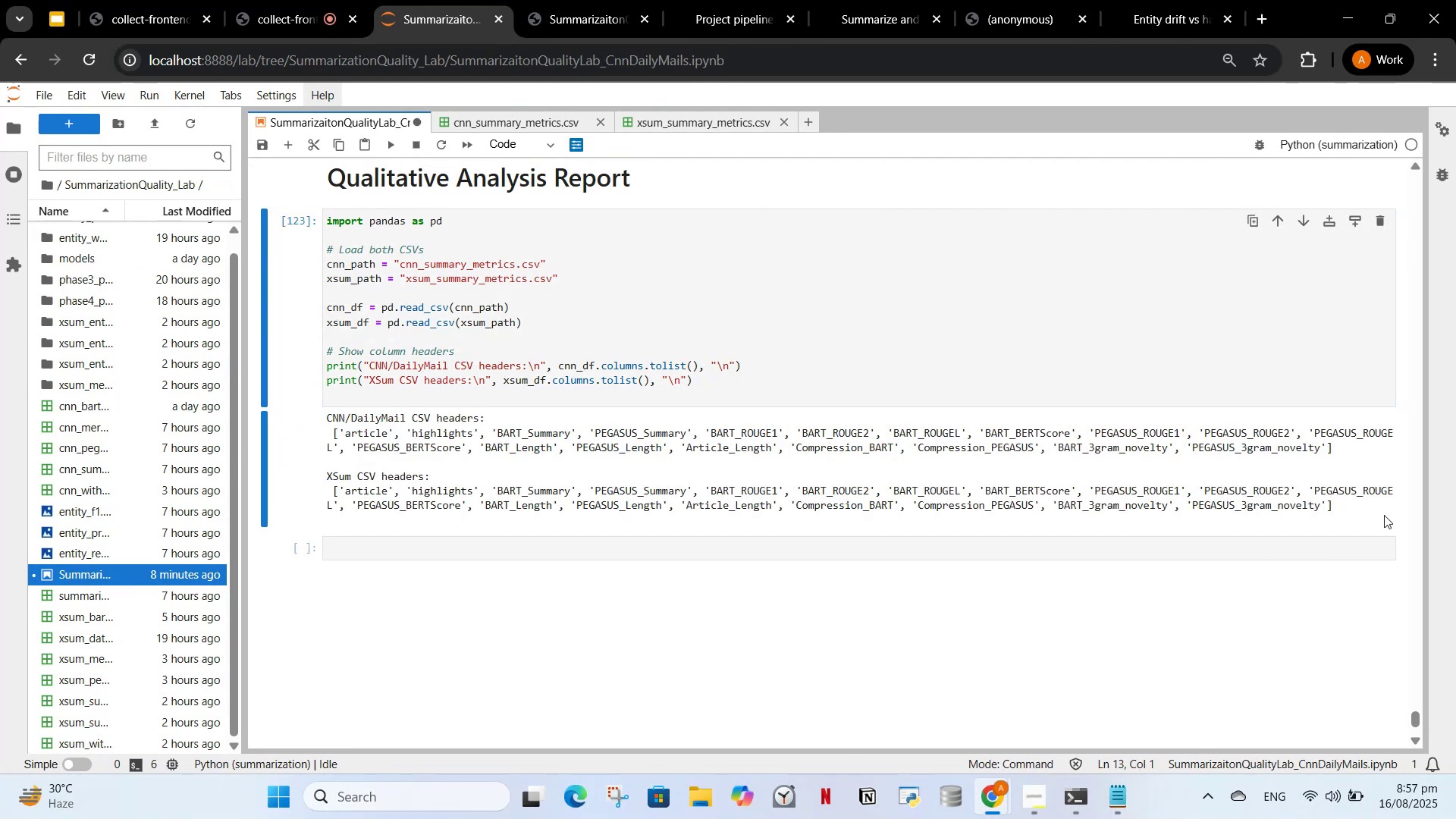 
left_click_drag(start_coordinate=[1352, 507], to_coordinate=[317, 425])
 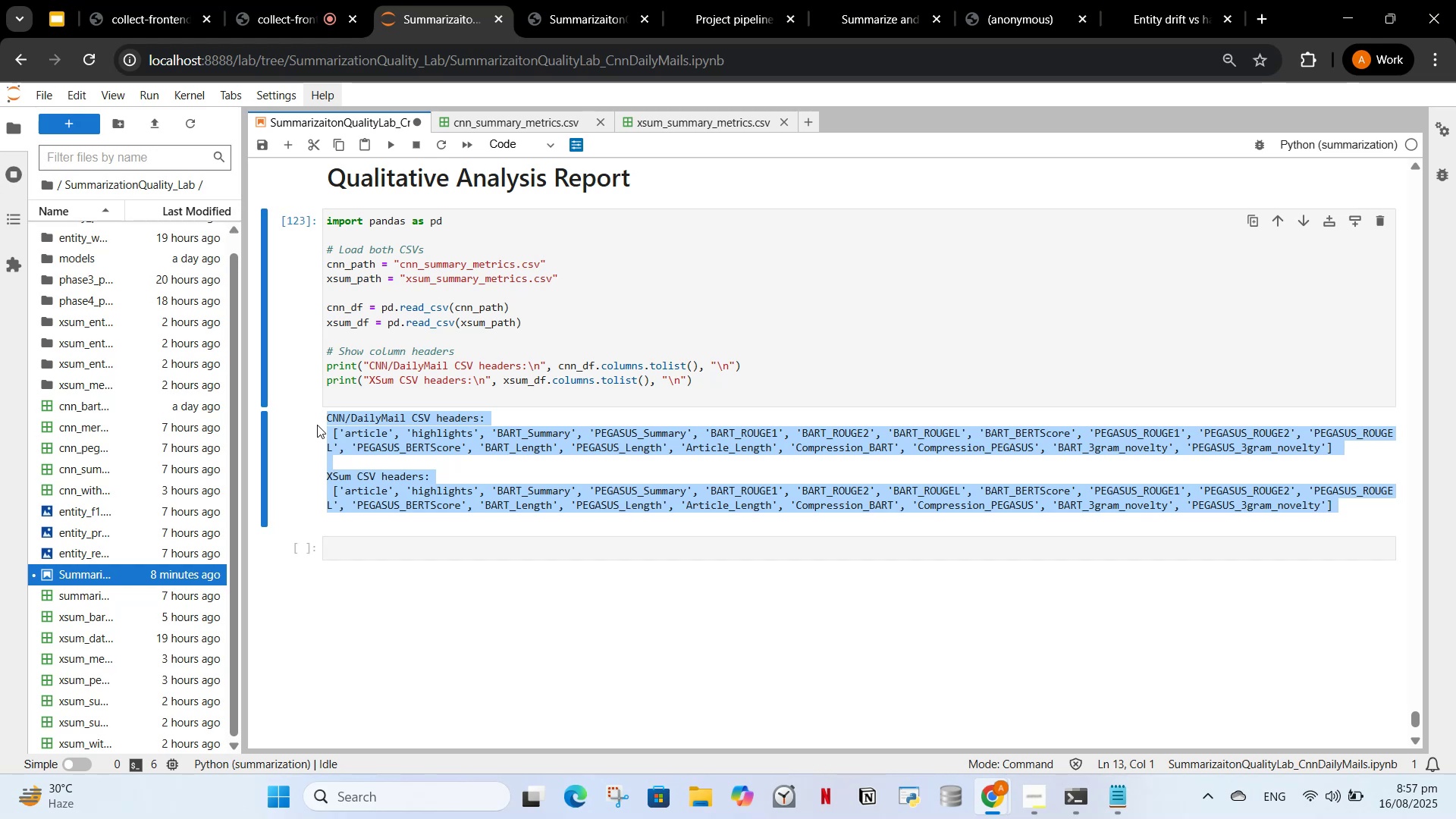 
key(Control+C)
 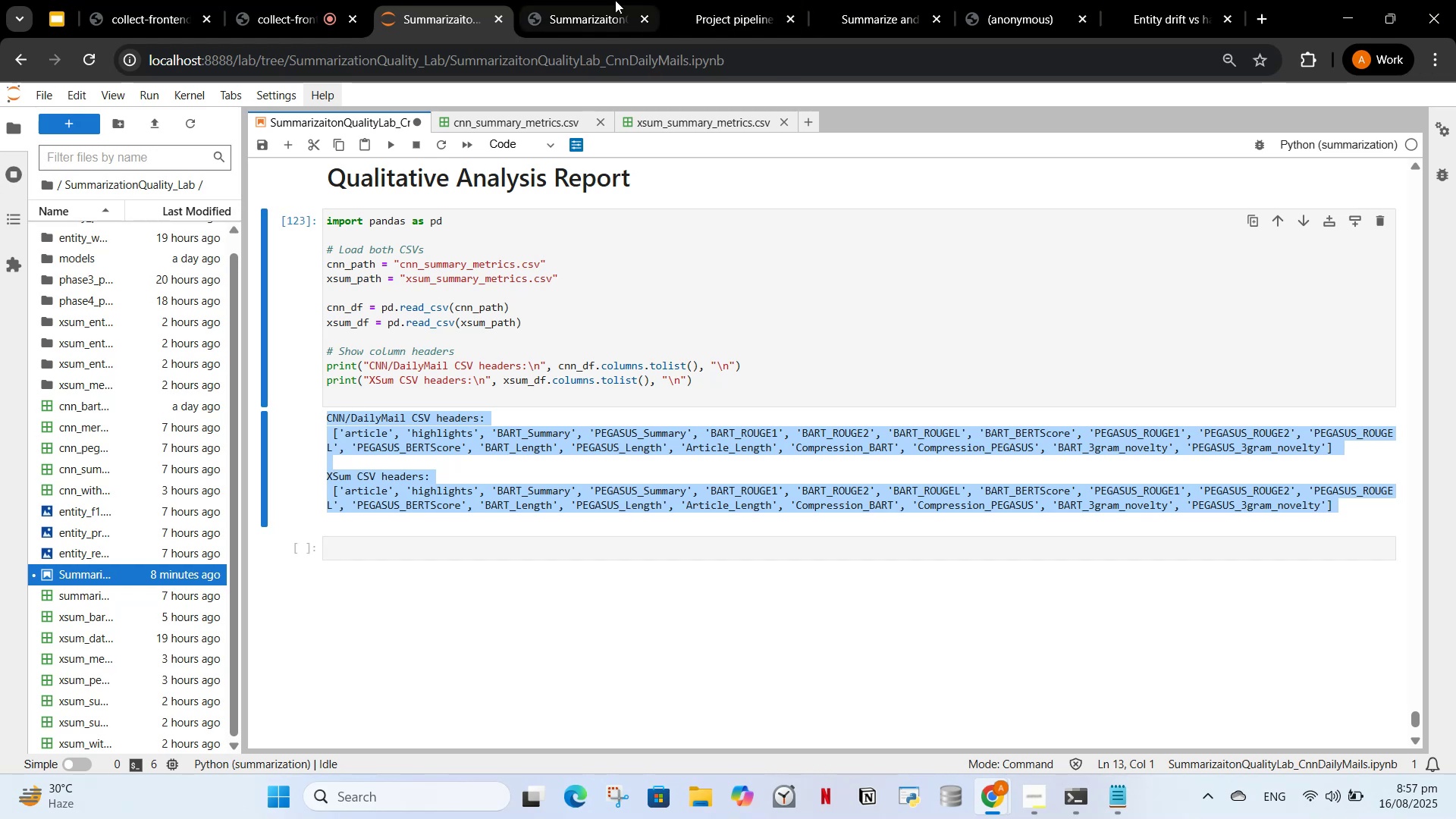 
left_click([617, 0])
 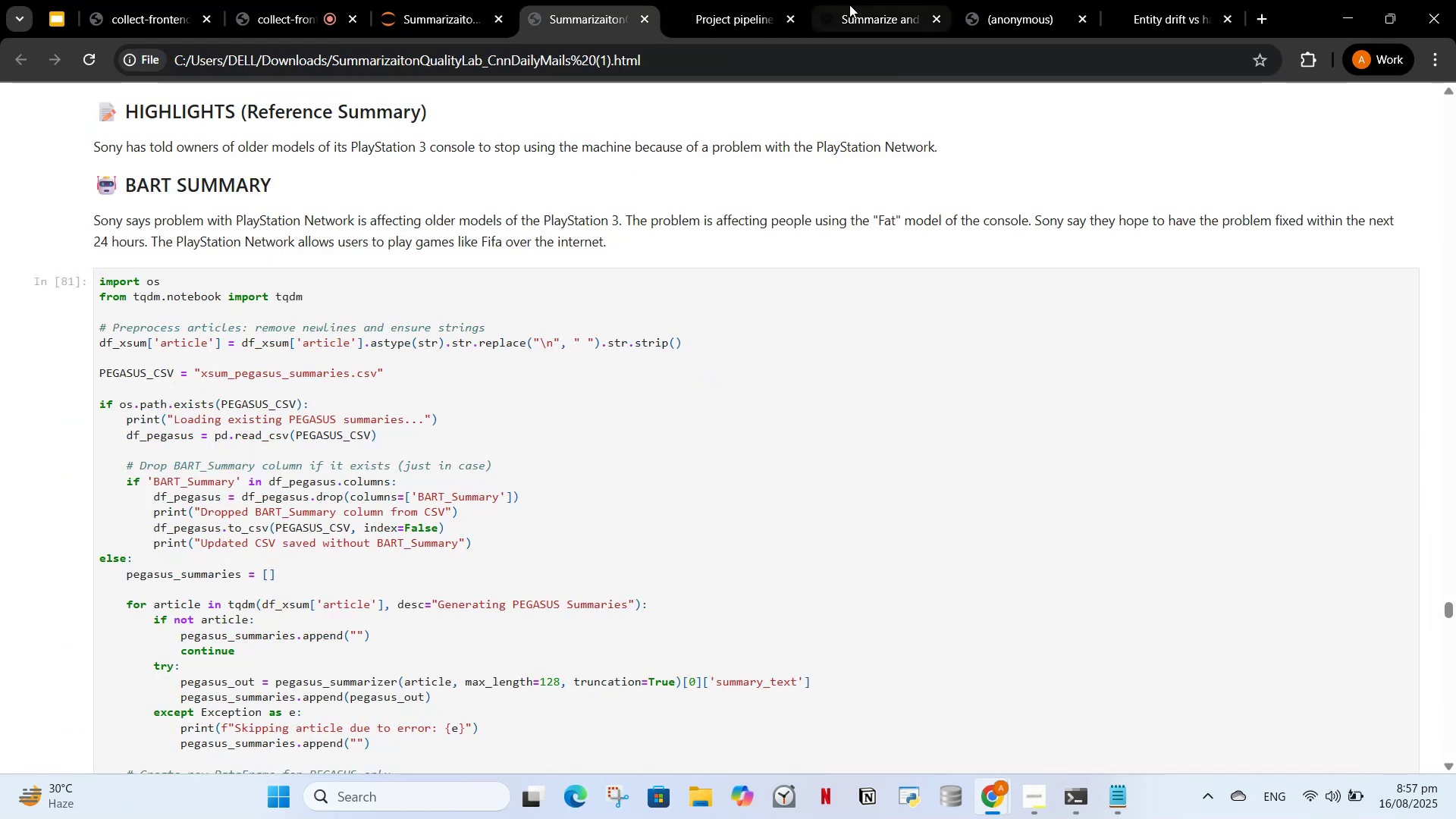 
left_click([855, 8])
 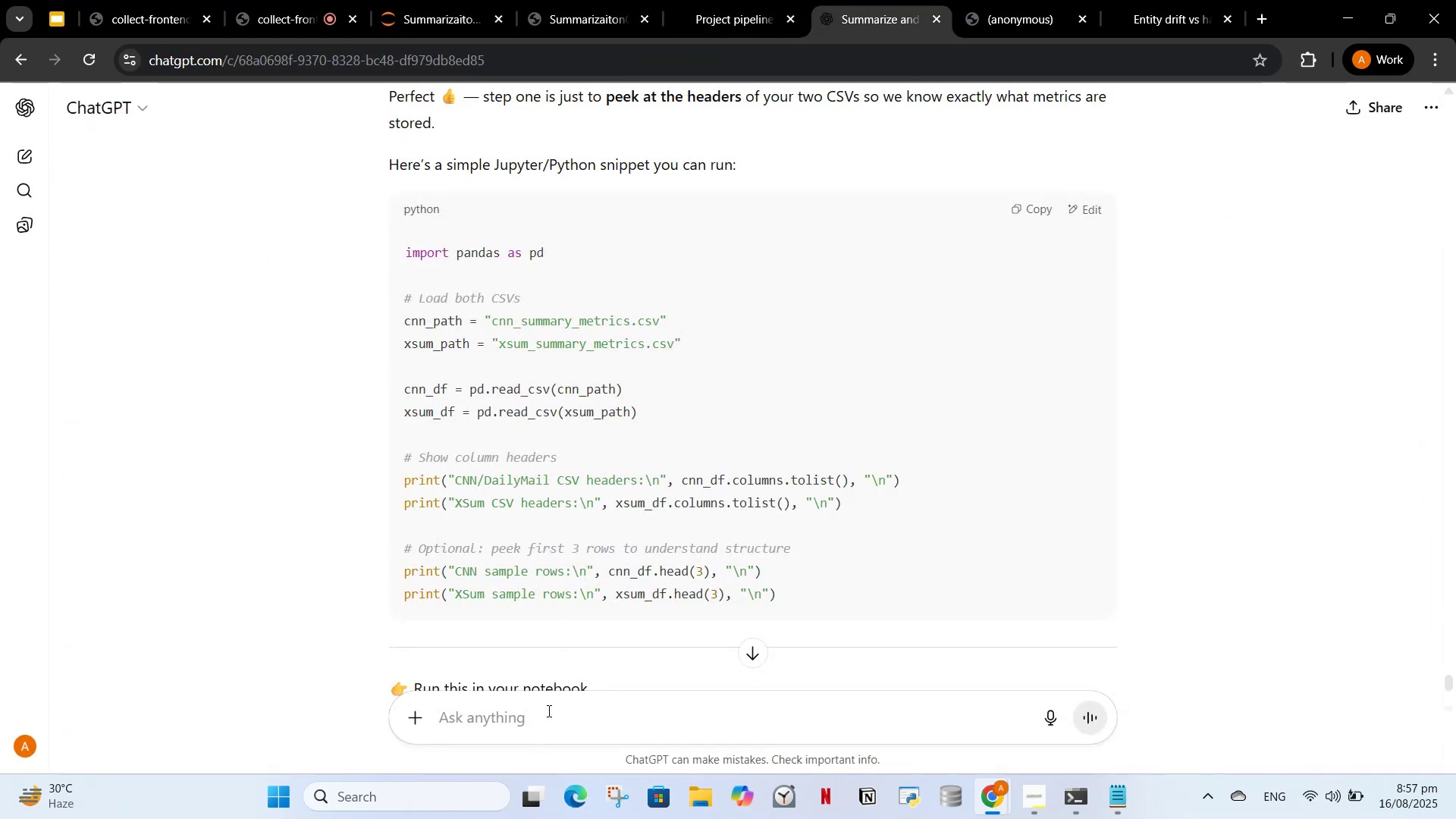 
left_click([548, 716])
 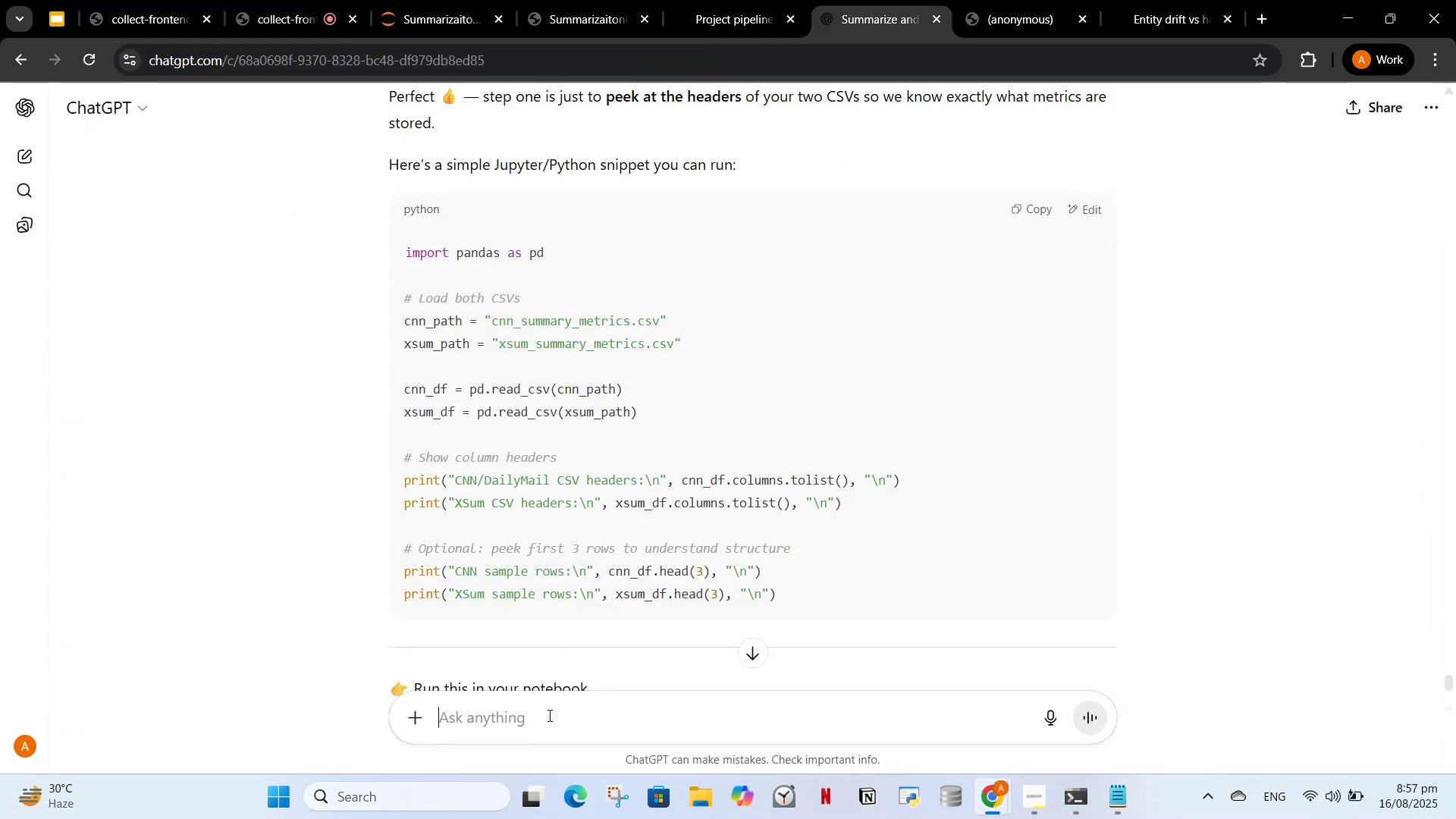 
key(Control+V)
 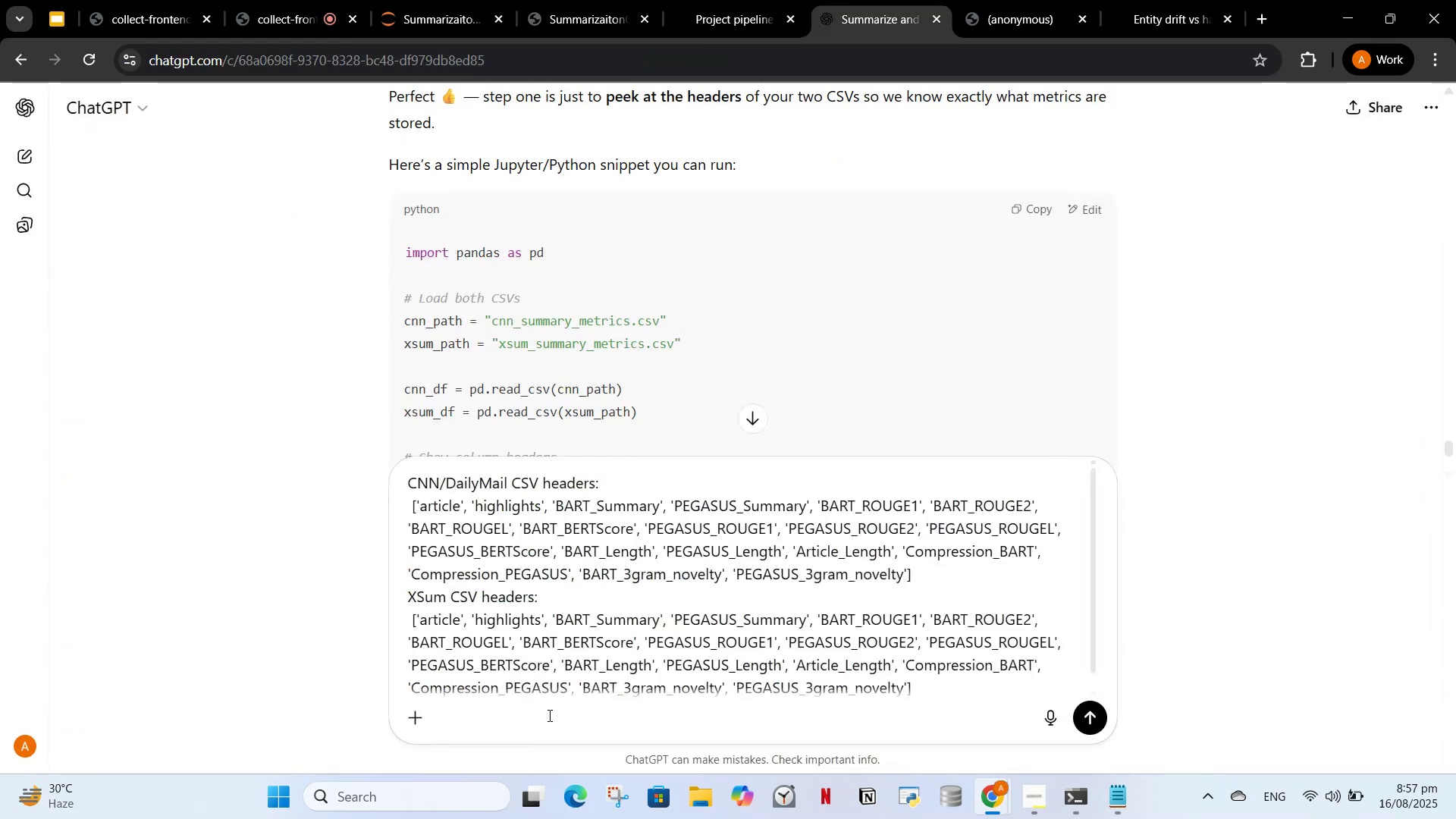 
key(Enter)
 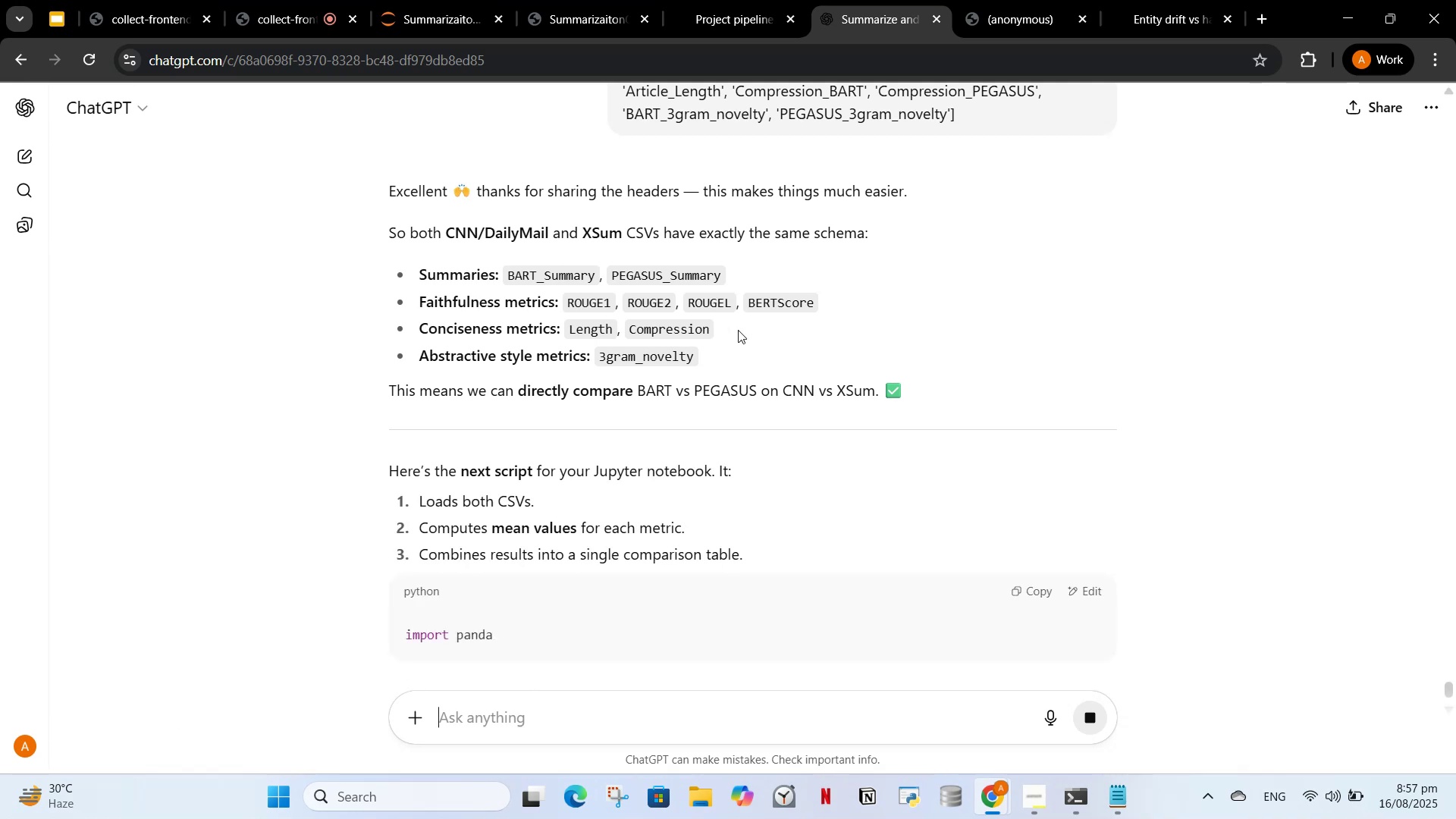 
wait(6.08)
 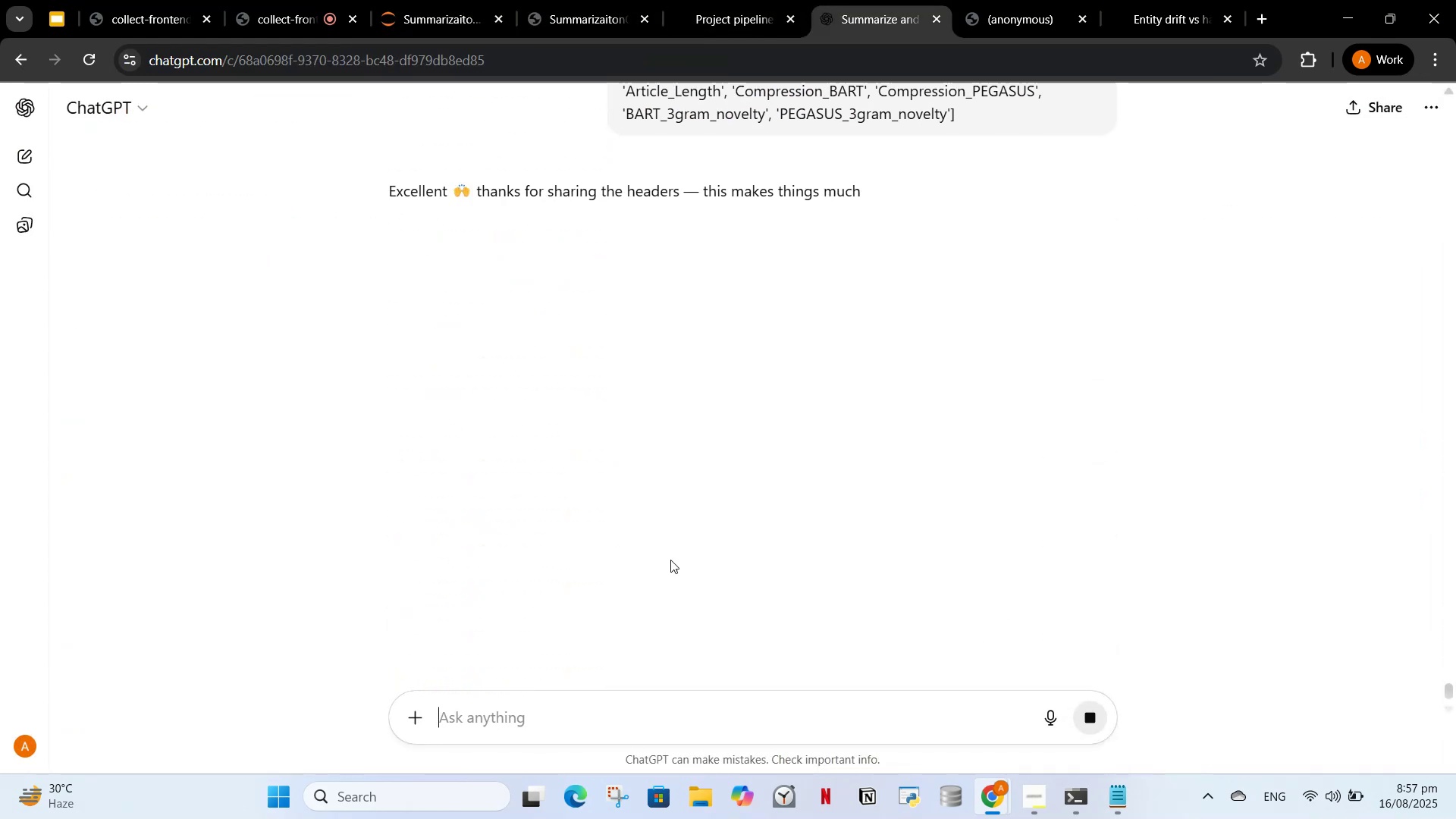 
scroll: coordinate [752, 370], scroll_direction: down, amount: 12.0
 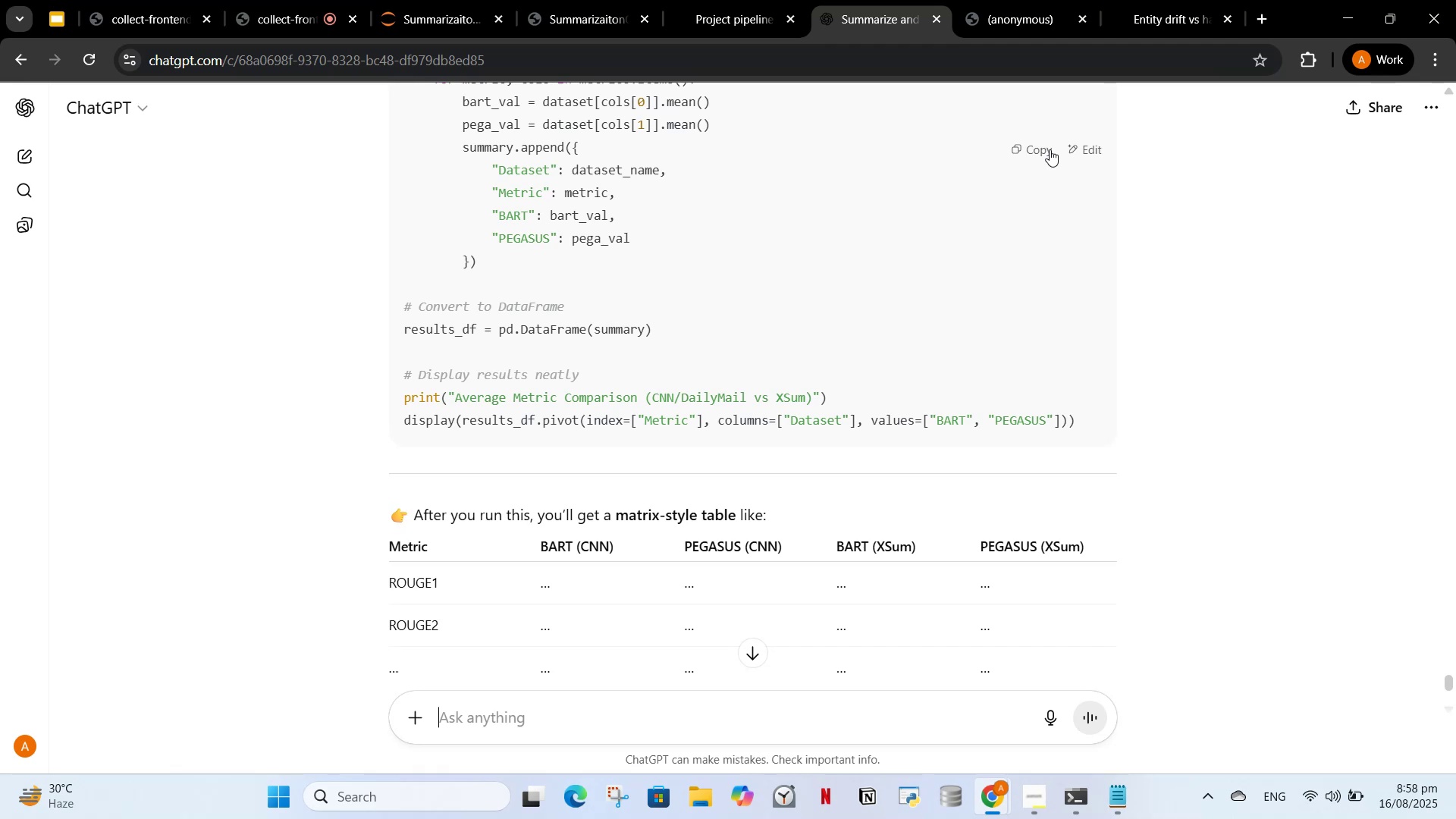 
wait(5.78)
 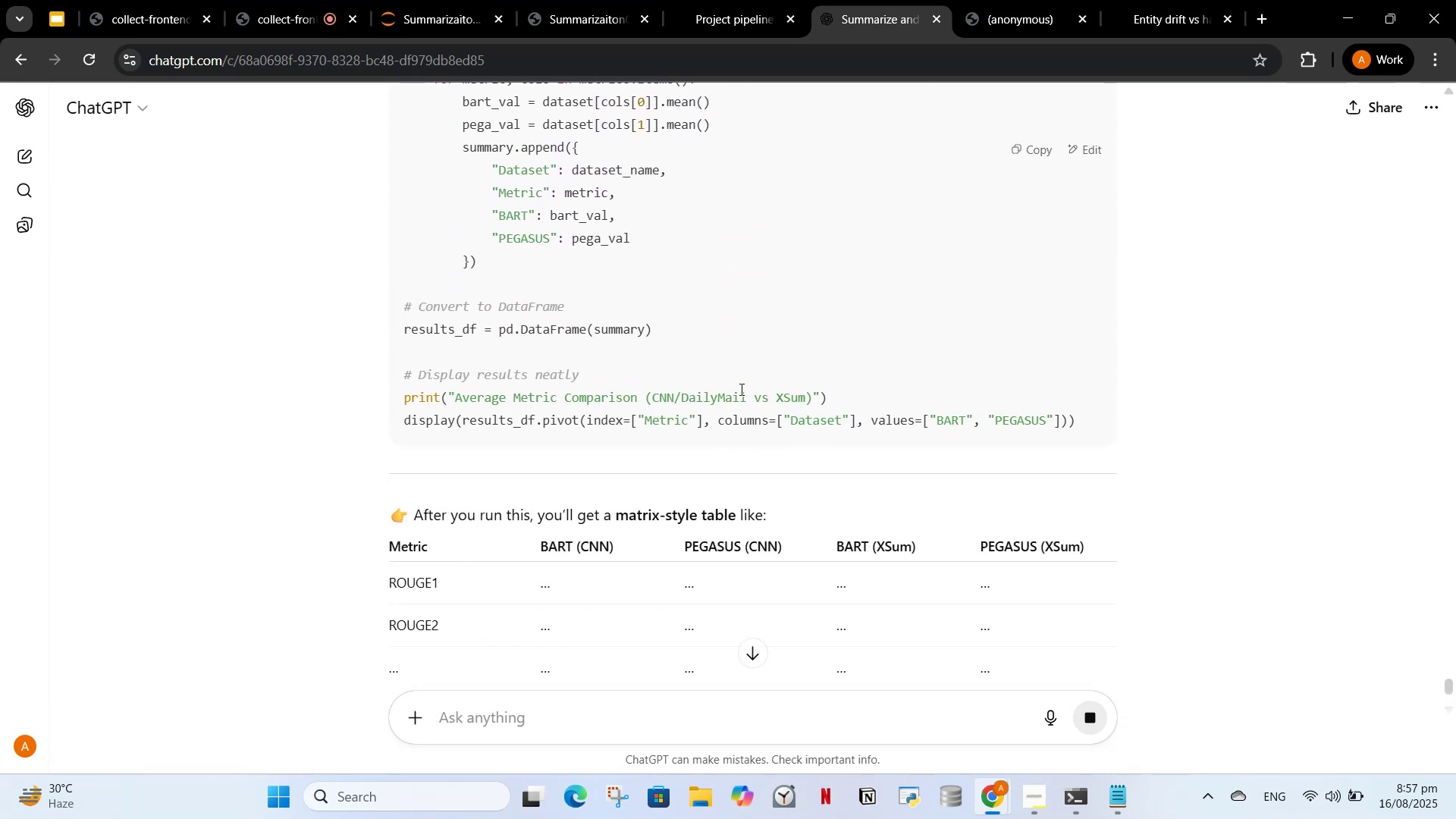 
left_click([1037, 152])
 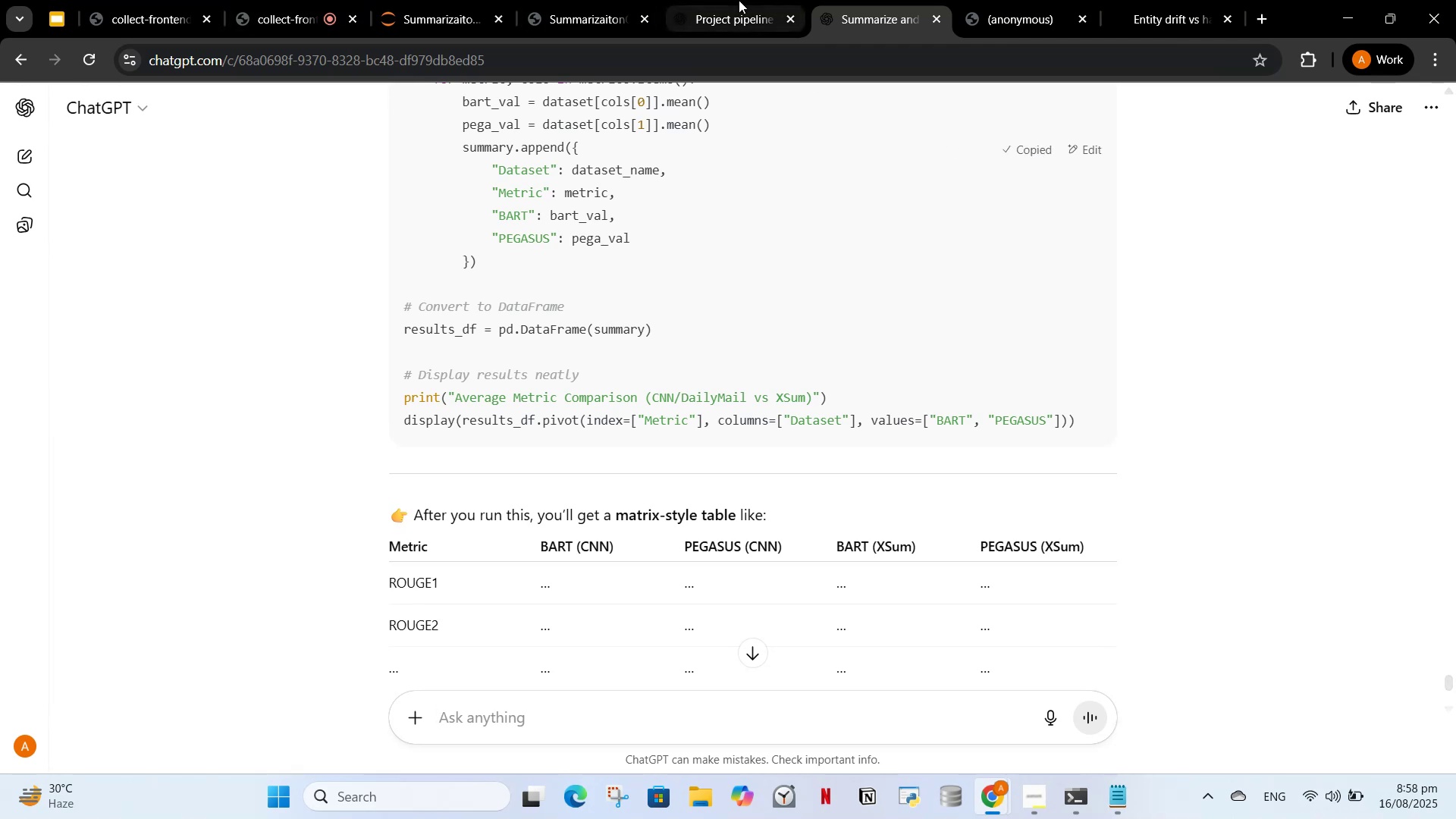 
left_click([727, 3])
 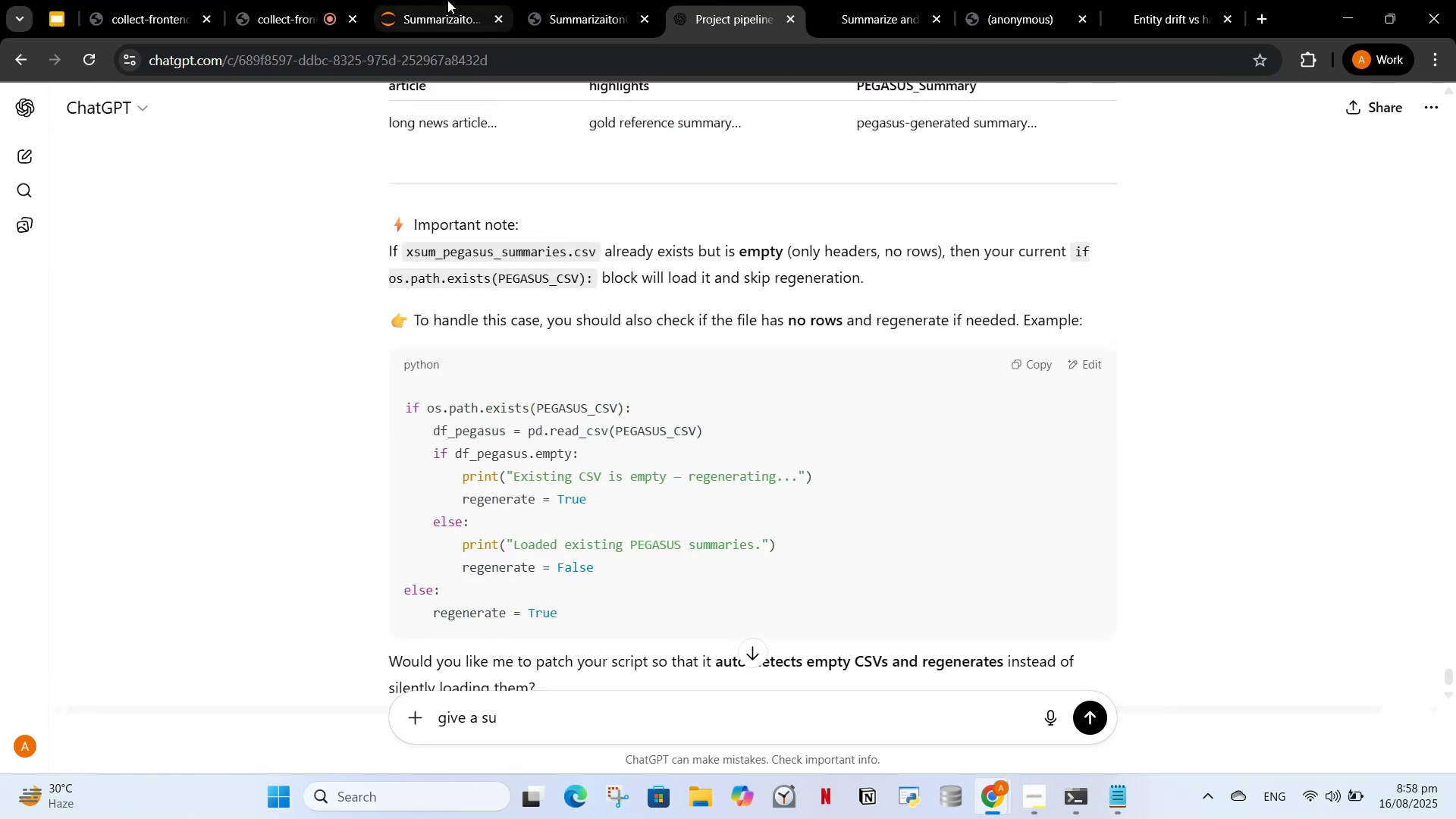 
left_click([447, 0])
 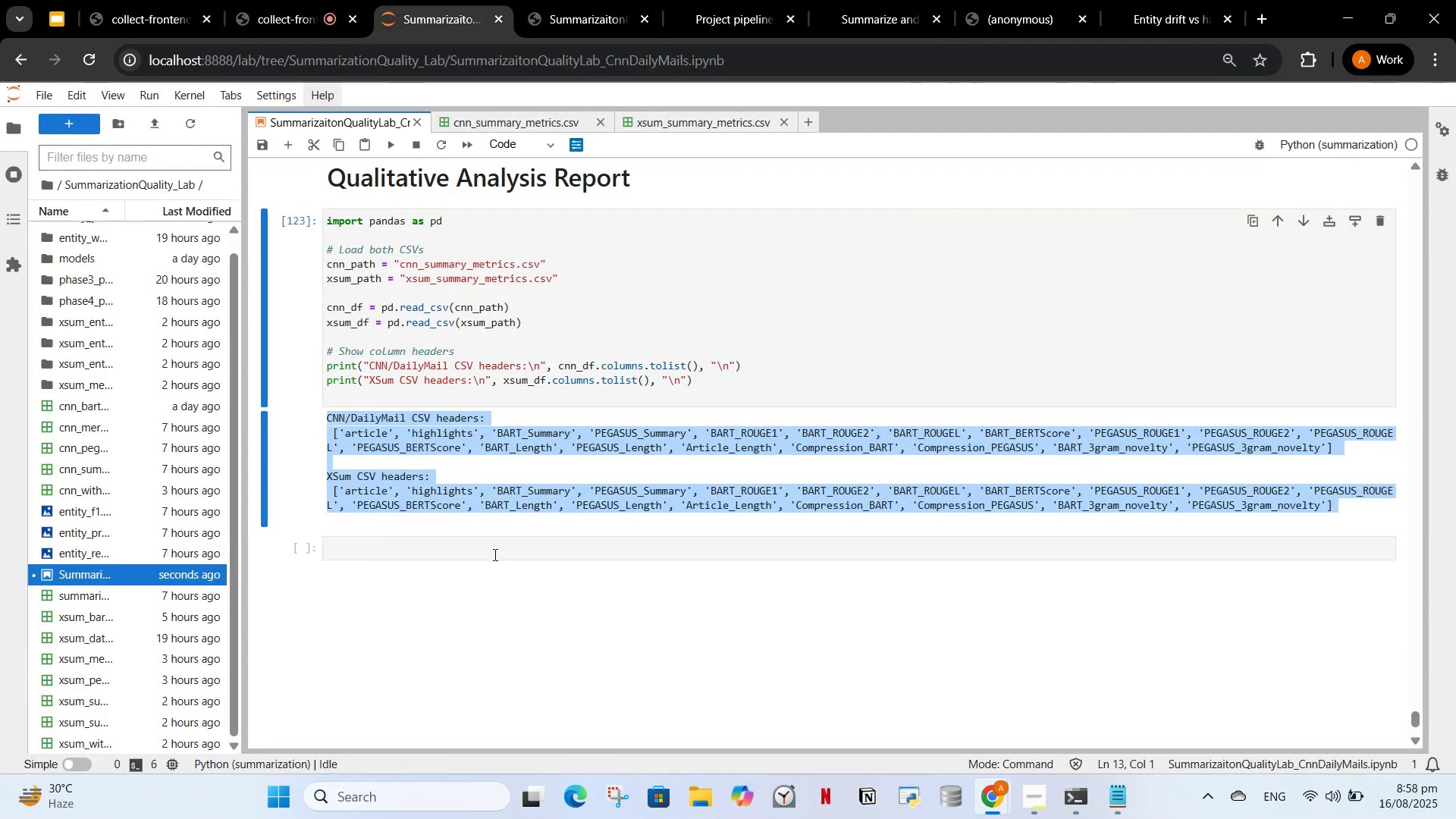 
left_click([490, 544])
 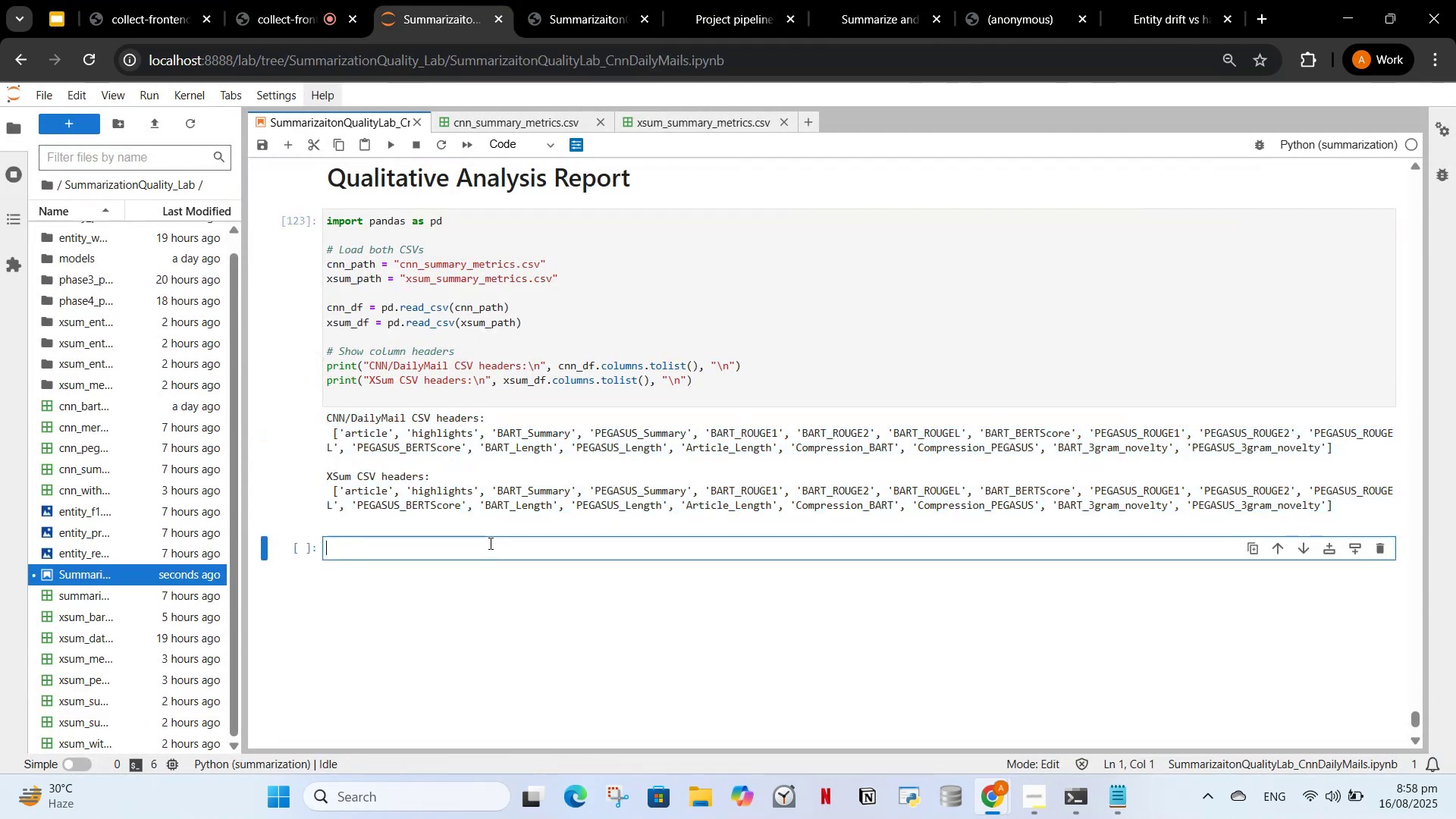 
key(Control+V)
 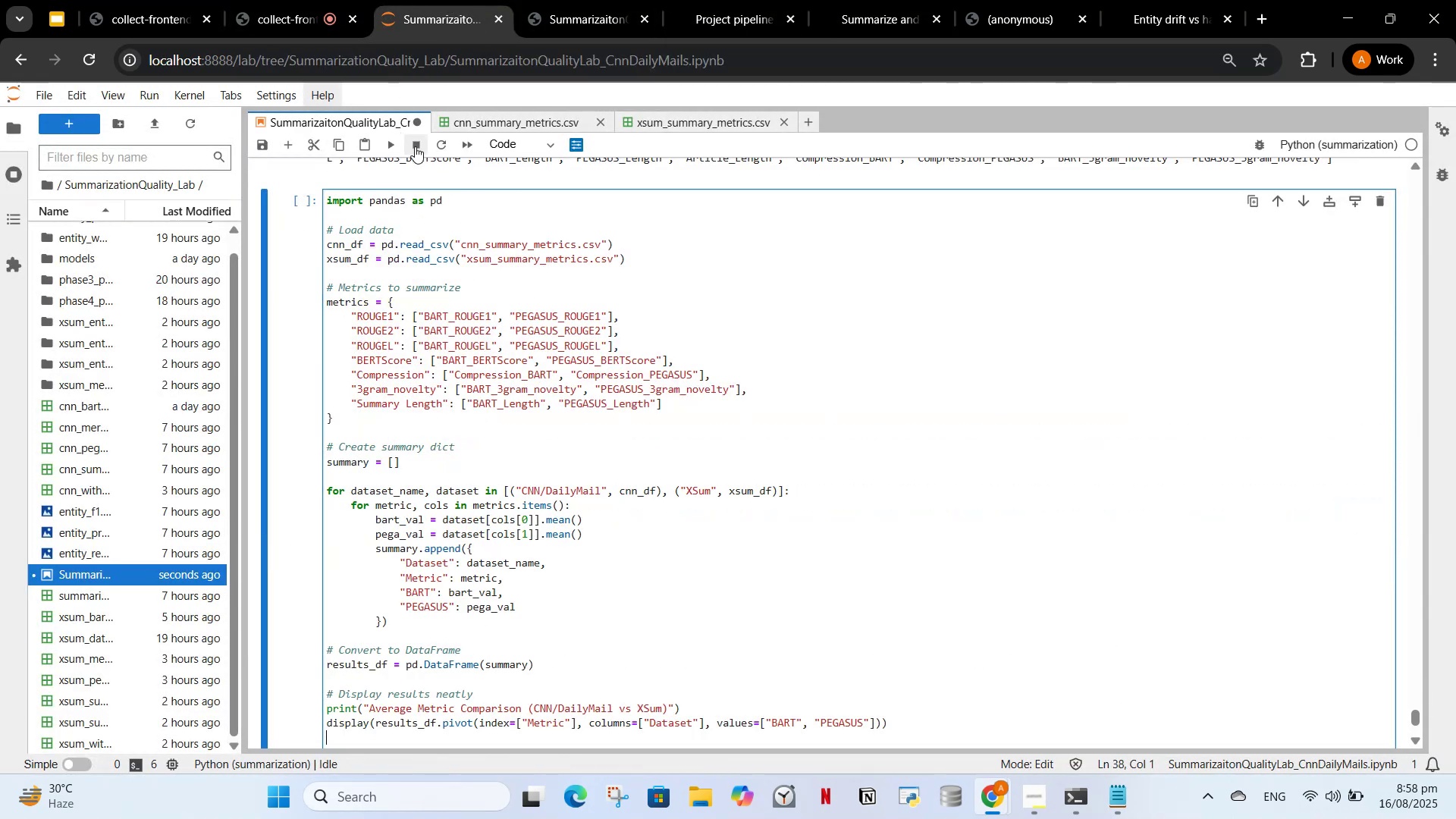 
left_click([396, 152])
 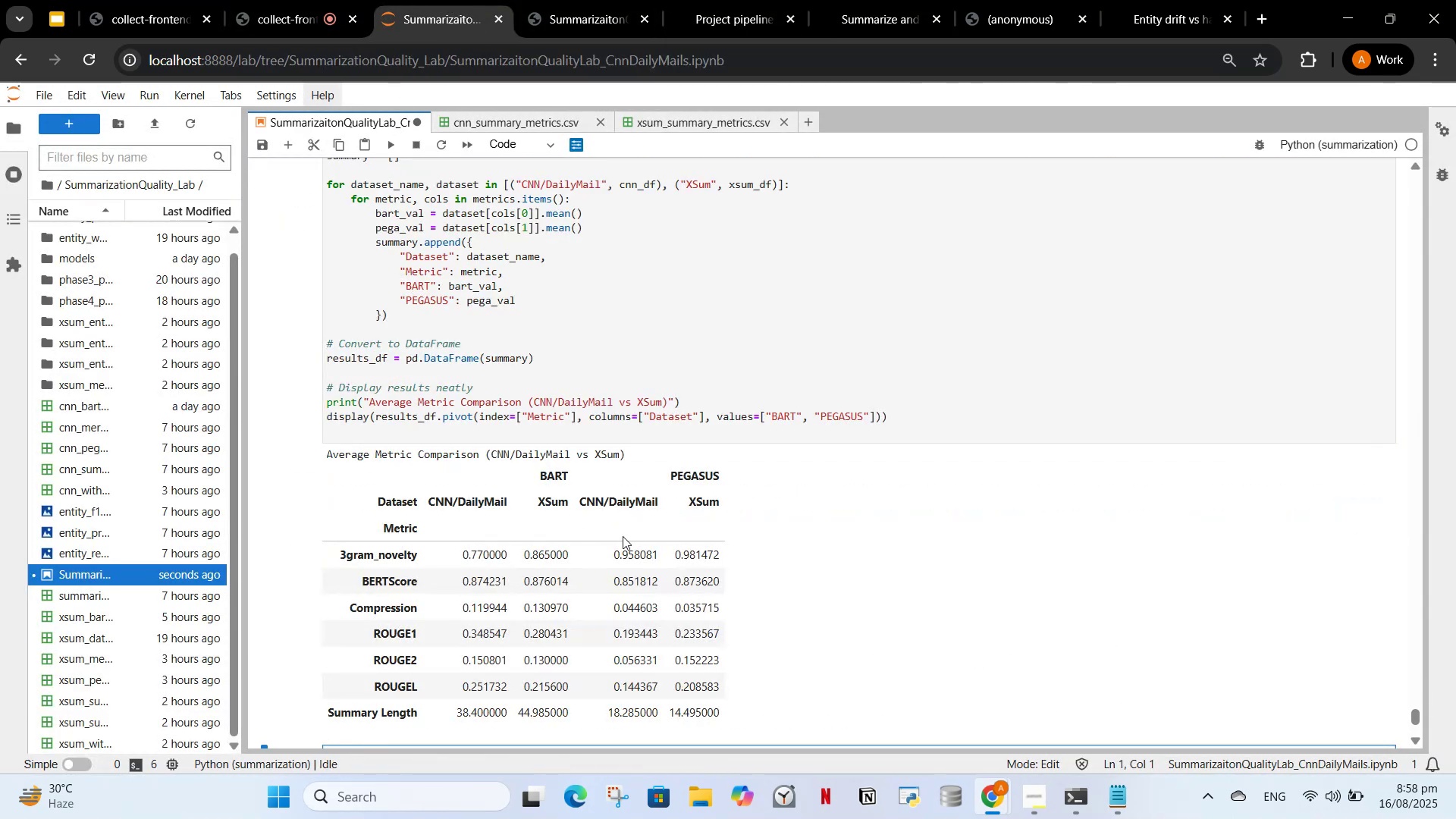 
scroll: coordinate [637, 531], scroll_direction: down, amount: 2.0
 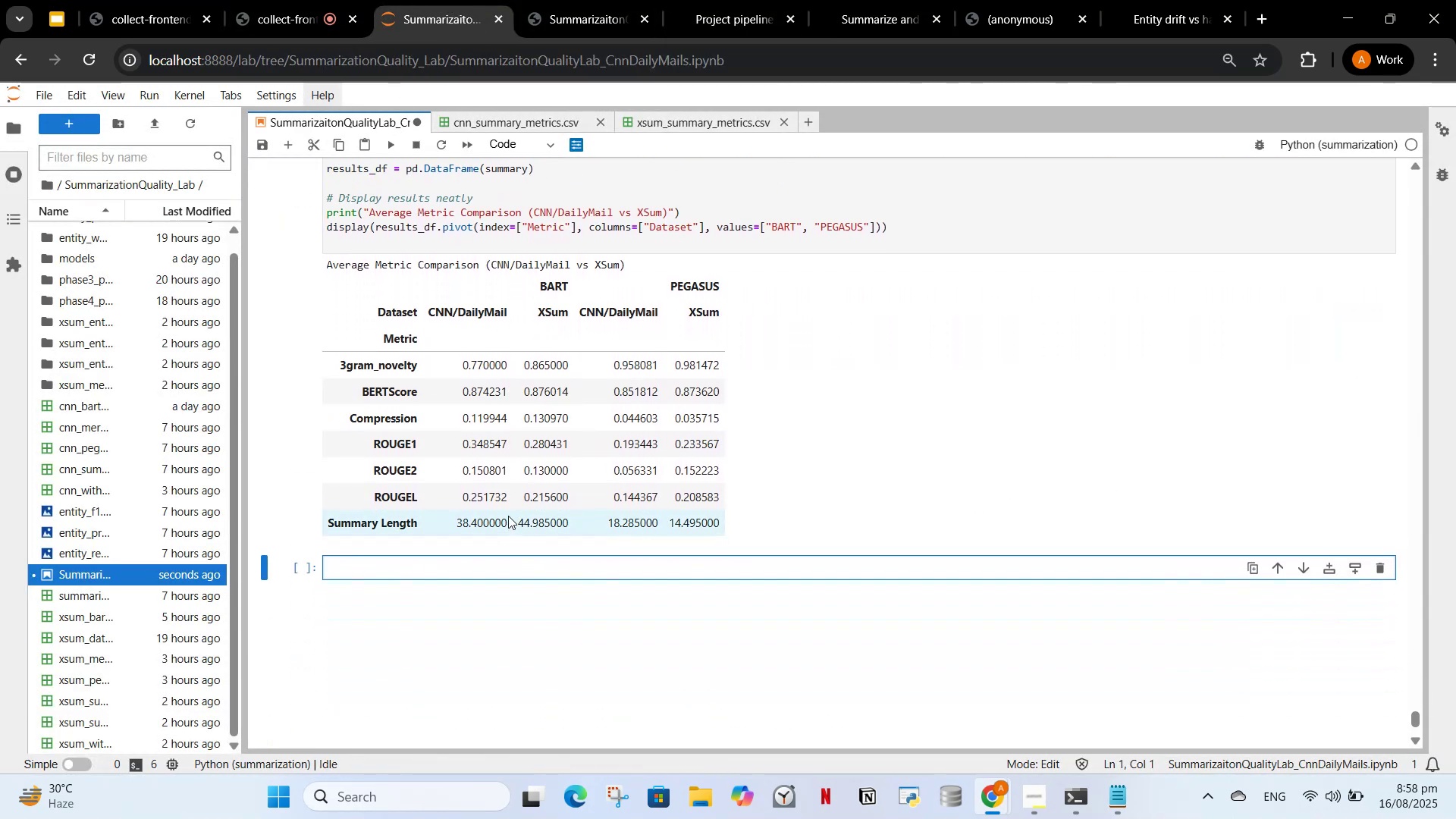 
left_click([508, 516])
 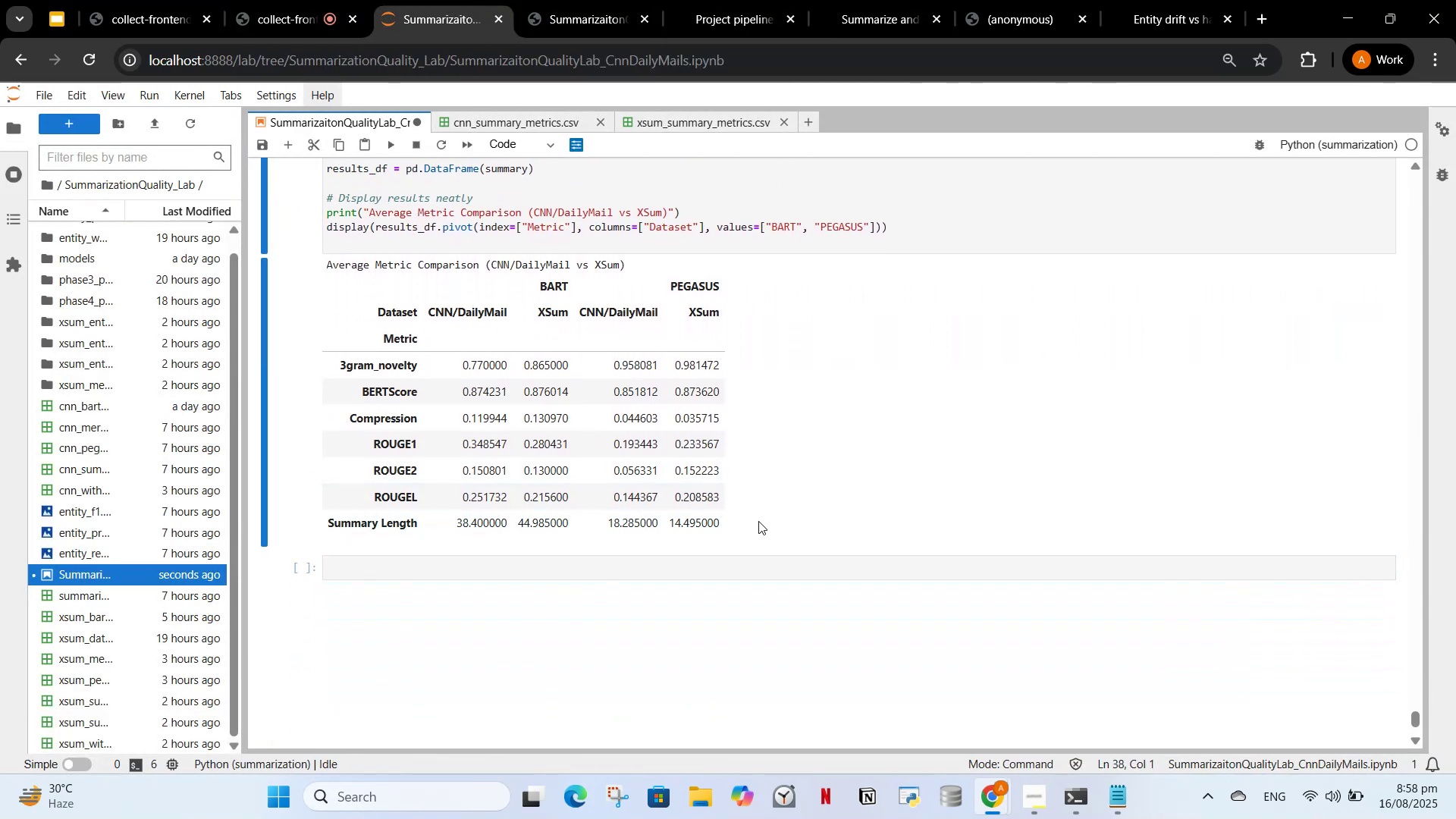 
left_click_drag(start_coordinate=[742, 520], to_coordinate=[391, 281])
 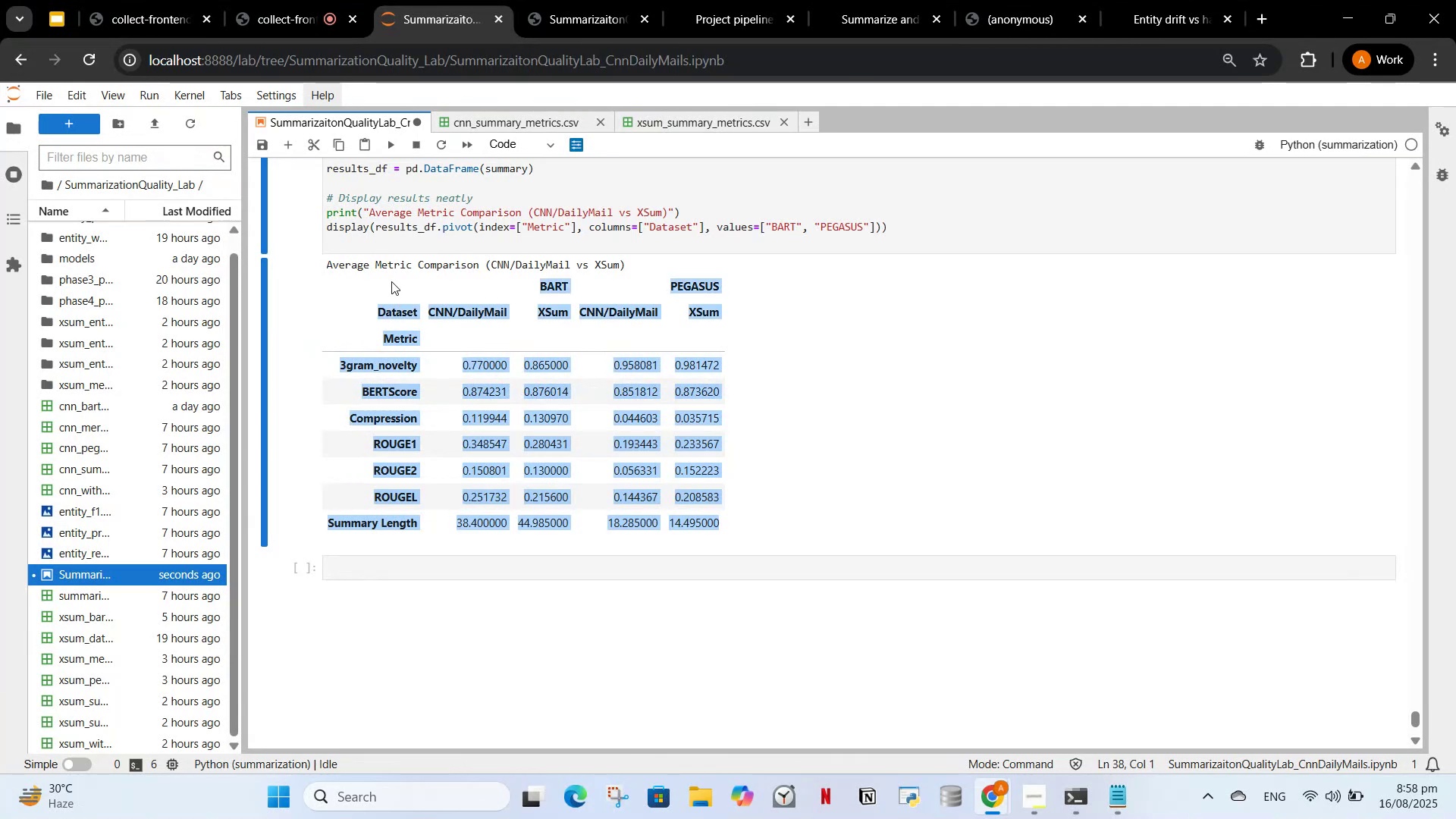 
key(Control+C)
 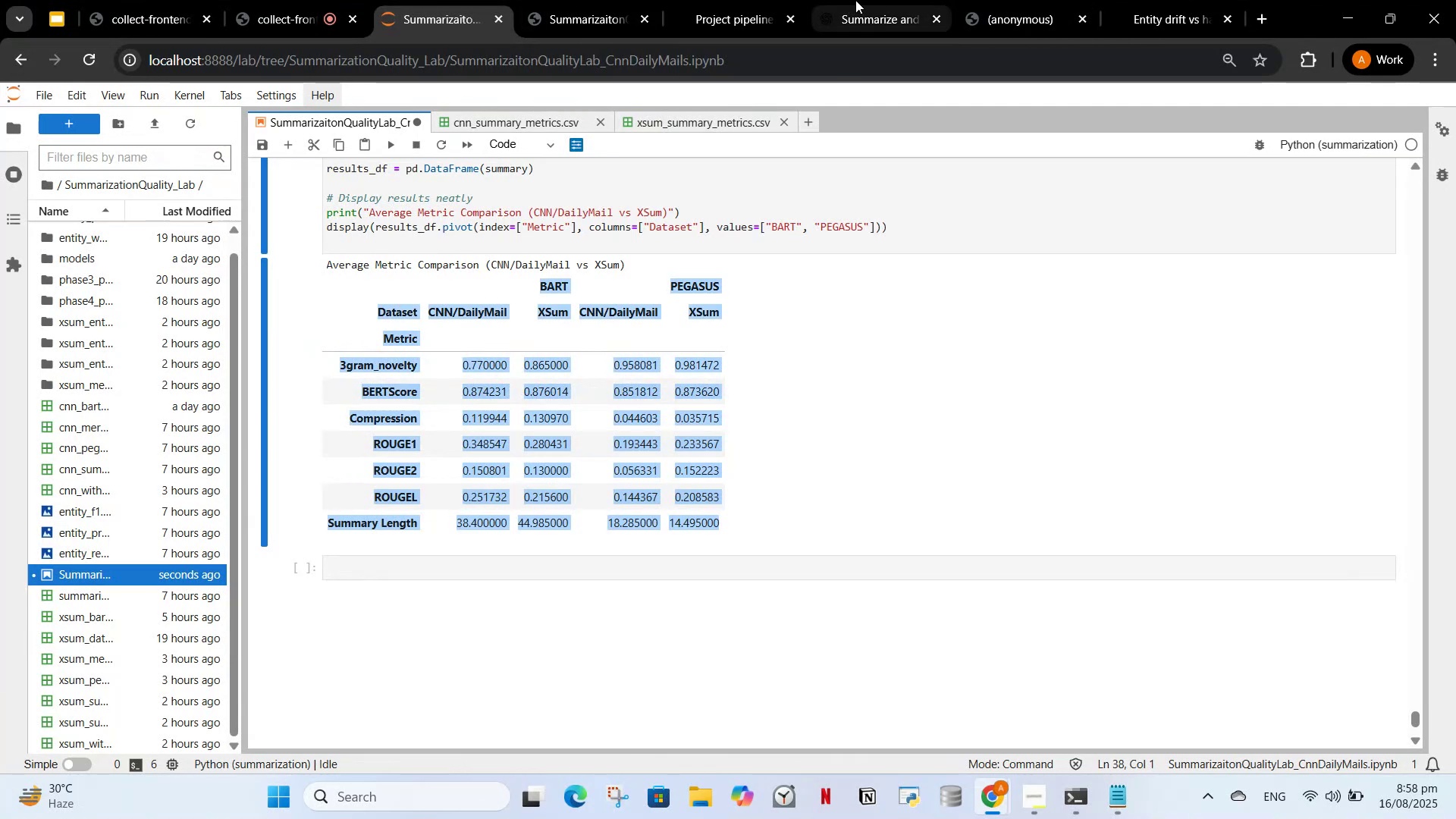 
left_click([855, 0])
 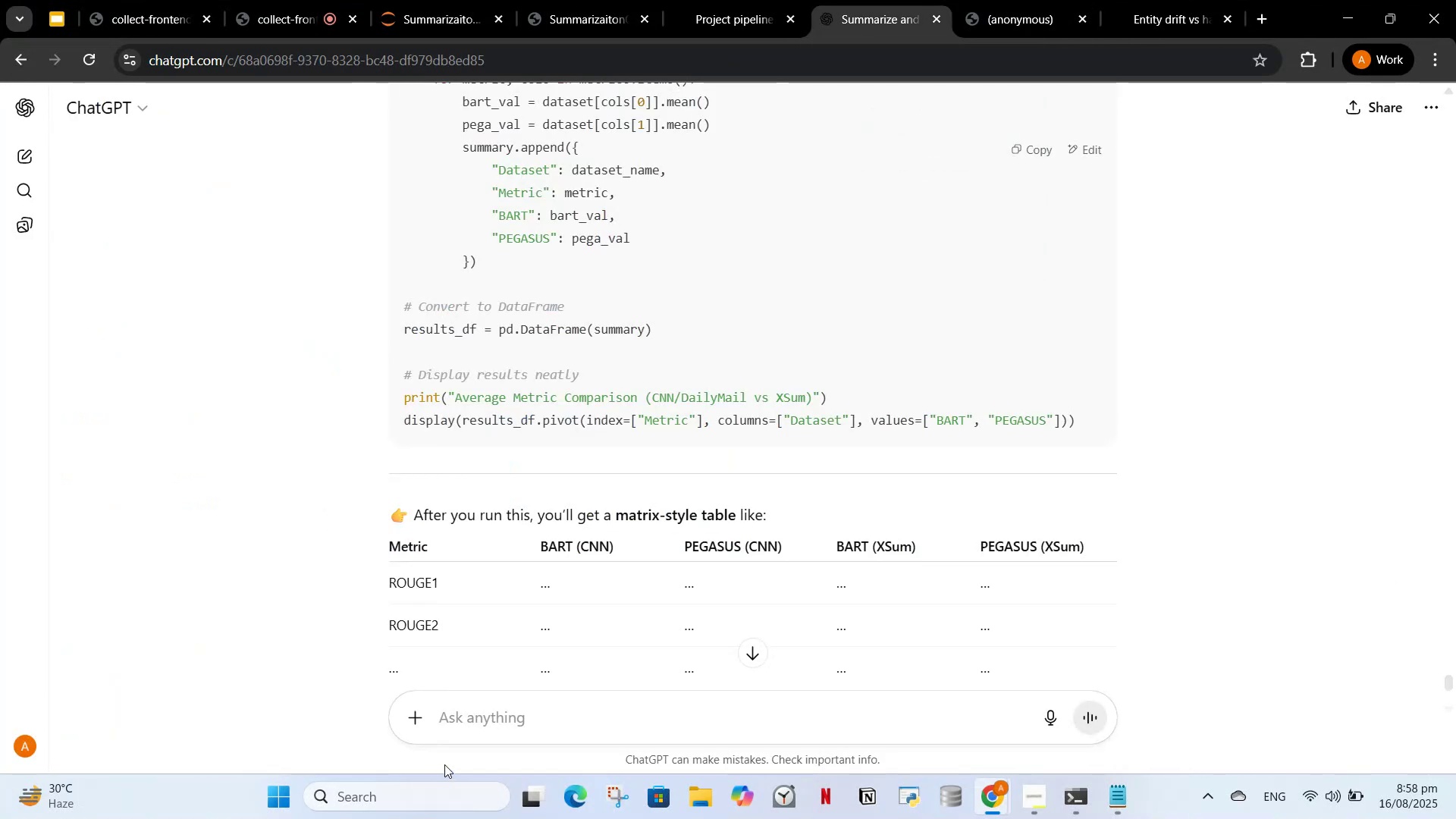 
left_click_drag(start_coordinate=[451, 762], to_coordinate=[457, 759])
 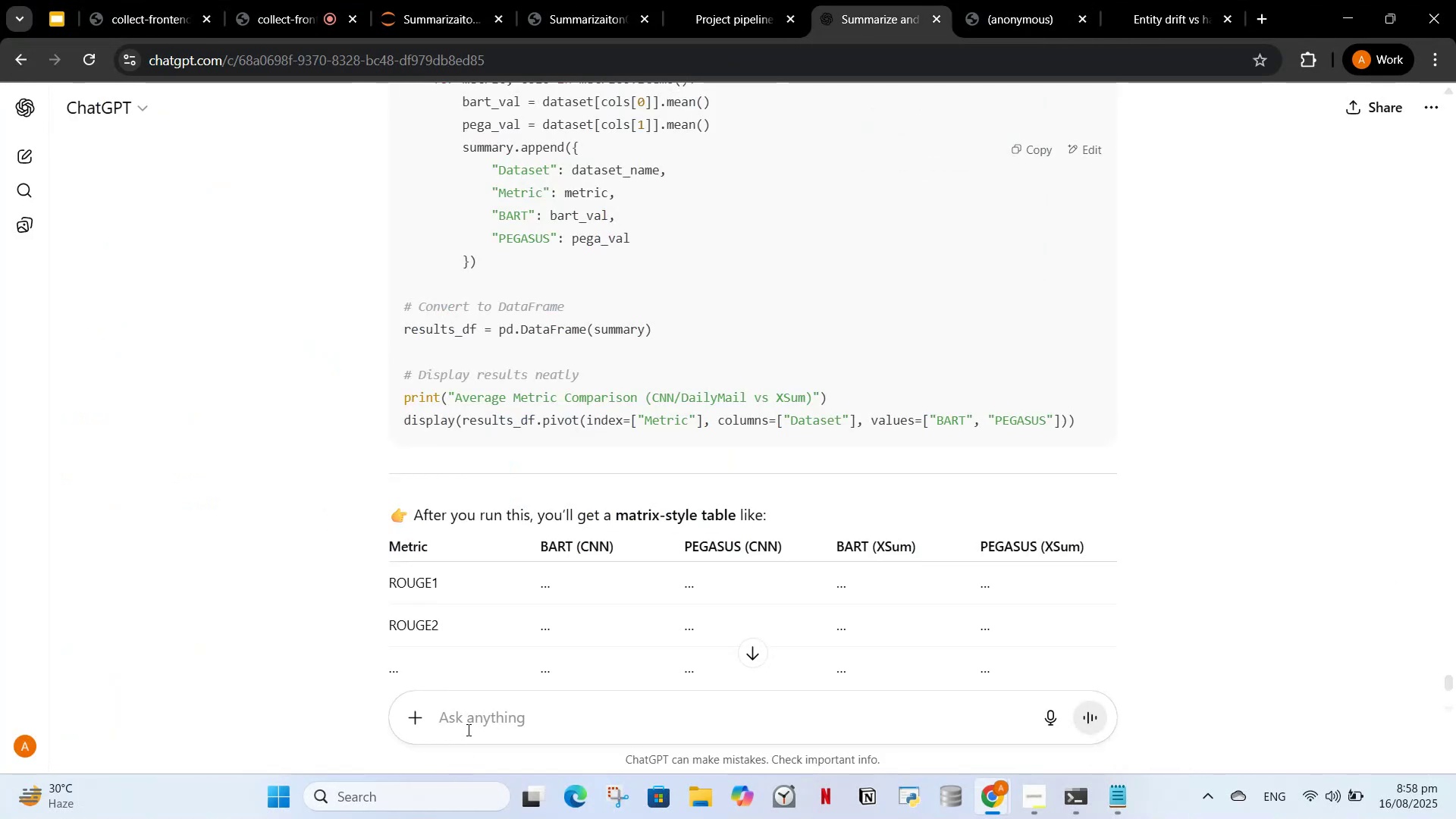 
left_click([467, 730])
 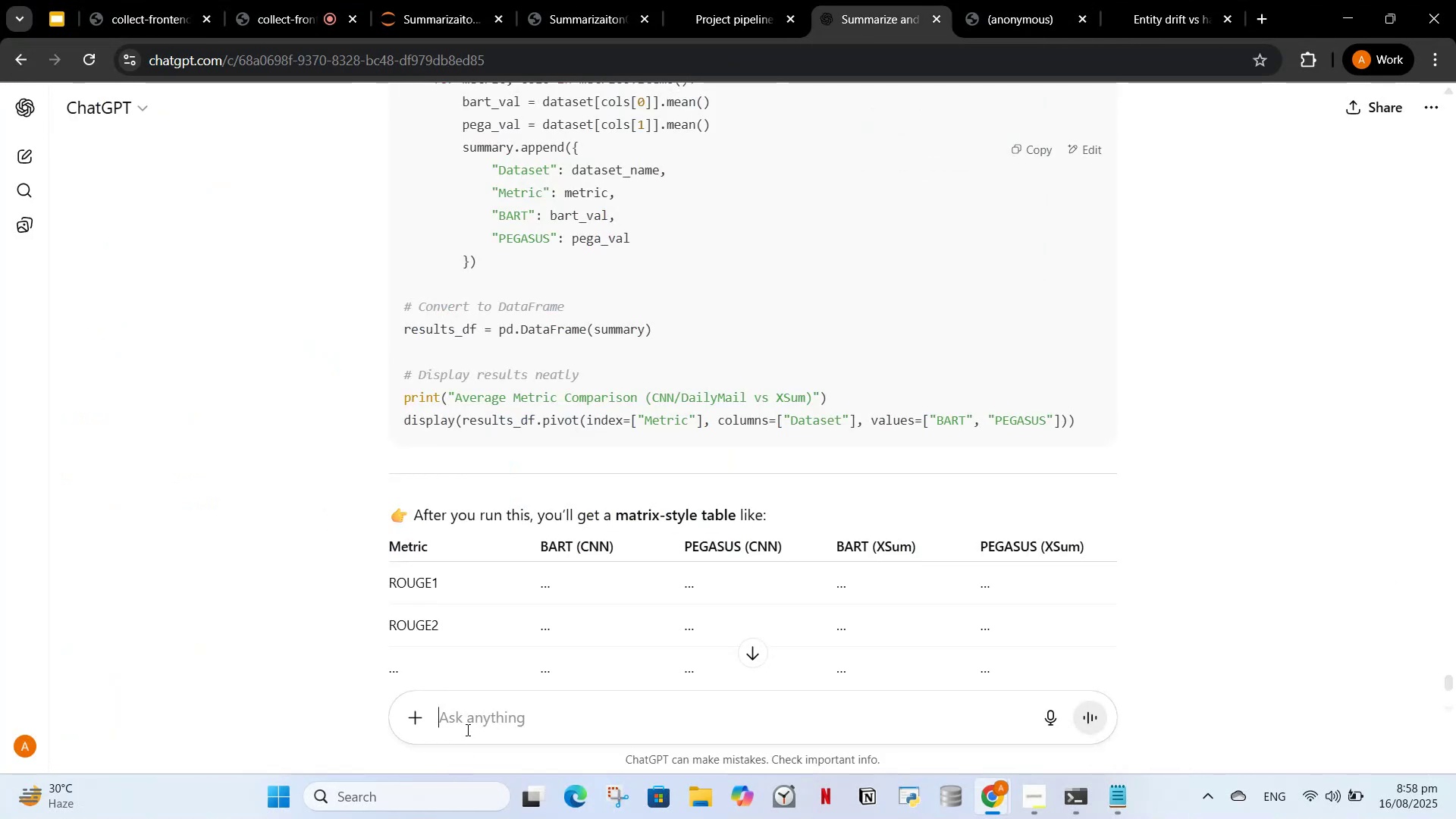 
key(Control+V)
 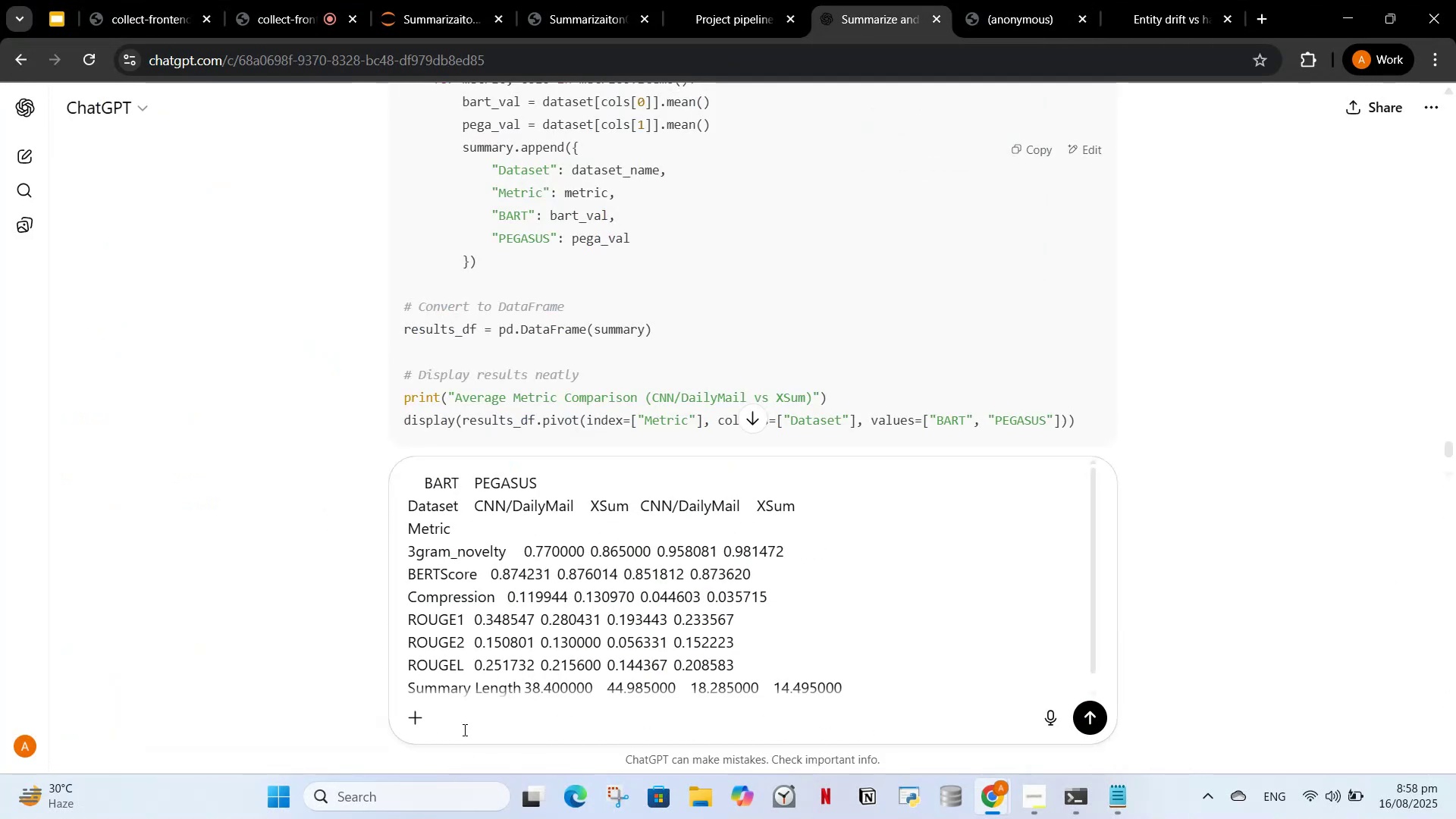 
key(Enter)
 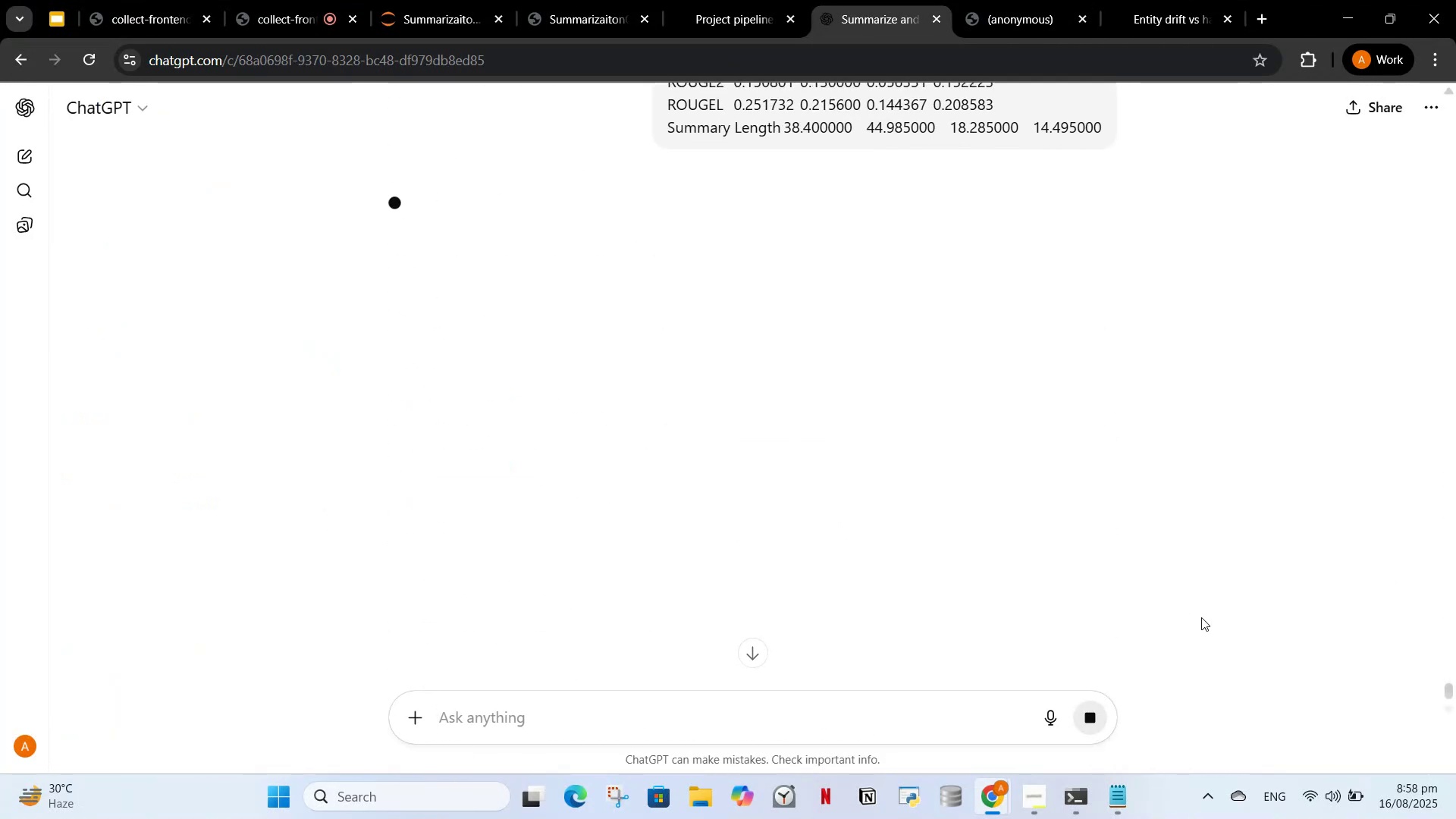 
scroll: coordinate [893, 561], scroll_direction: up, amount: 18.0
 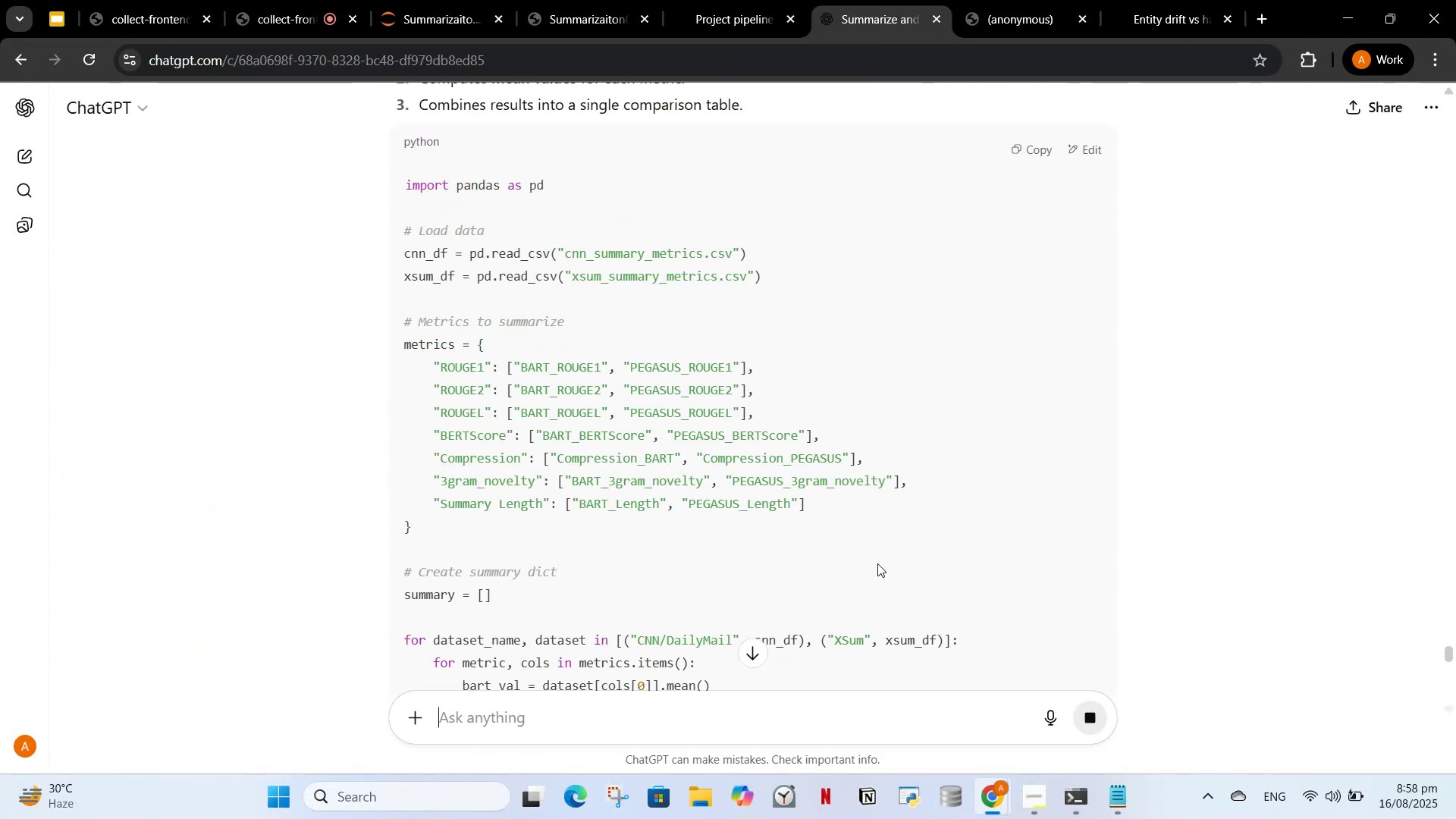 
scroll: coordinate [945, 551], scroll_direction: down, amount: 15.0
 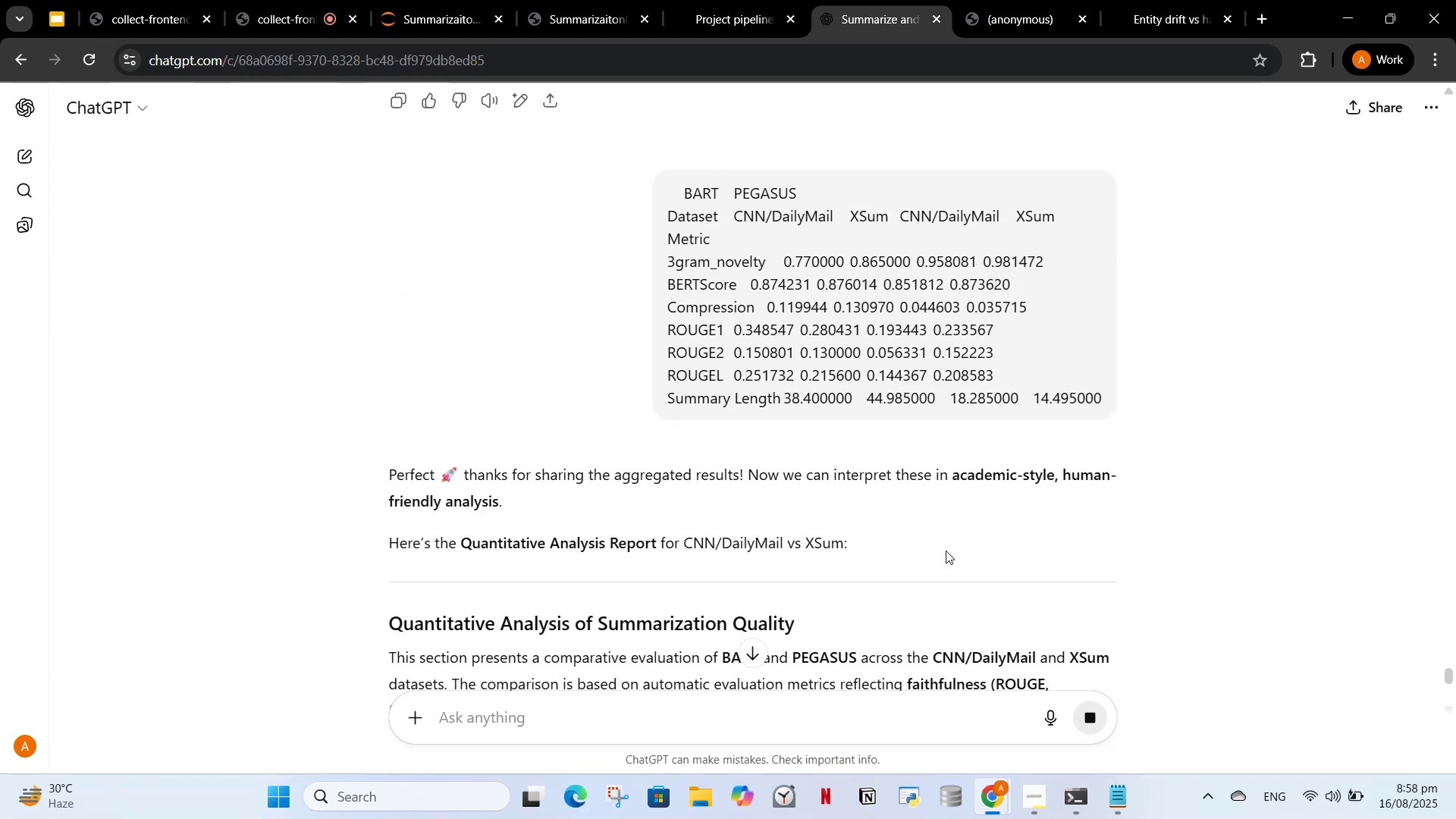 
scroll: coordinate [947, 551], scroll_direction: down, amount: 7.0
 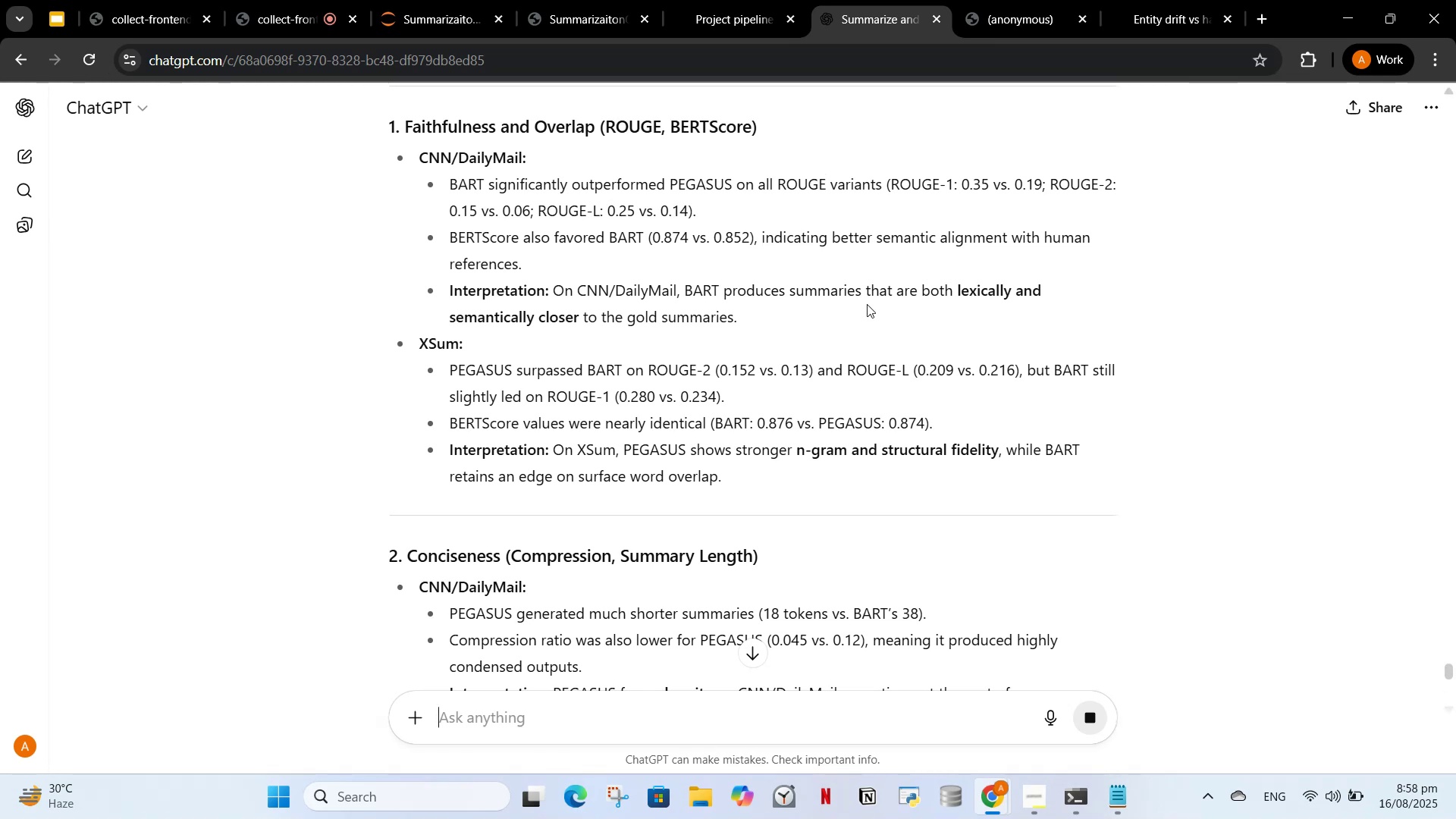 
wait(10.32)
 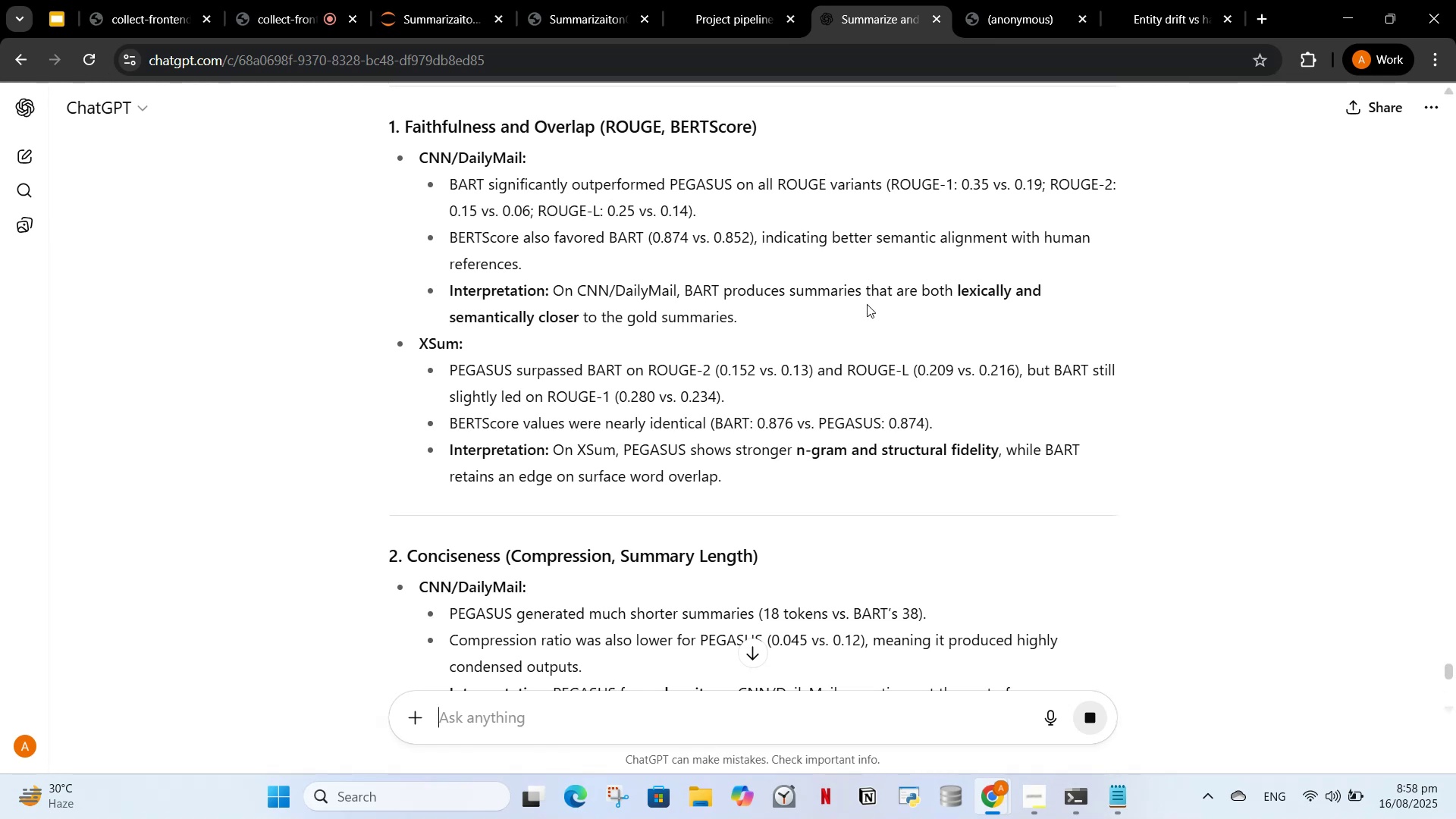 
scroll: coordinate [706, 372], scroll_direction: down, amount: 11.0
 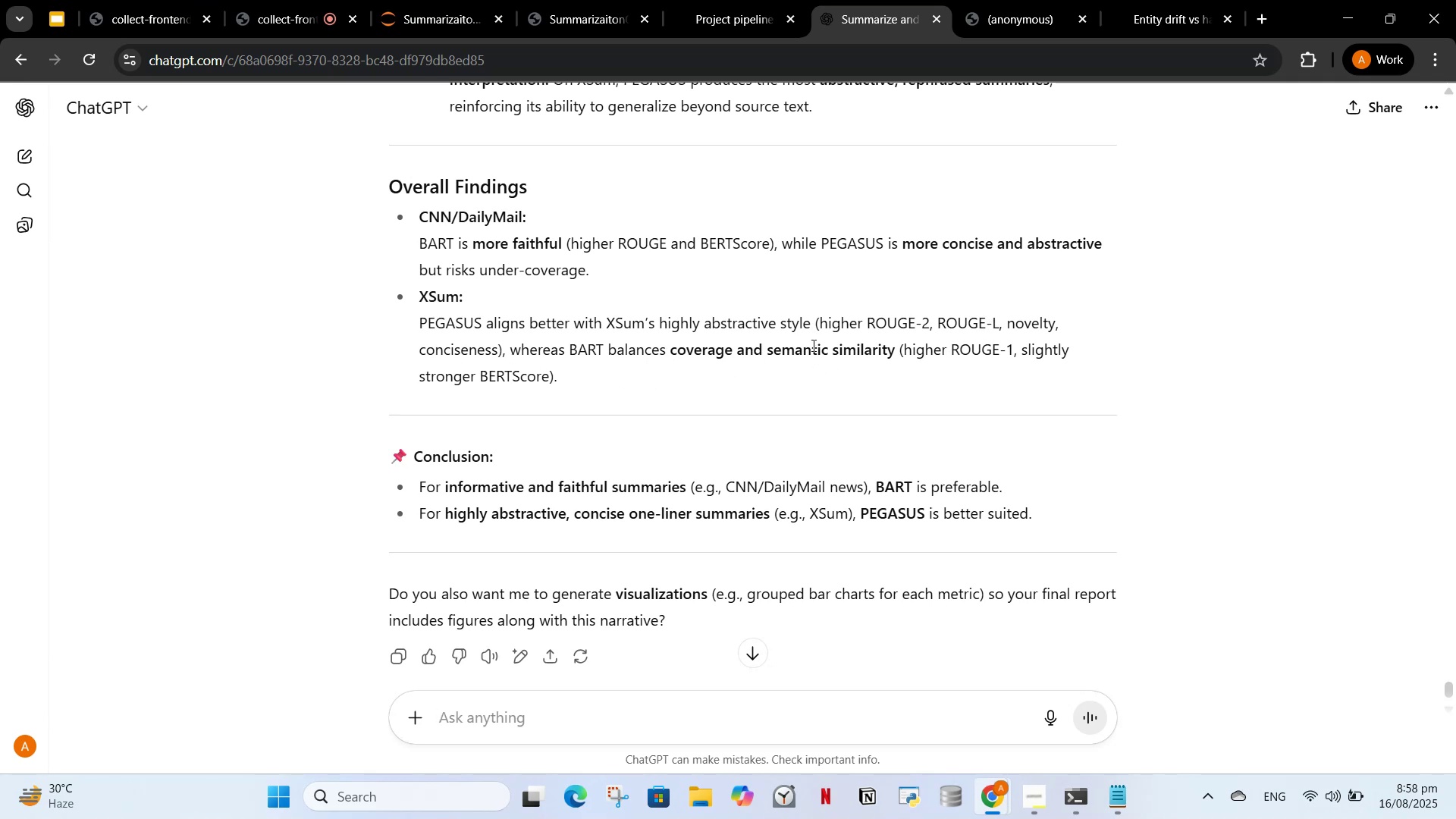 
wait(18.13)
 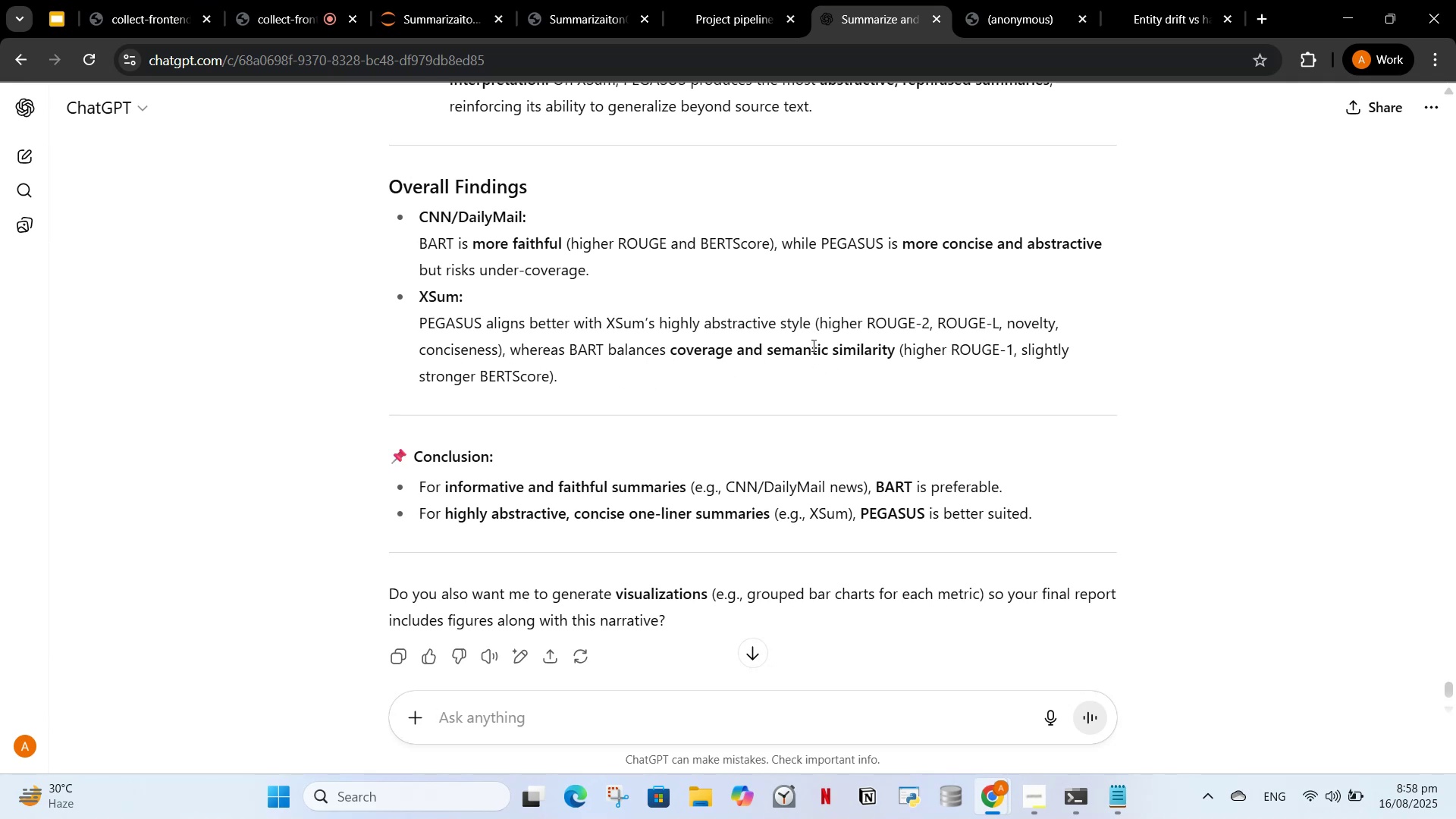 
scroll: coordinate [907, 349], scroll_direction: up, amount: 3.0
 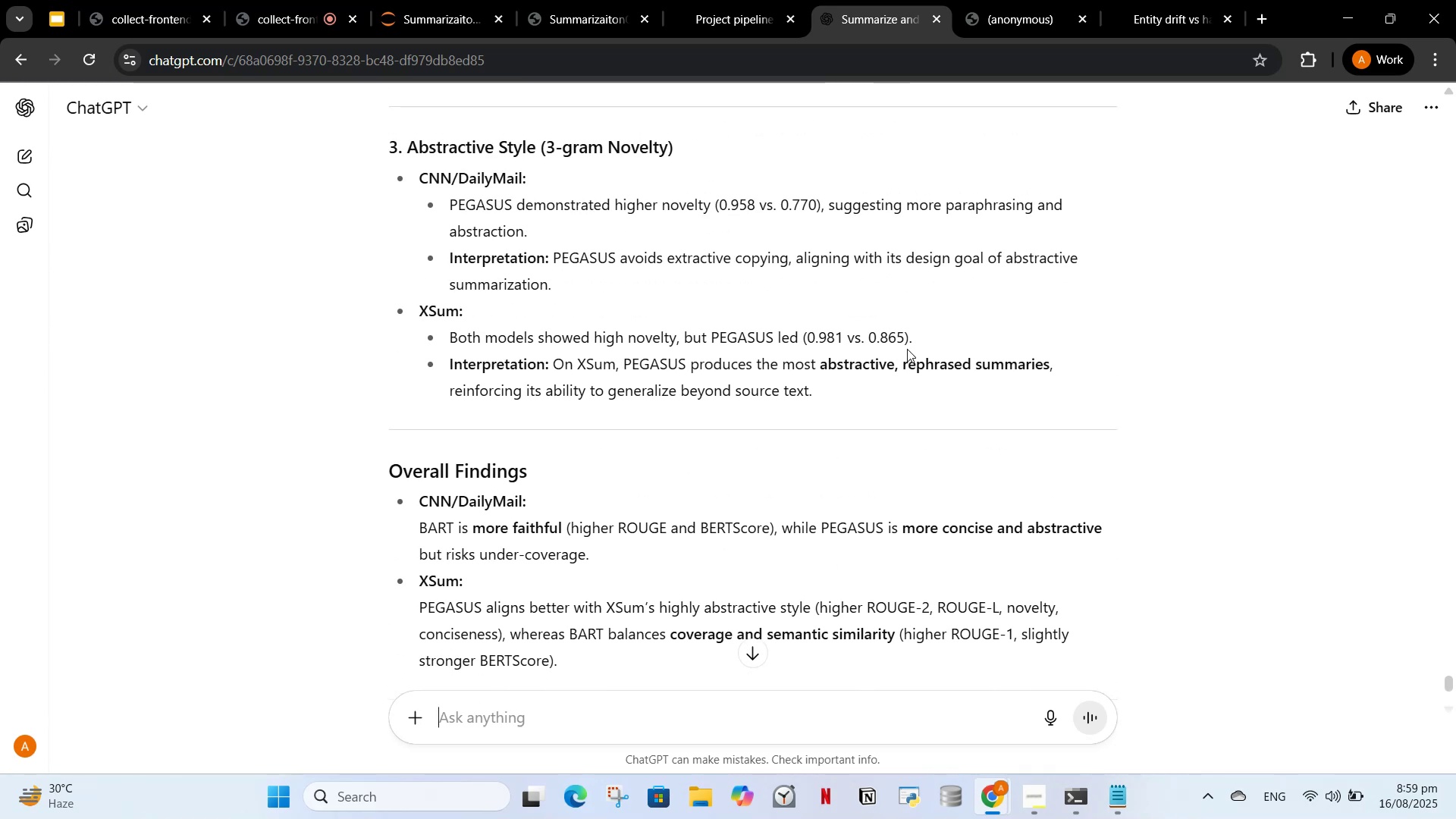 
scroll: coordinate [876, 397], scroll_direction: down, amount: 4.0
 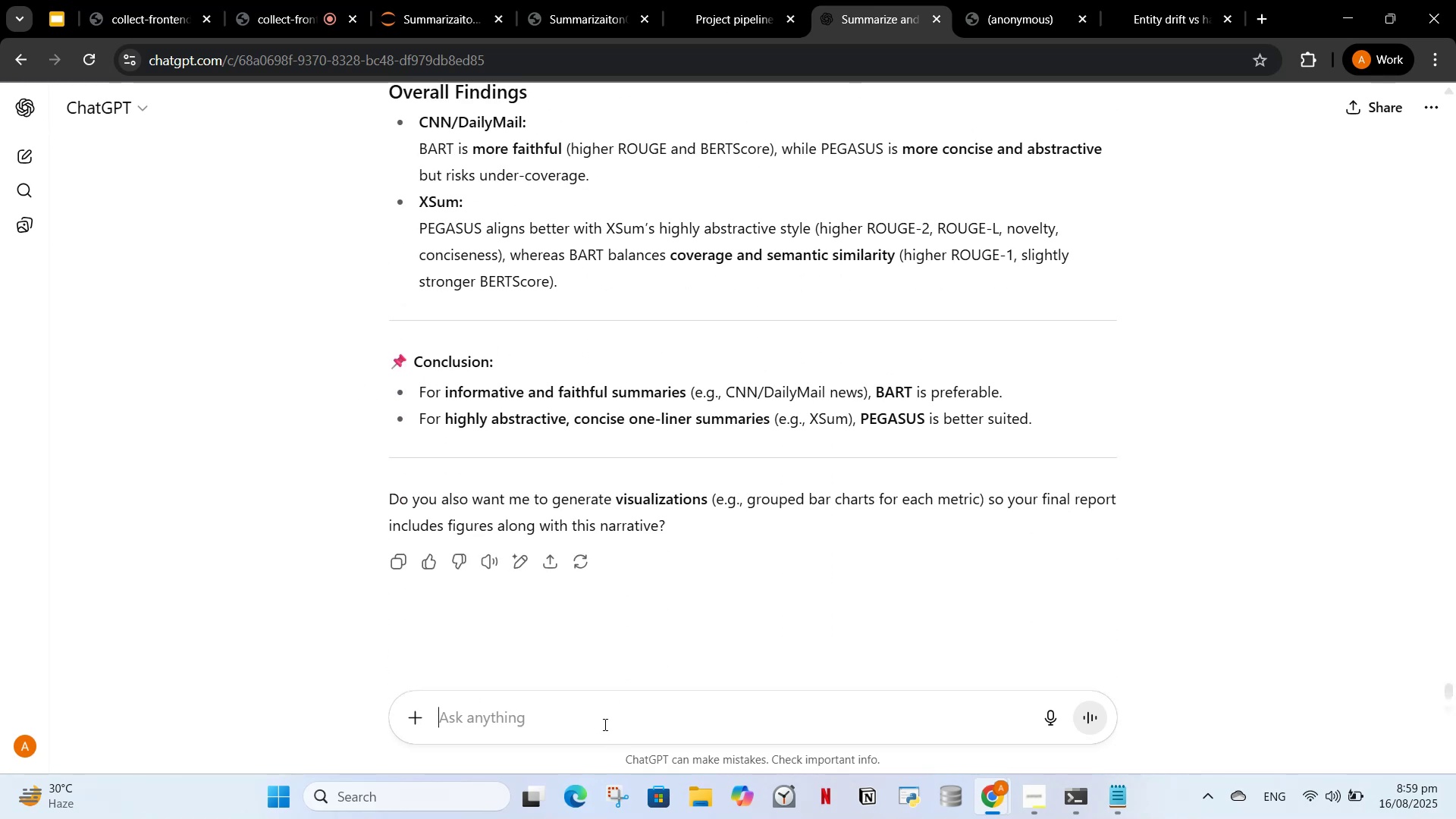 
type(yes i want viualations)
 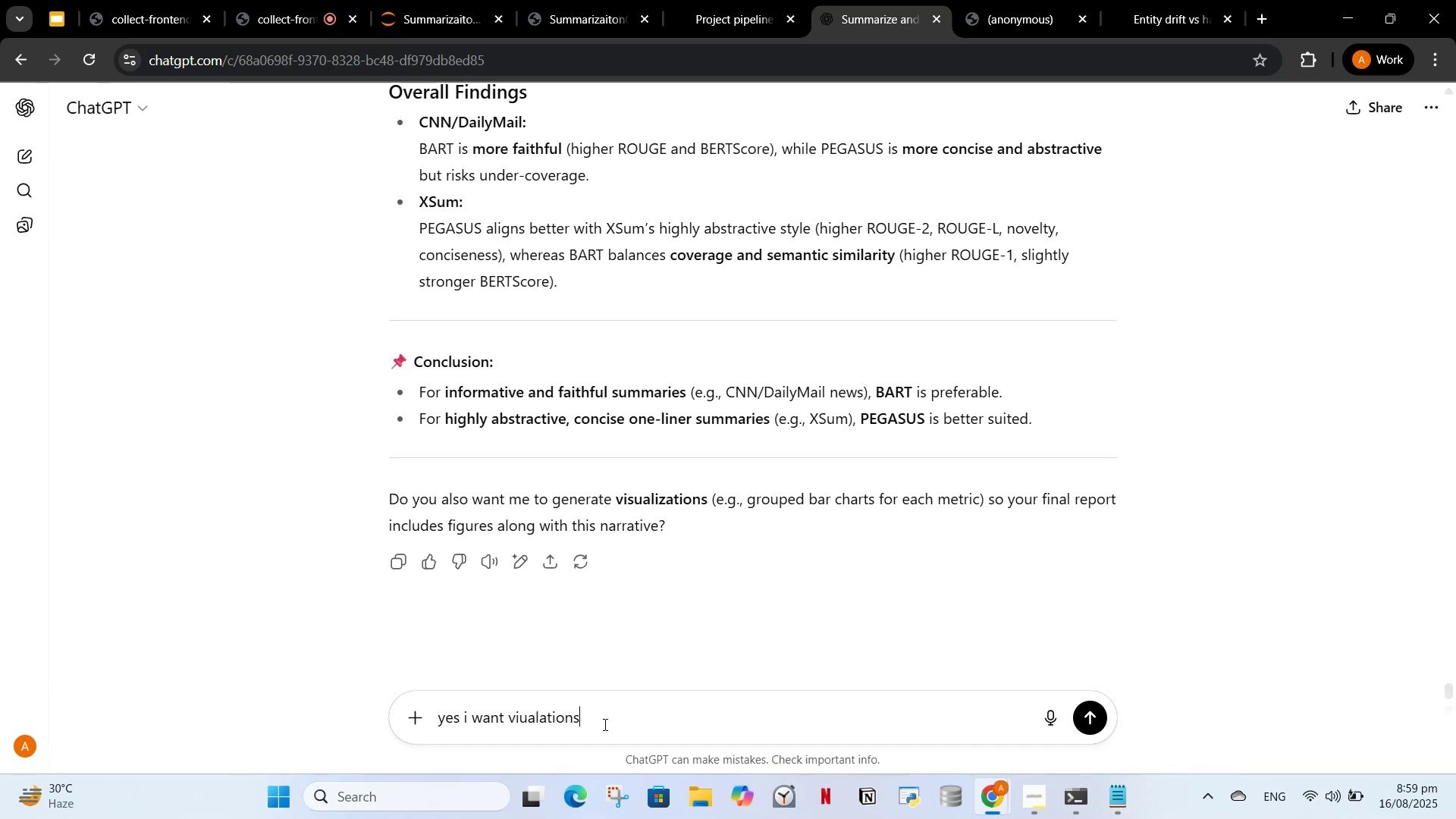 
key(Enter)
 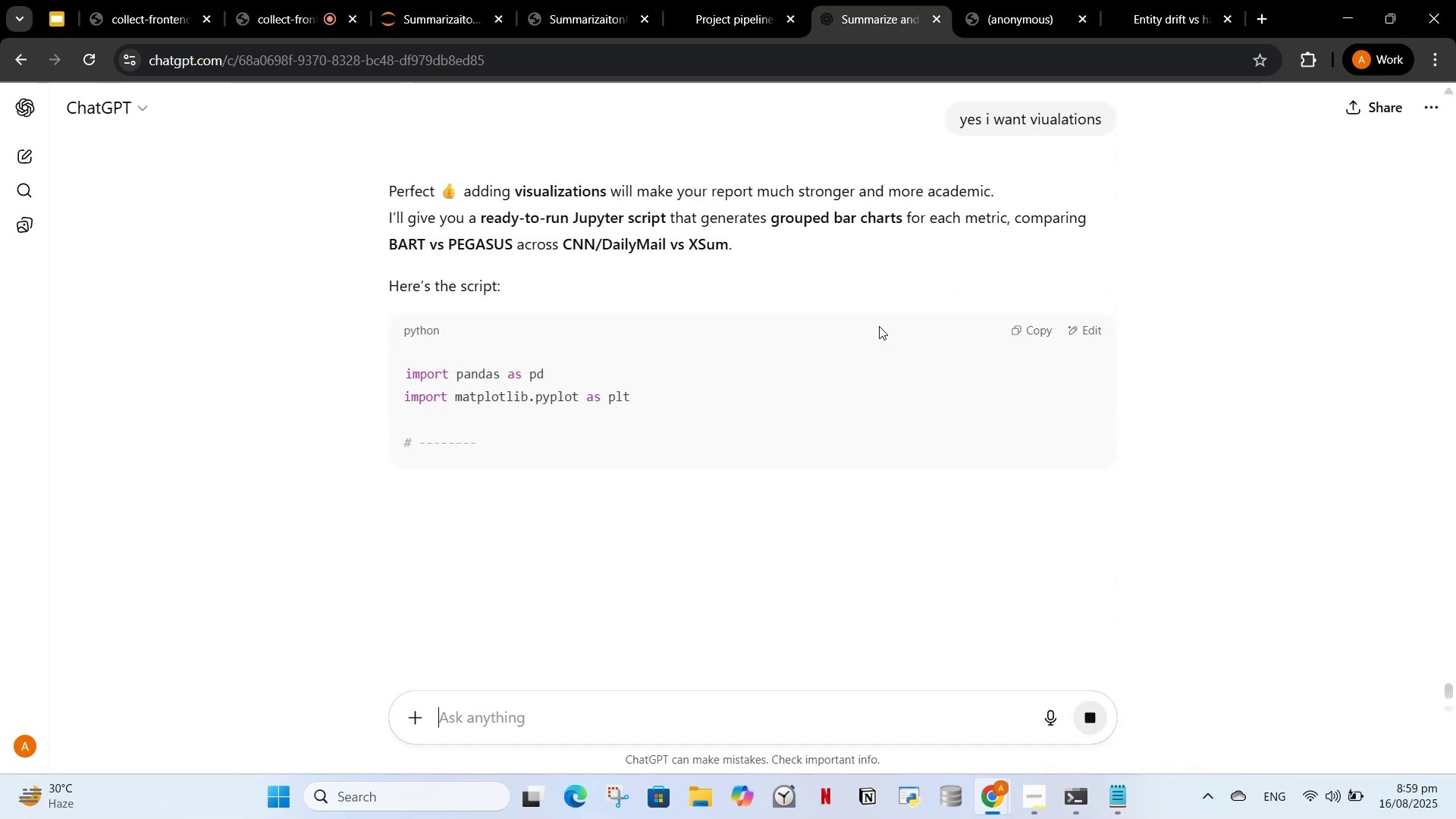 
wait(8.77)
 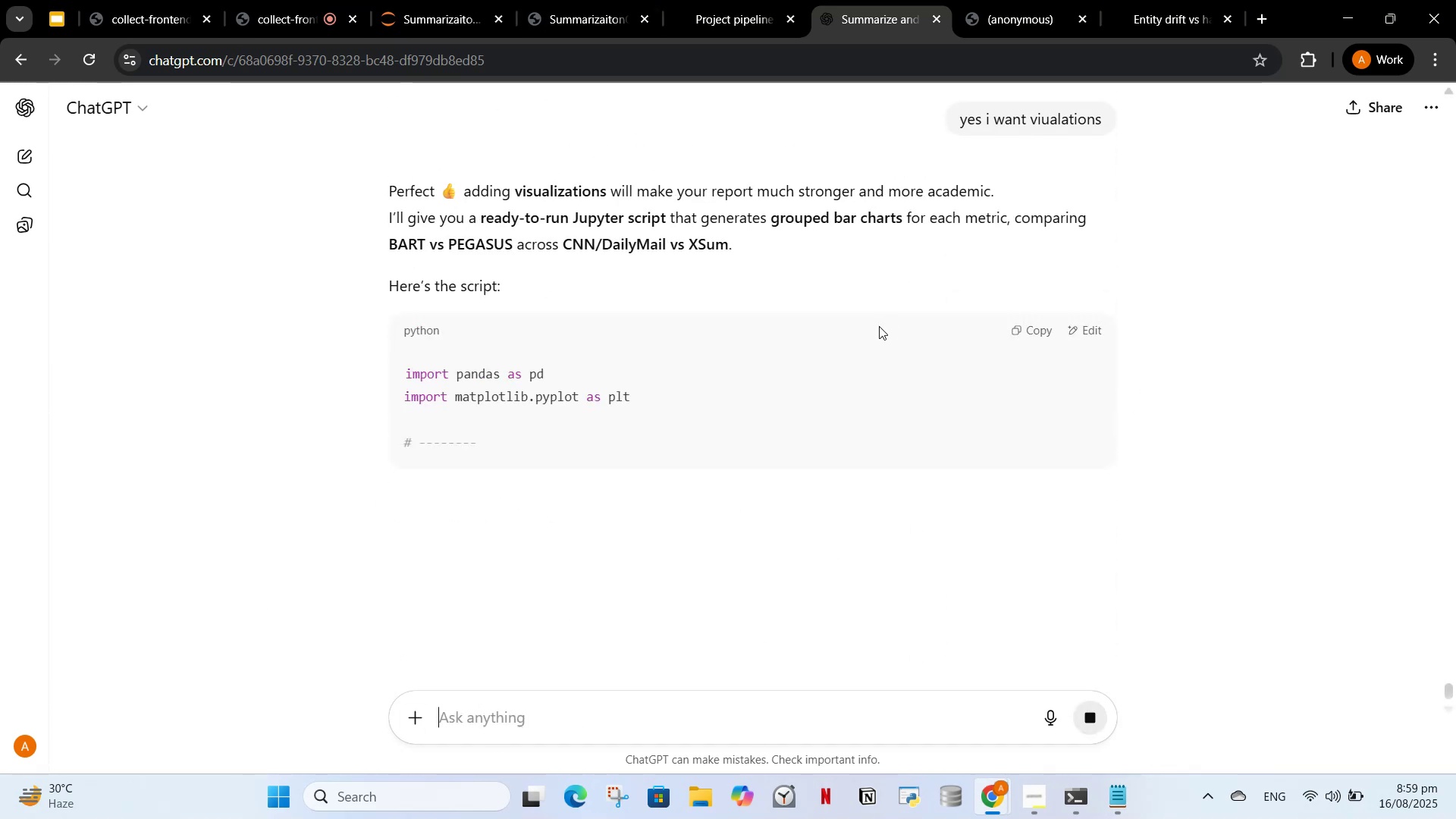 
left_click([540, 712])
 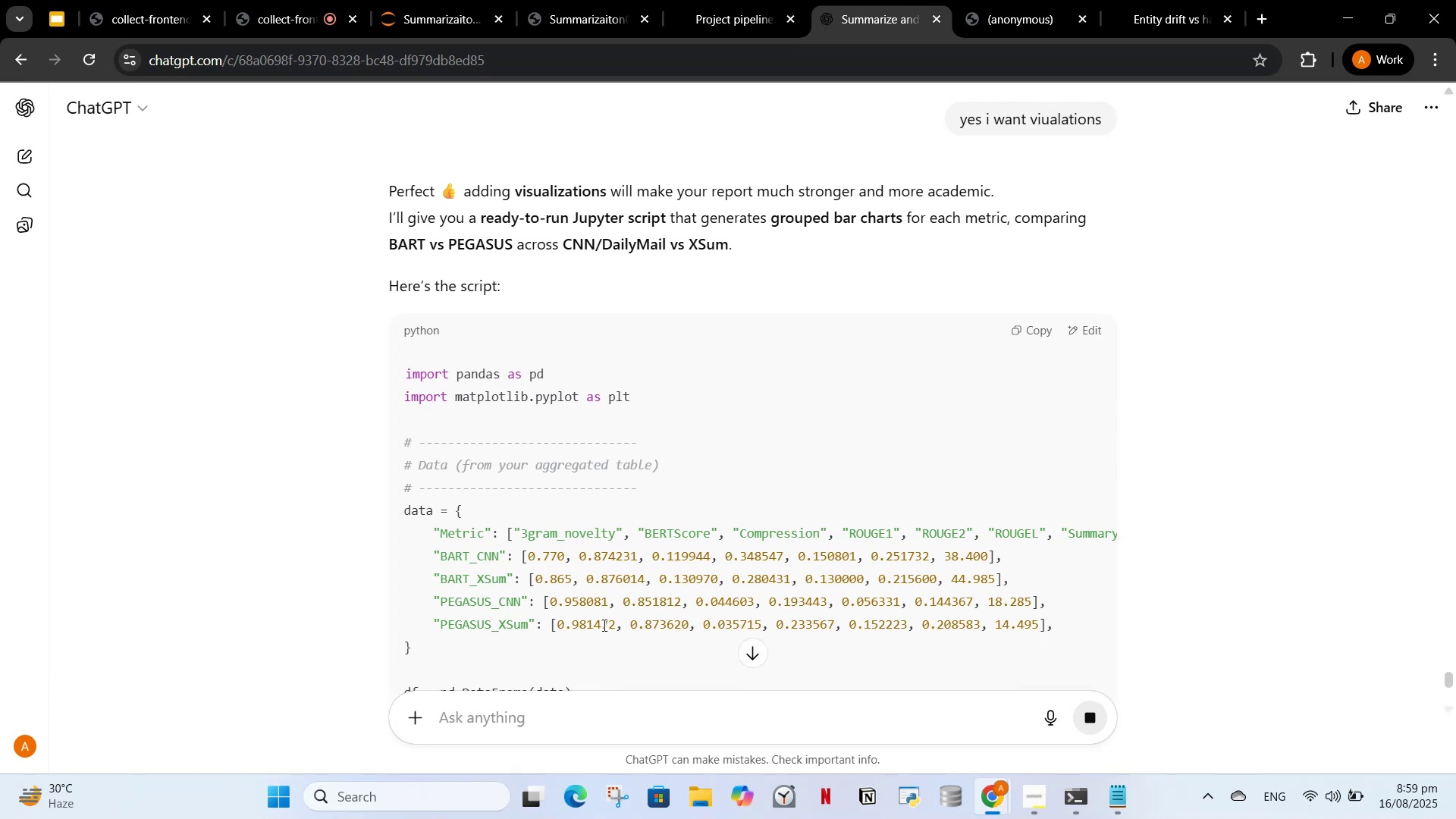 
type(use seaborn for better )
 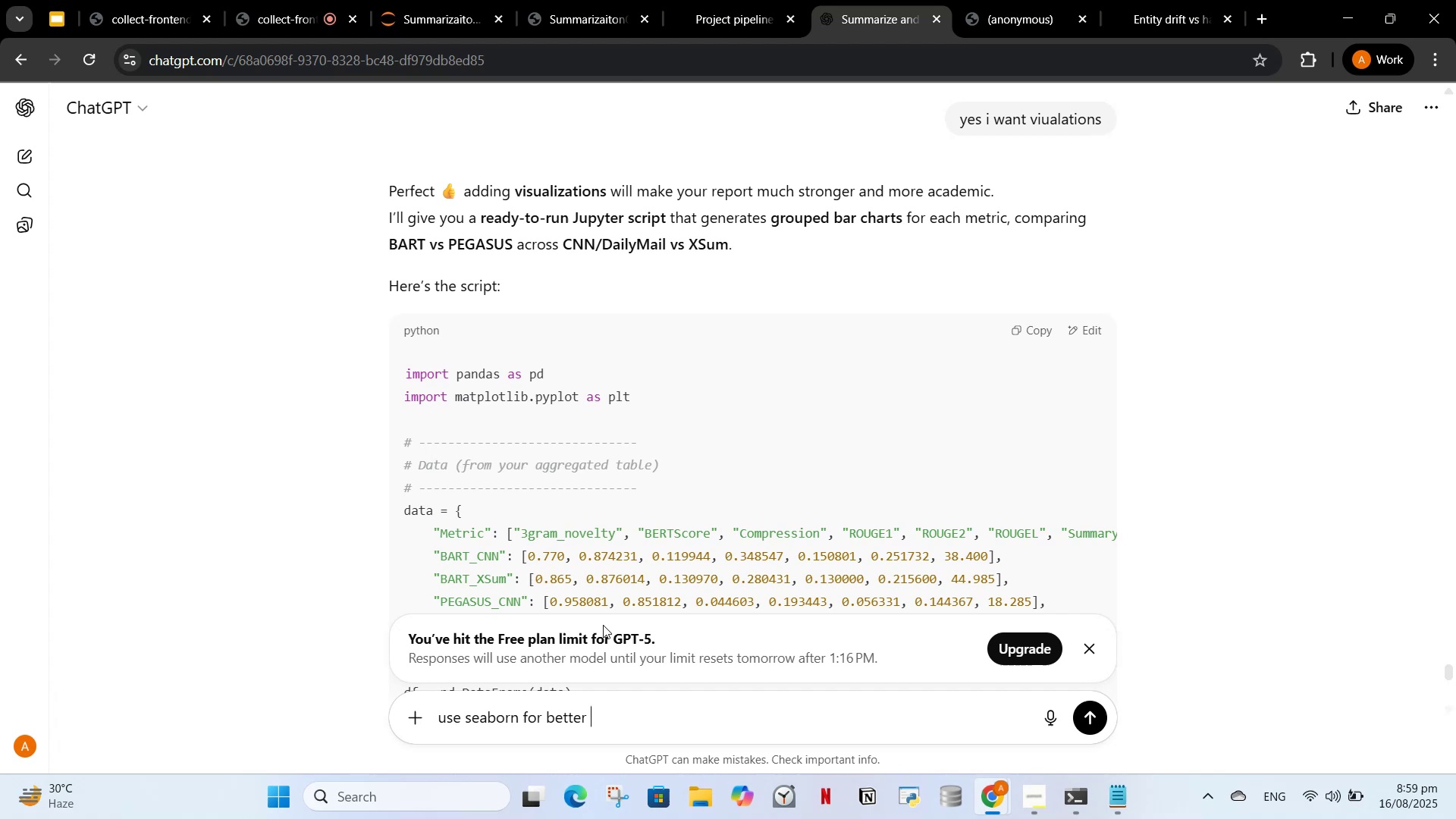 
key(Enter)
 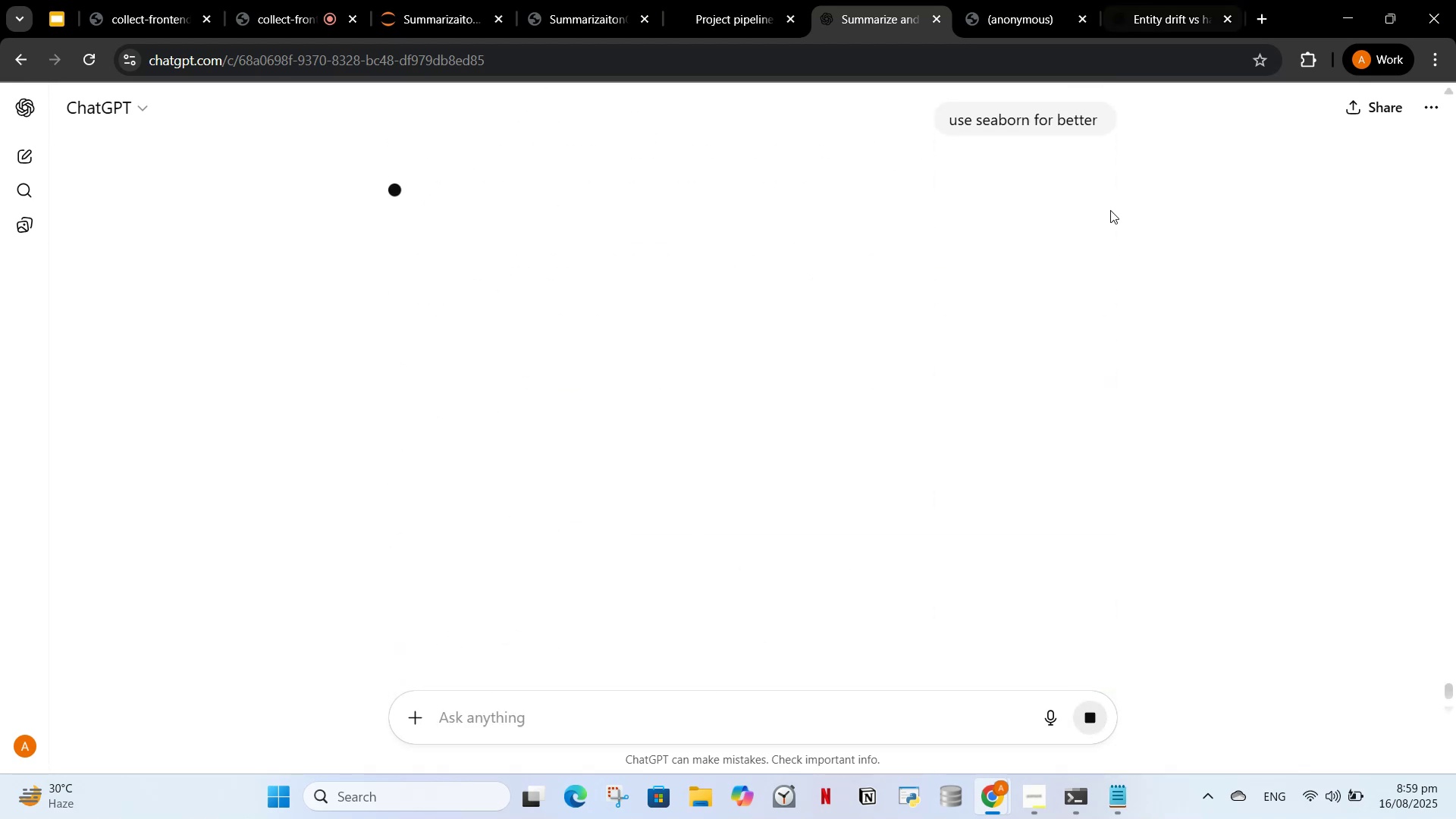 
scroll: coordinate [974, 342], scroll_direction: up, amount: 2.0
 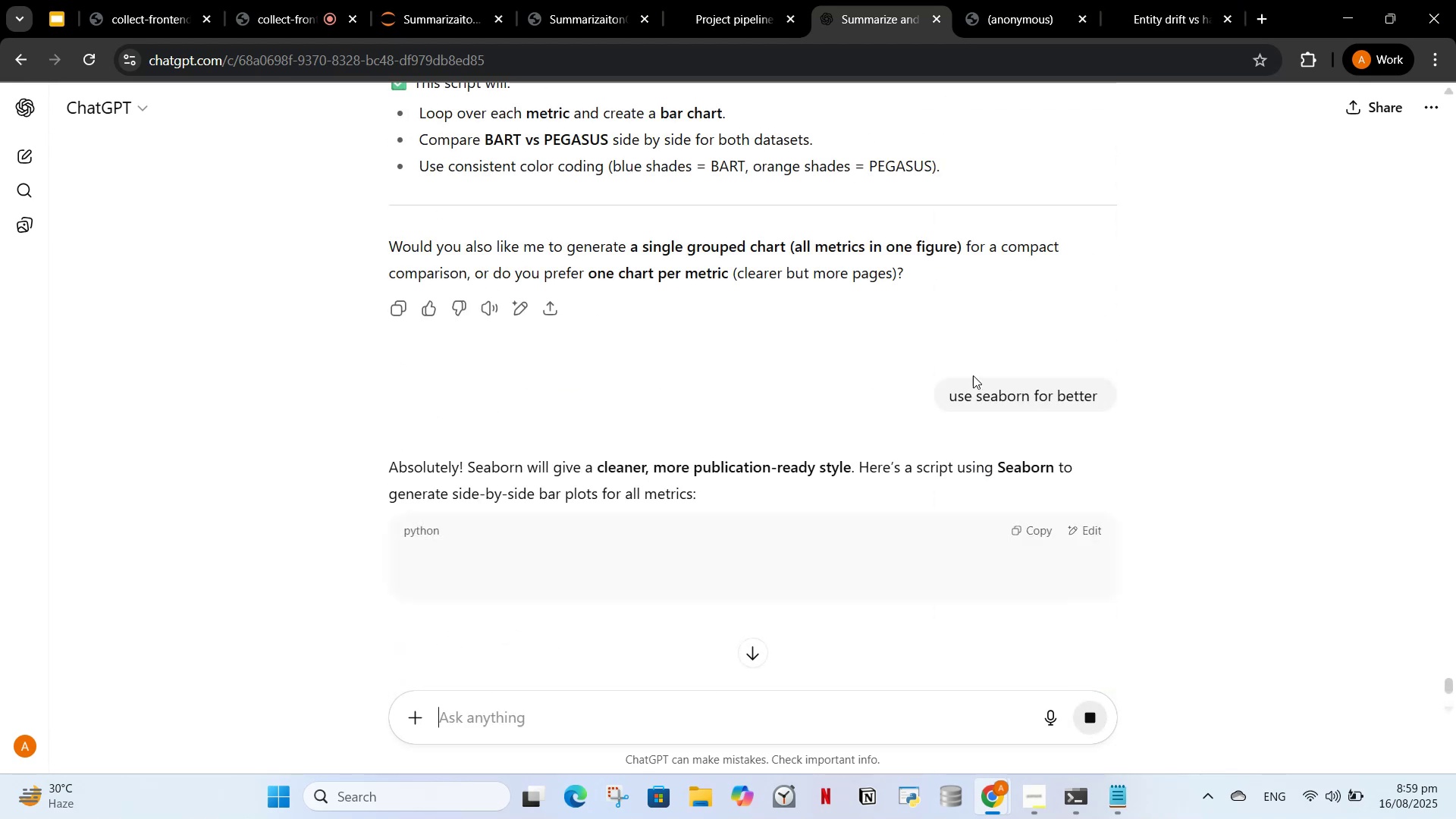 
scroll: coordinate [957, 303], scroll_direction: down, amount: 13.0
 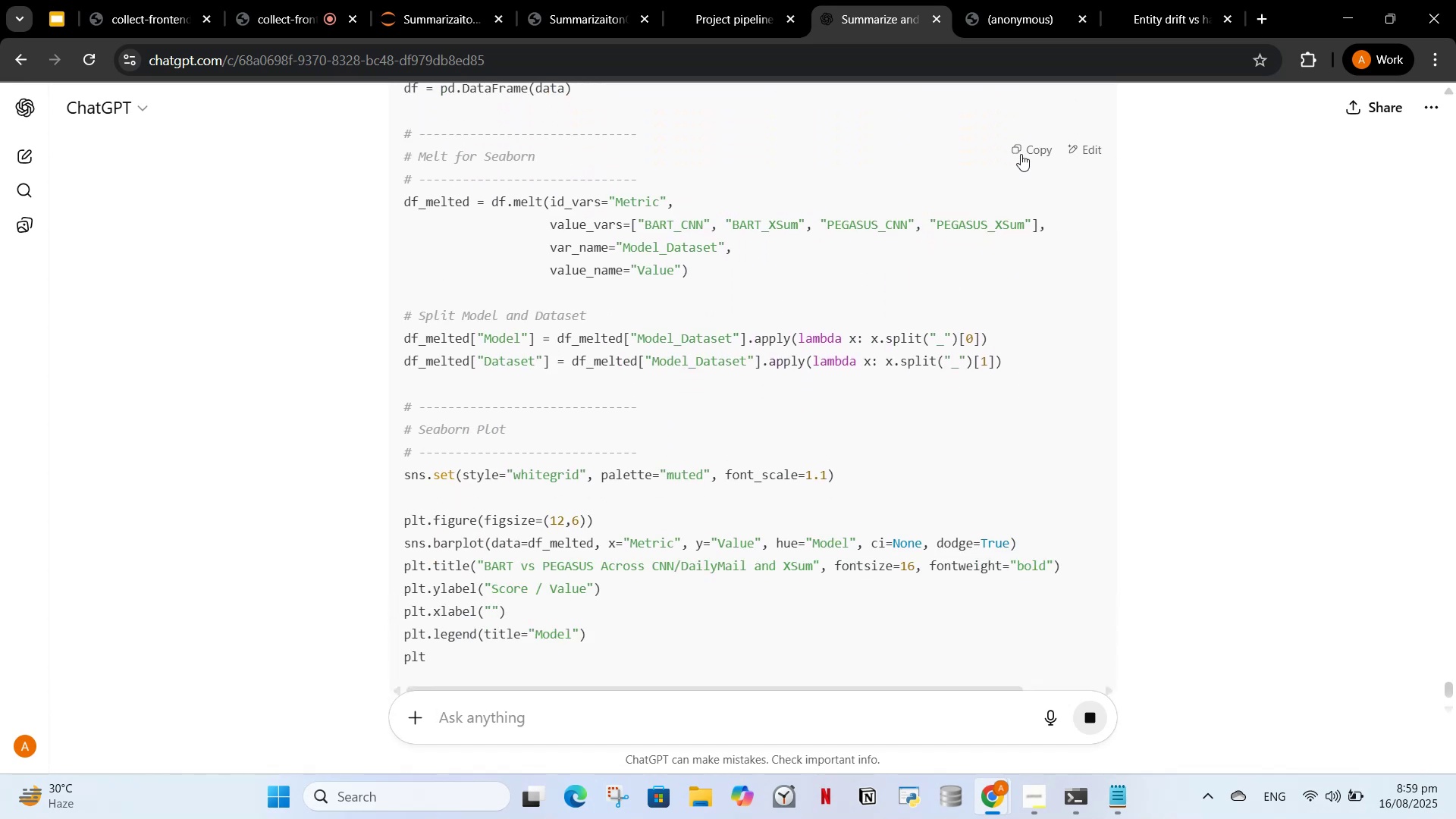 
left_click([1025, 146])
 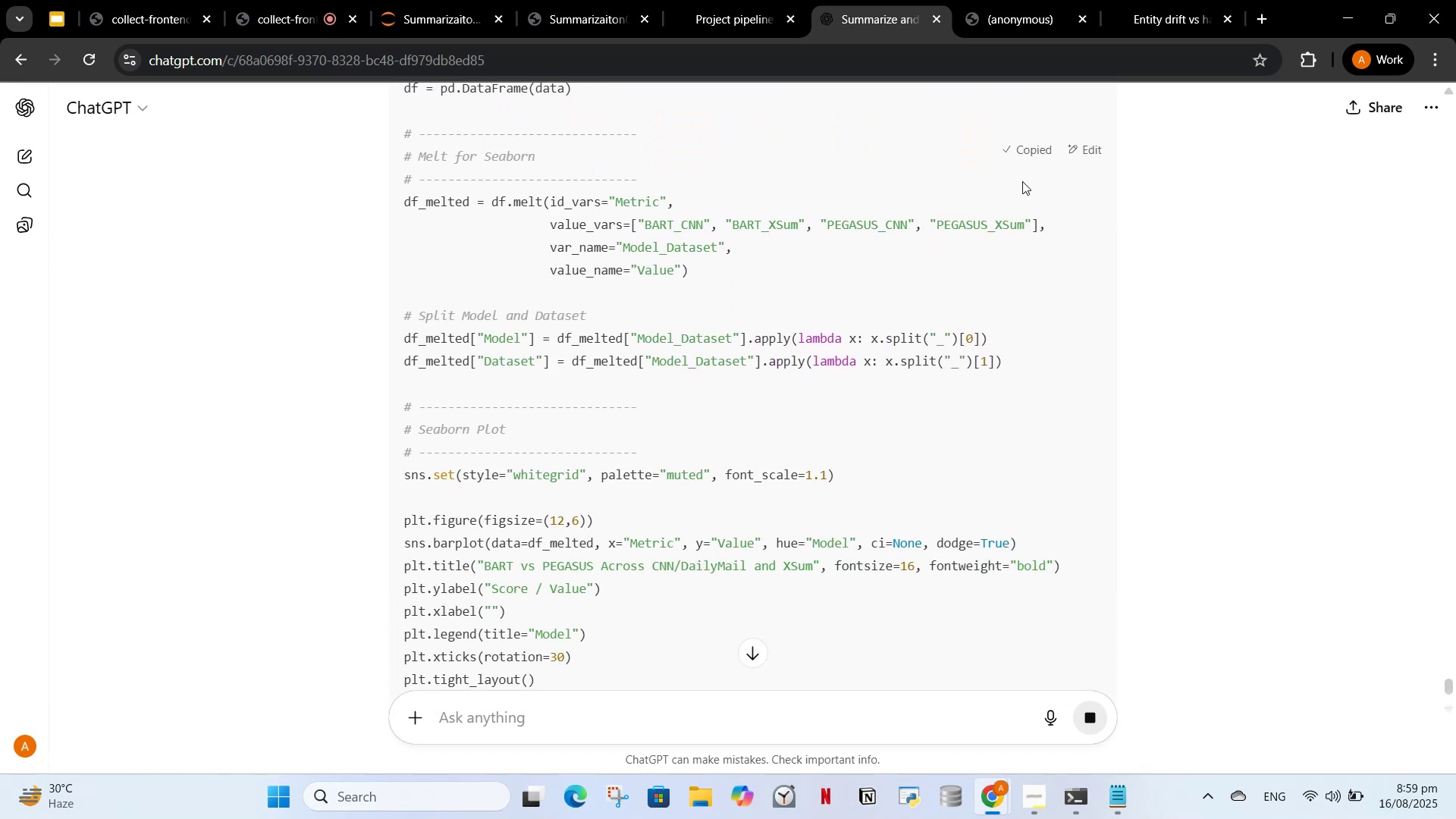 
scroll: coordinate [1012, 199], scroll_direction: down, amount: 2.0
 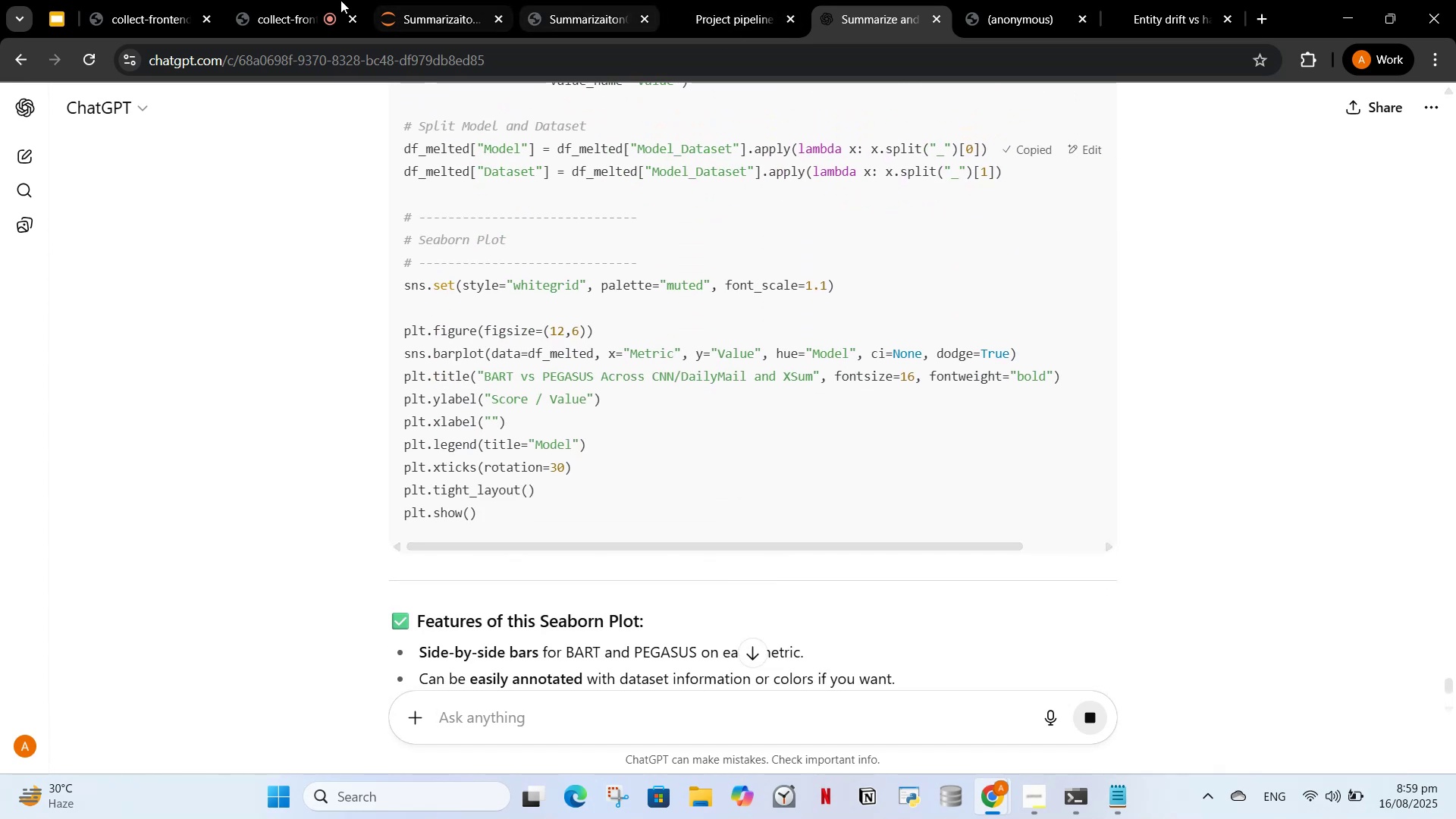 
left_click([434, 0])
 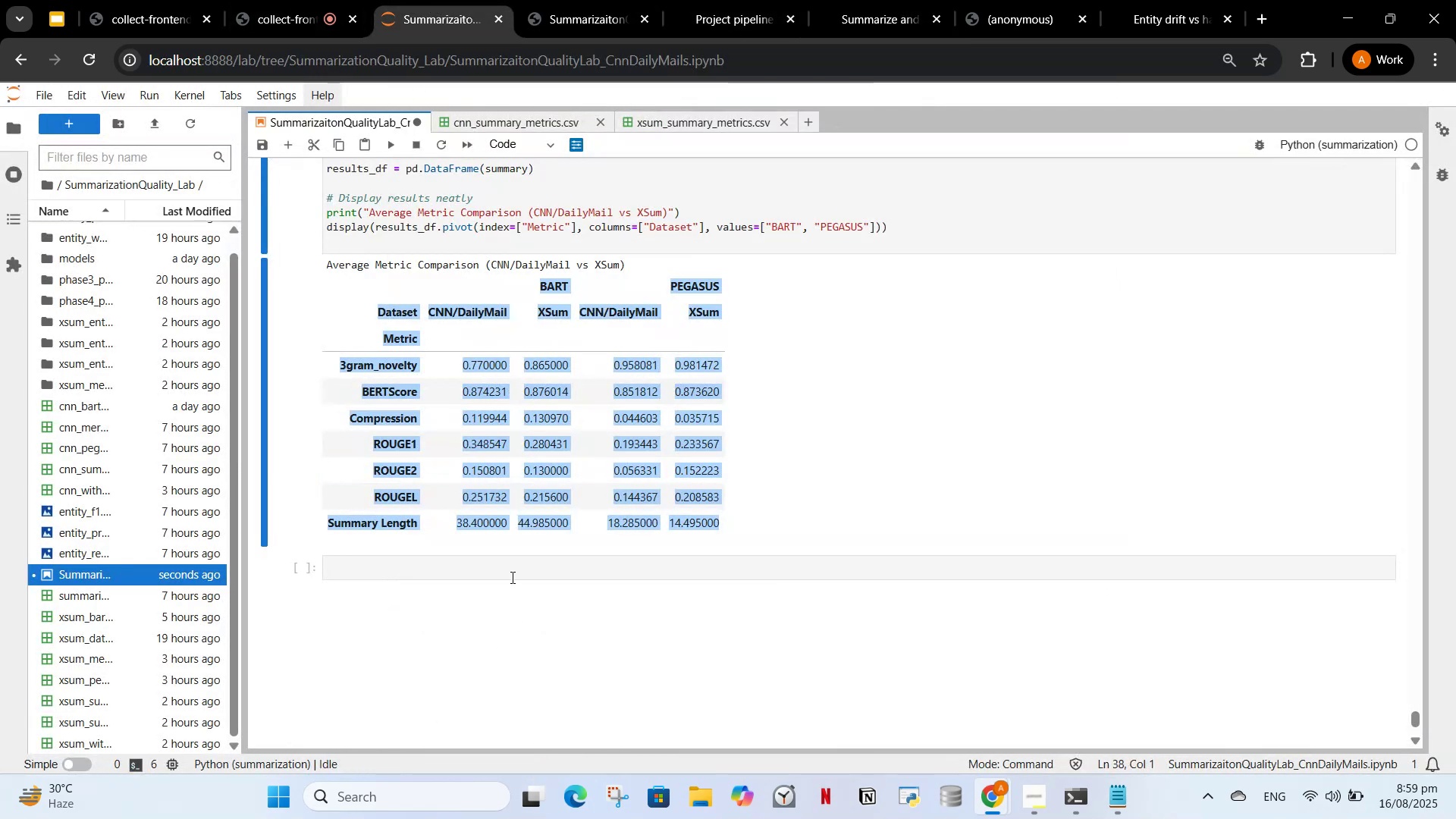 
left_click([513, 569])
 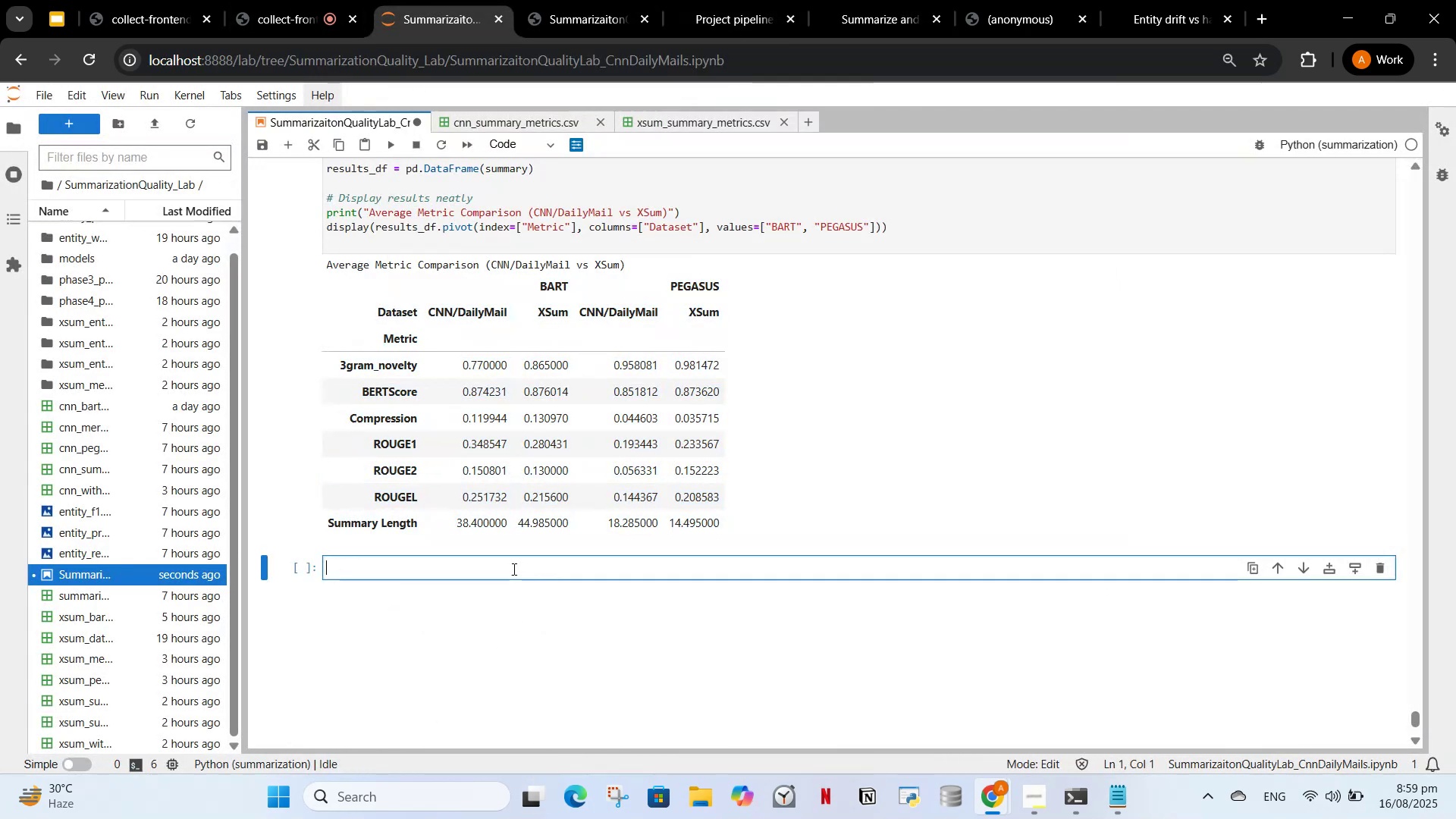 
key(Control+V)
 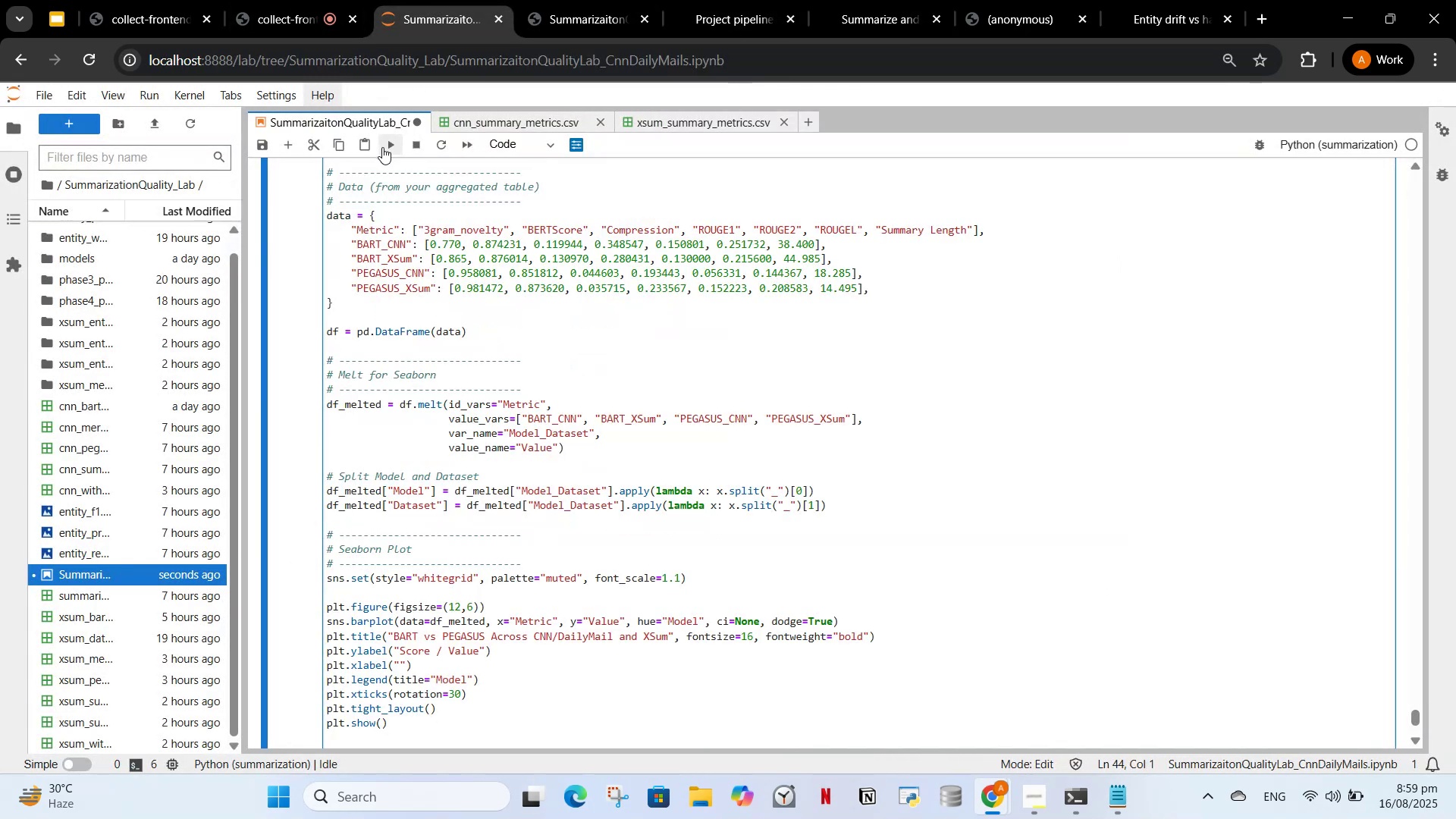 
left_click([382, 147])
 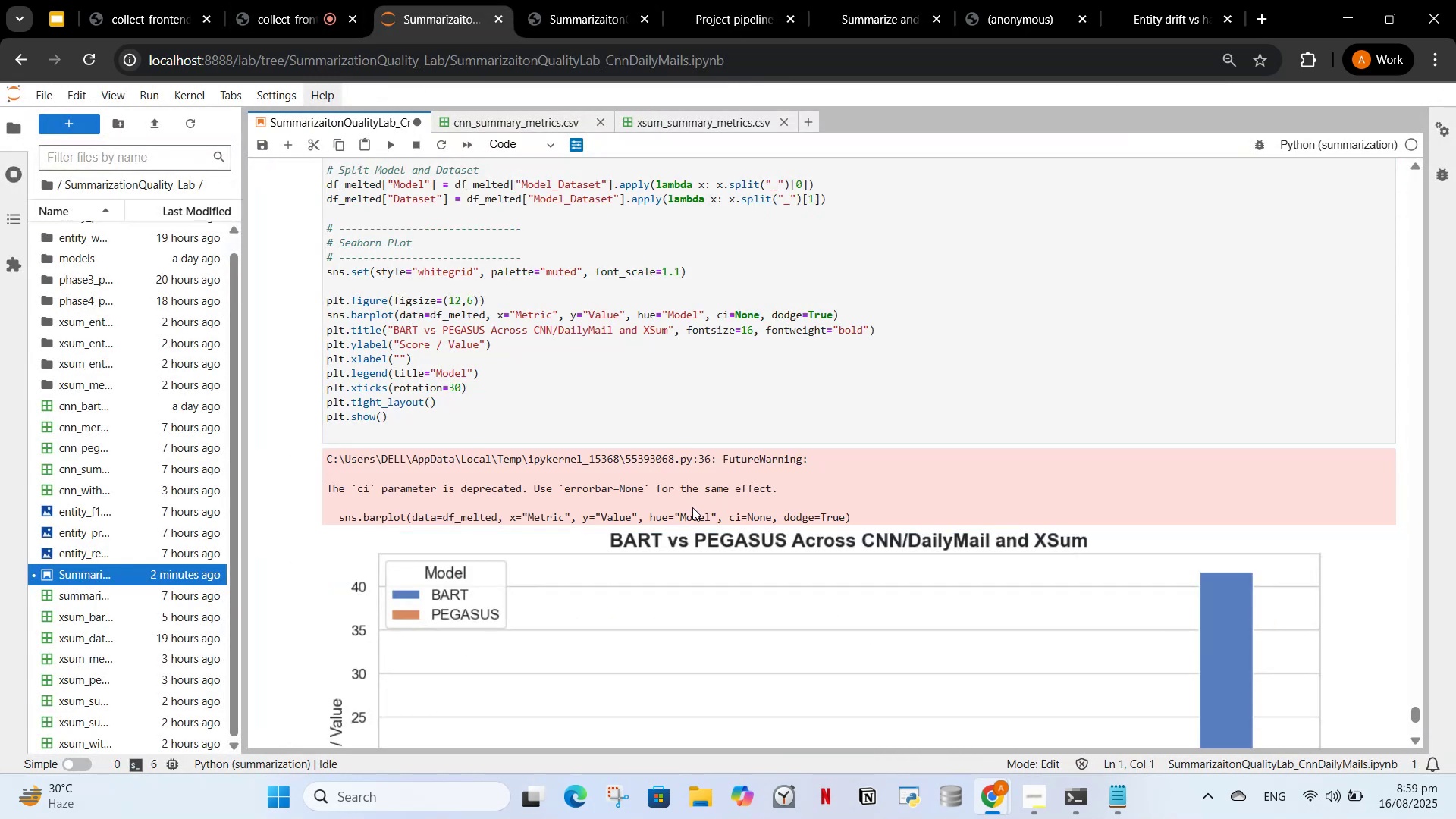 
scroll: coordinate [972, 554], scroll_direction: down, amount: 6.0
 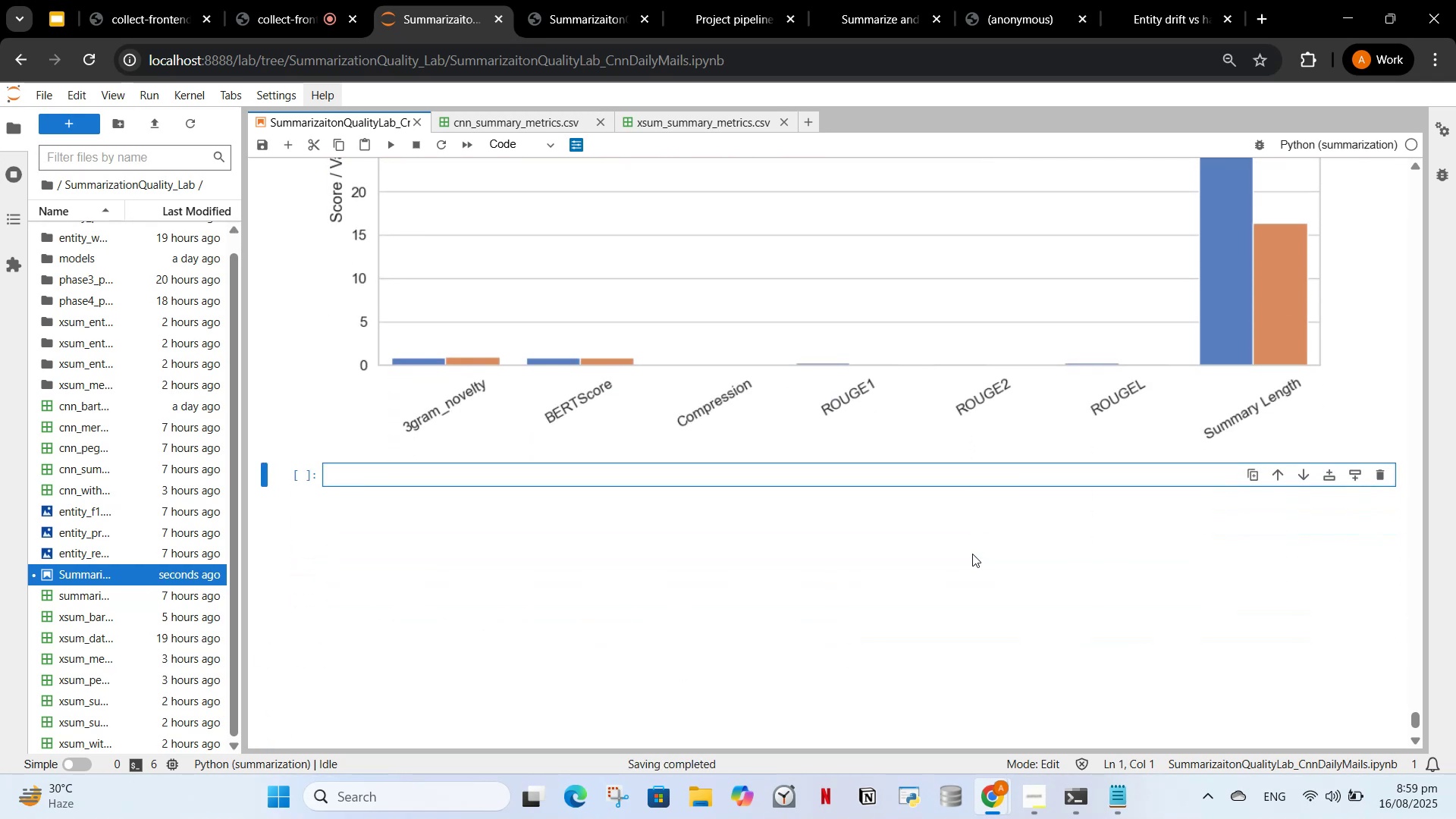 
scroll: coordinate [1049, 509], scroll_direction: up, amount: 3.0
 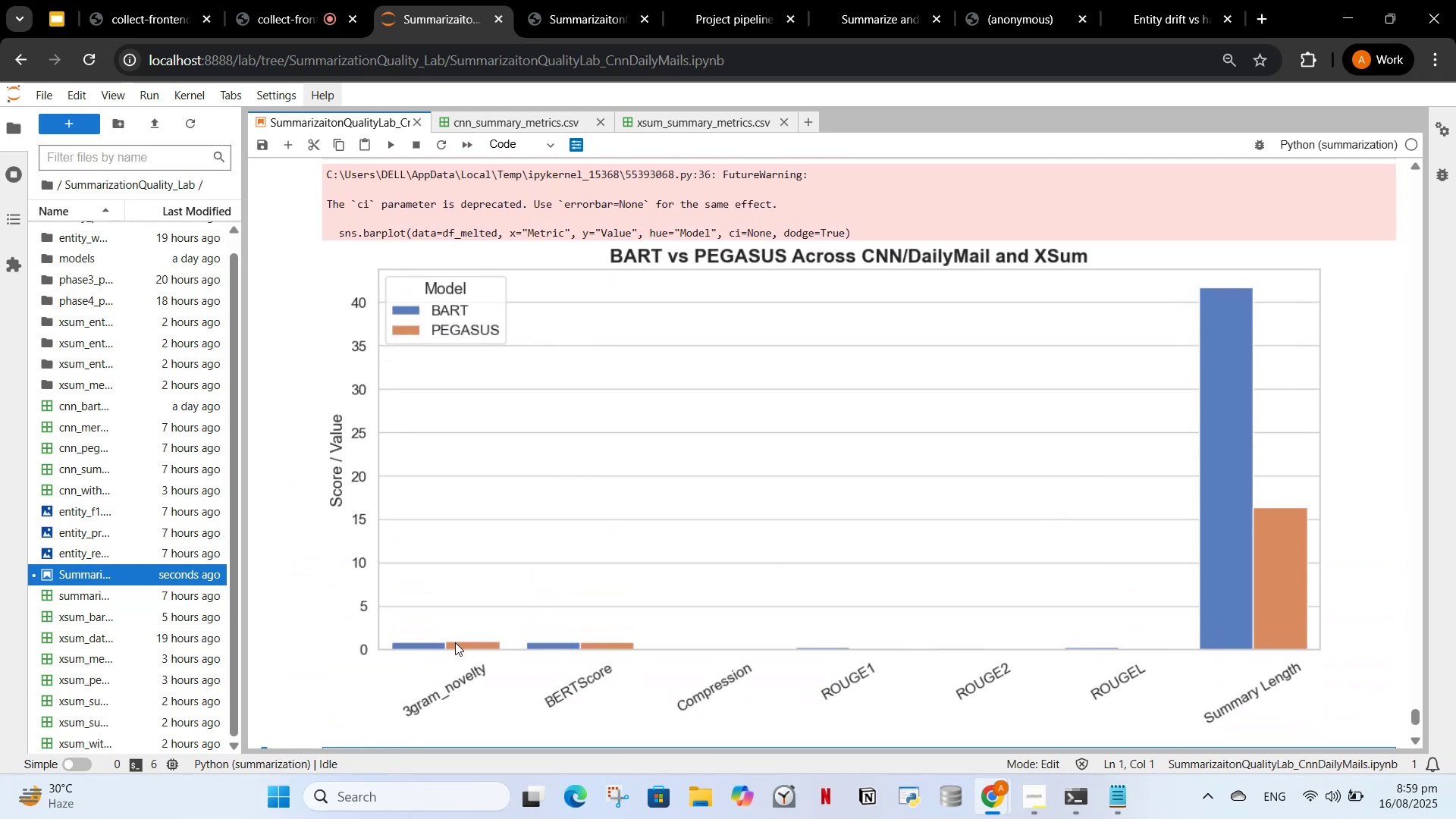 
wait(8.51)
 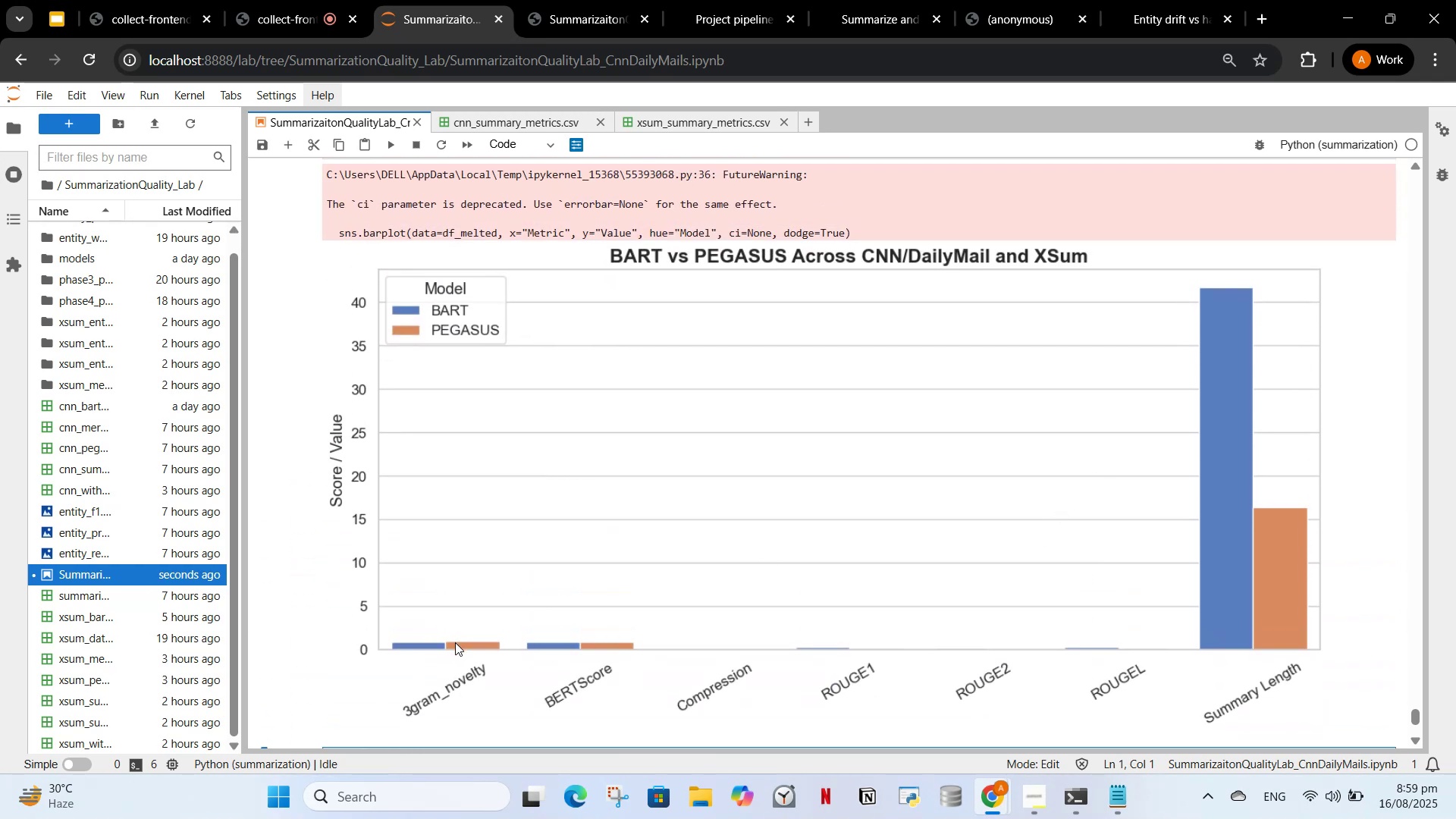 
left_click([637, 0])
 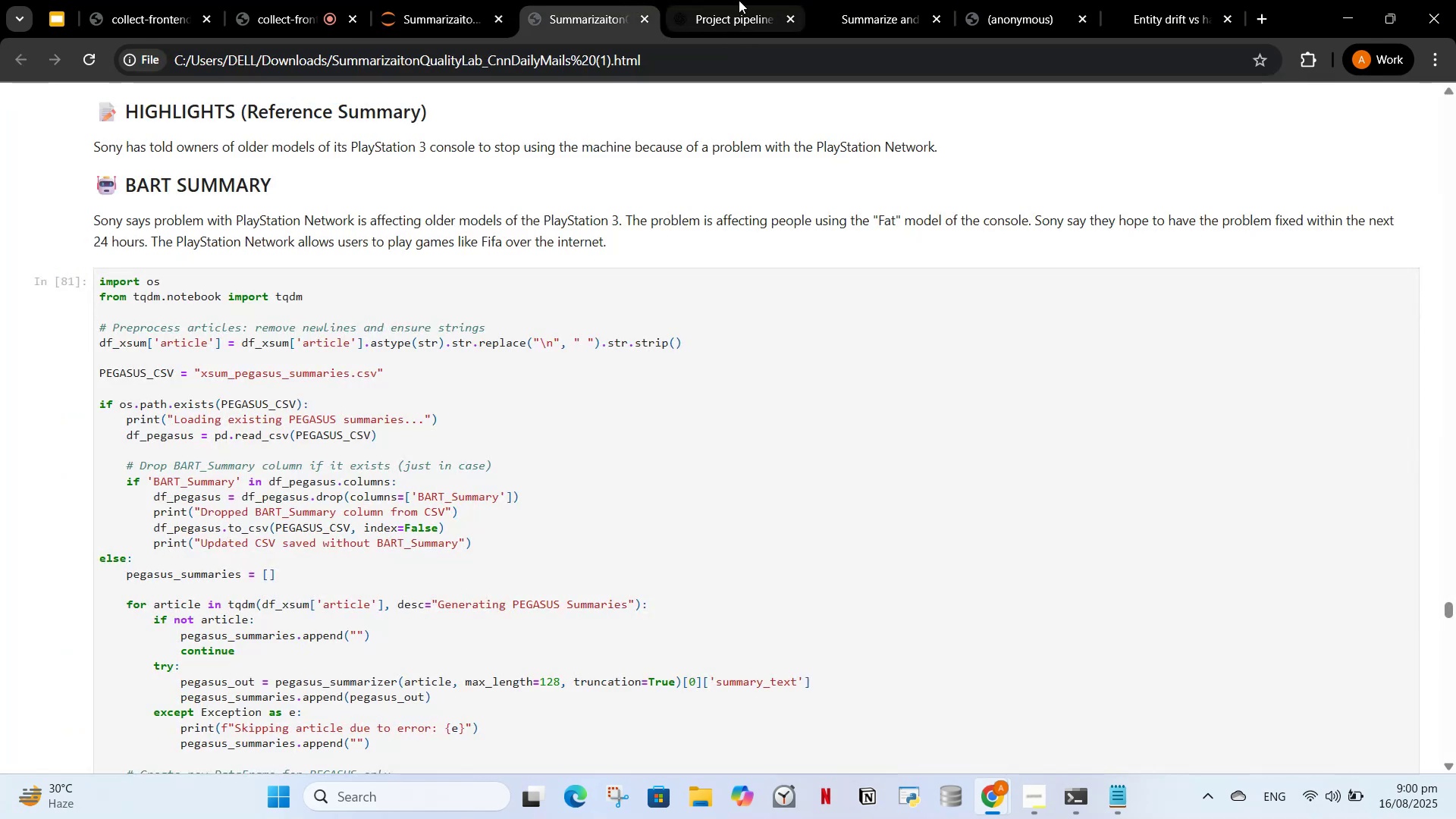 
left_click([738, 0])
 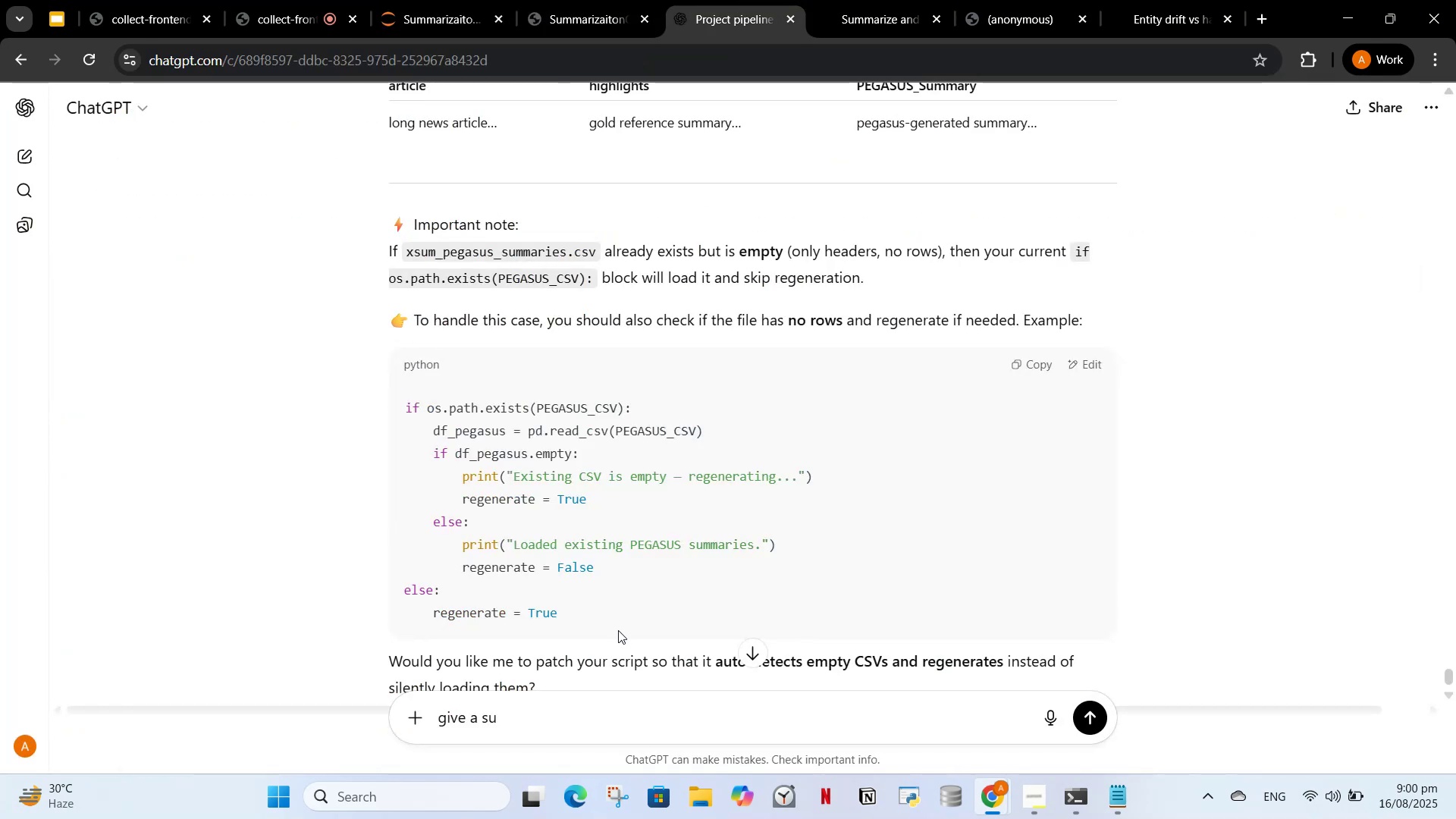 
hold_key(key=Backspace, duration=1.05)
 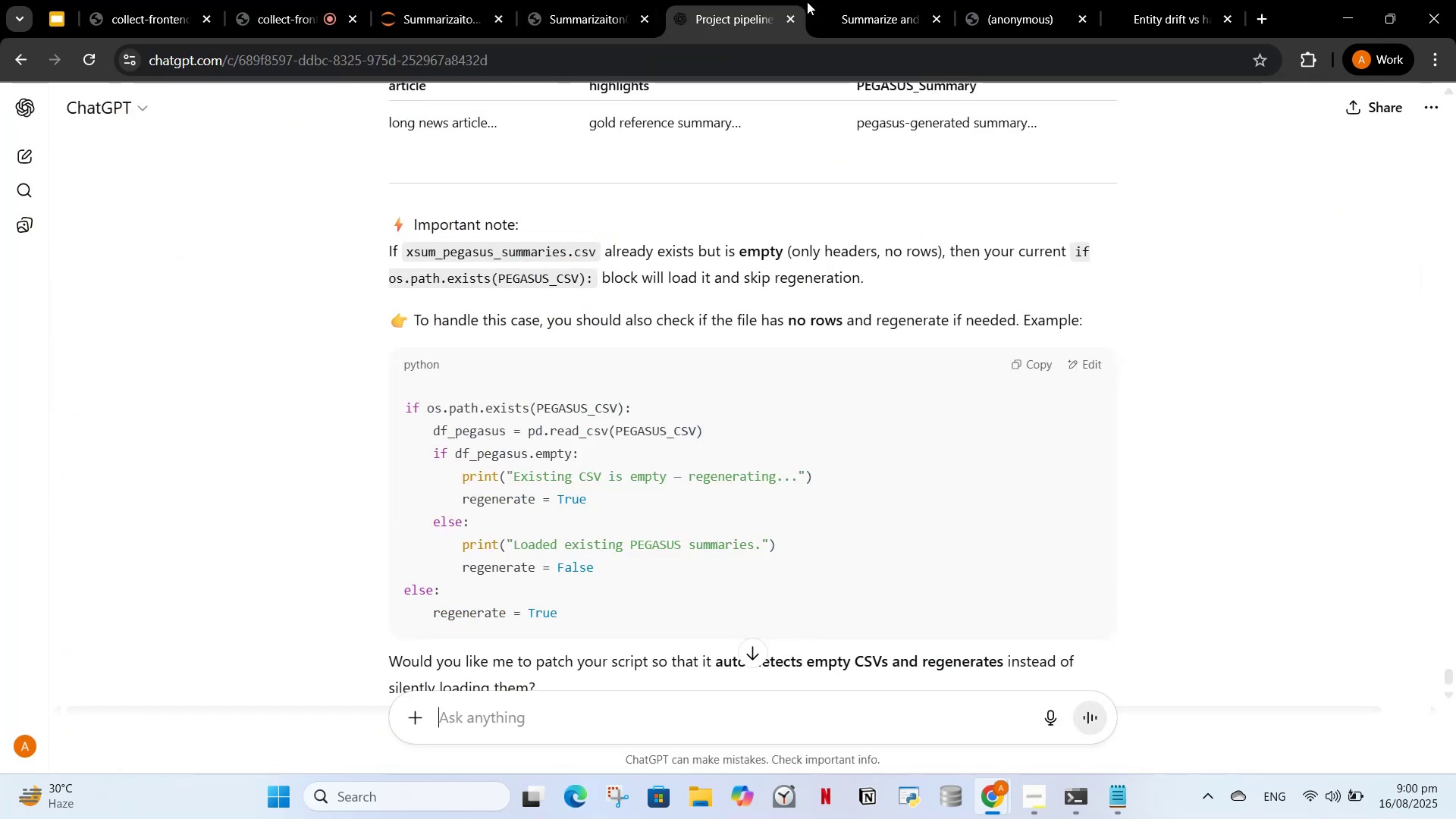 
left_click([931, 5])
 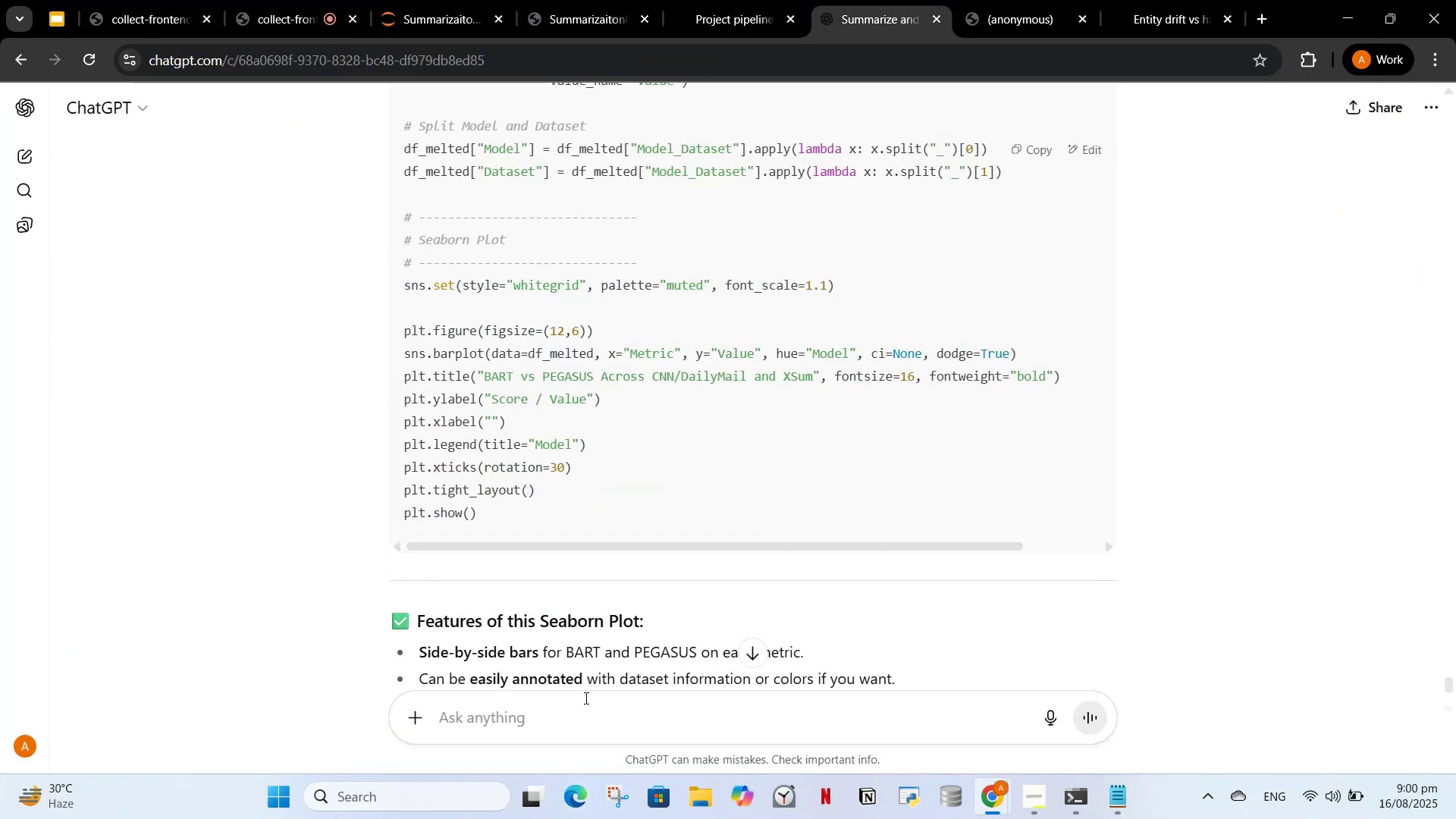 
left_click([585, 698])
 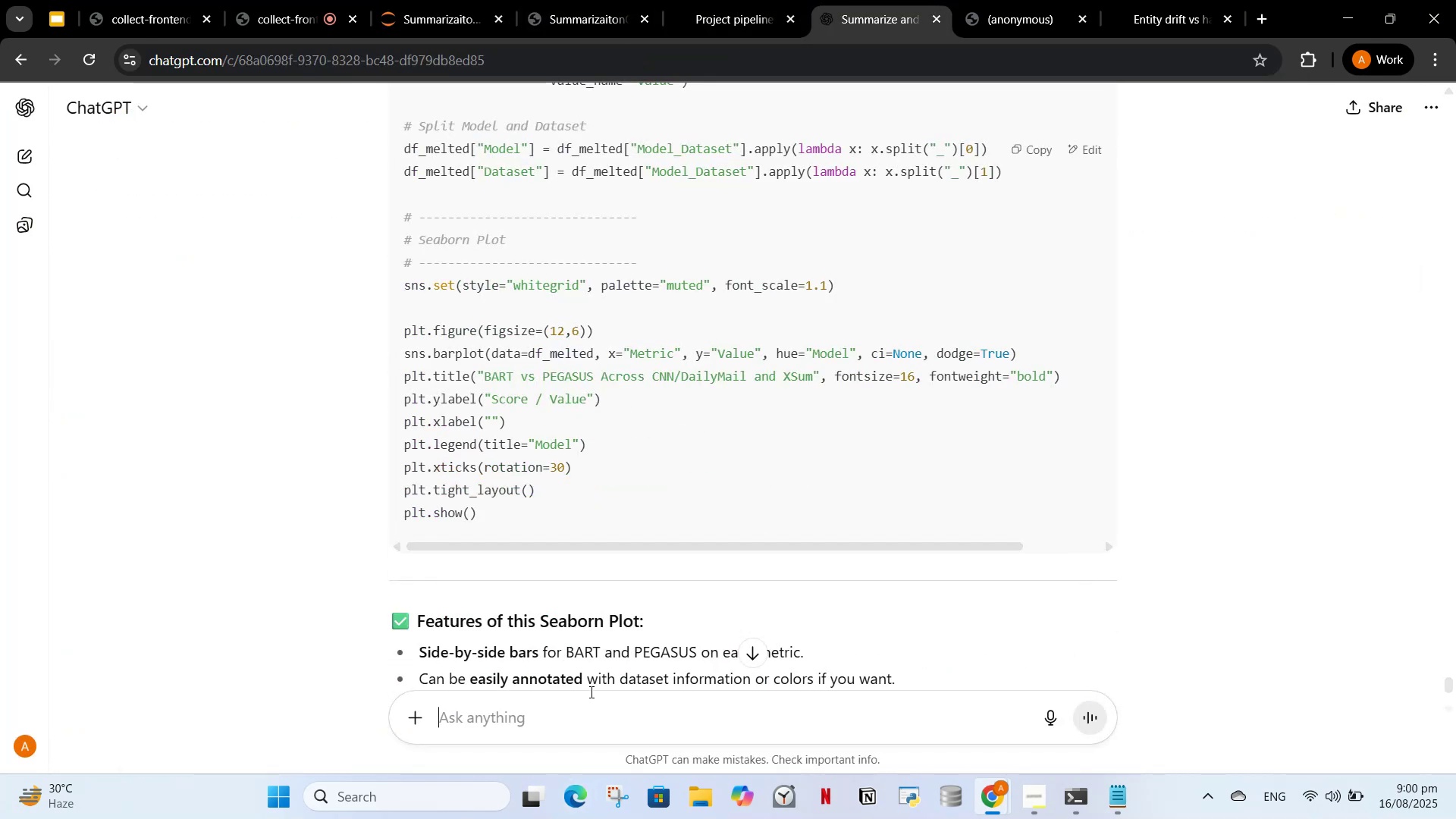 
type(its not better bars are too small for smaller values)
 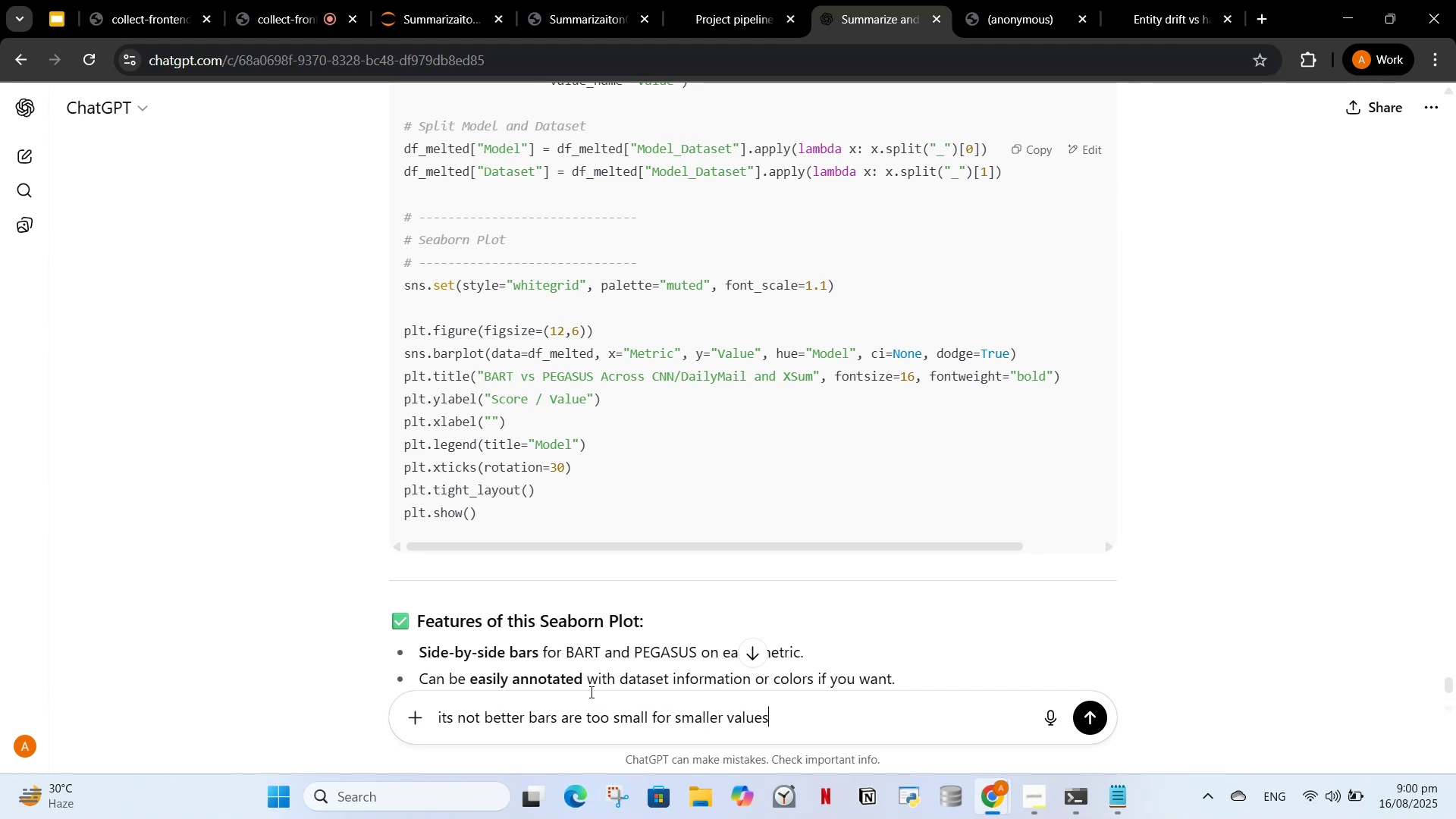 
key(Enter)
 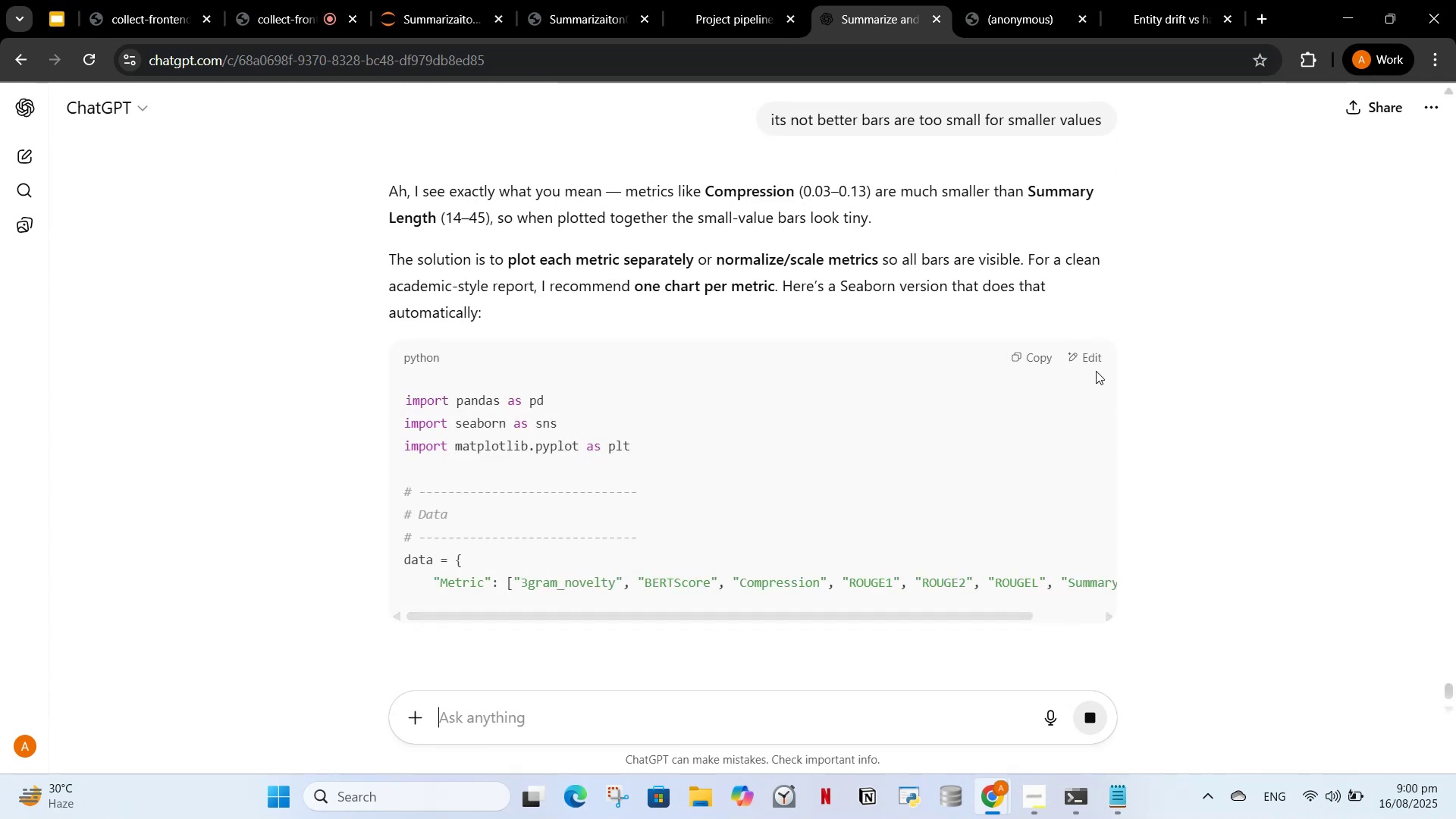 
wait(6.29)
 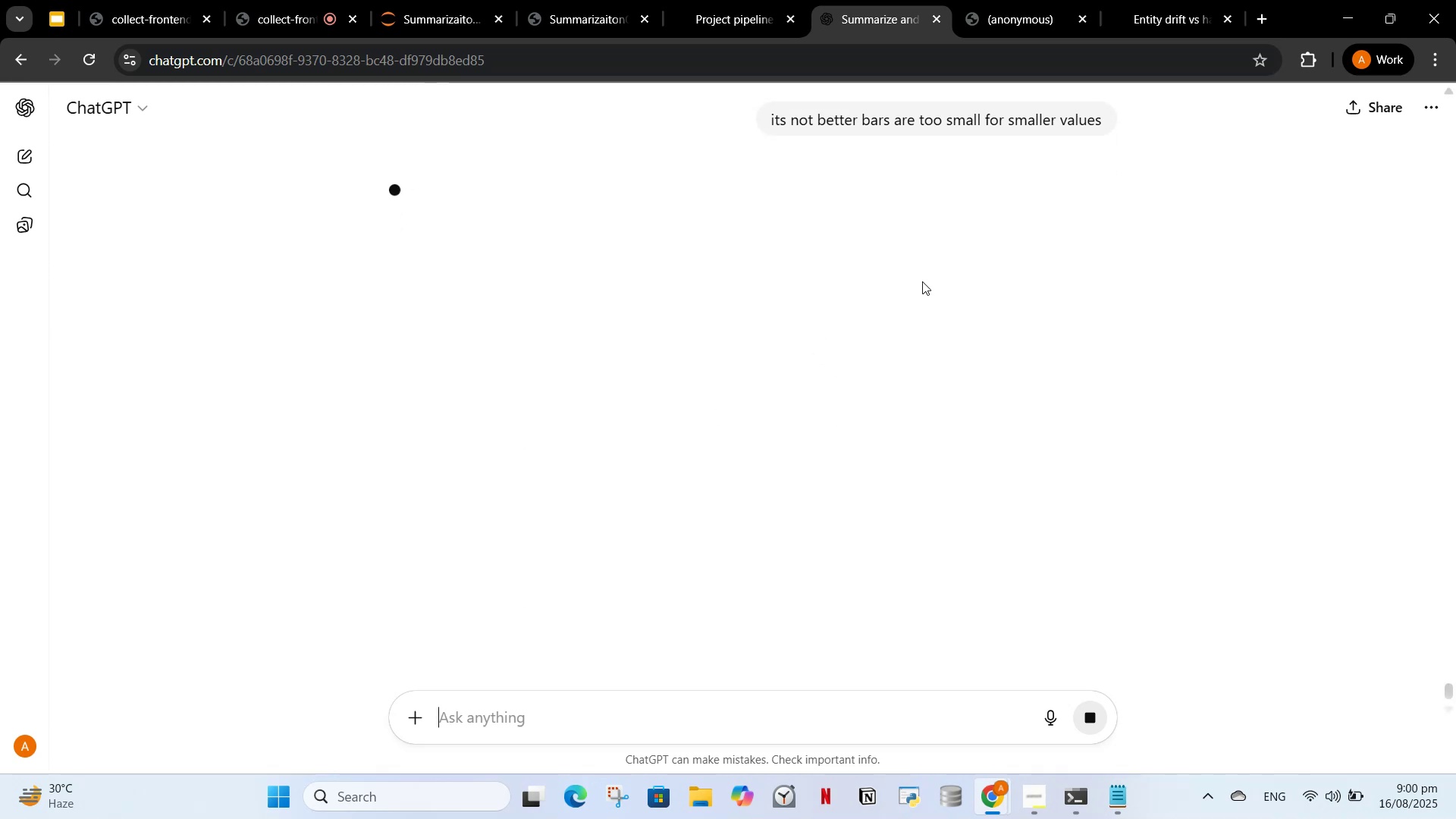 
scroll: coordinate [1005, 262], scroll_direction: down, amount: 14.0
 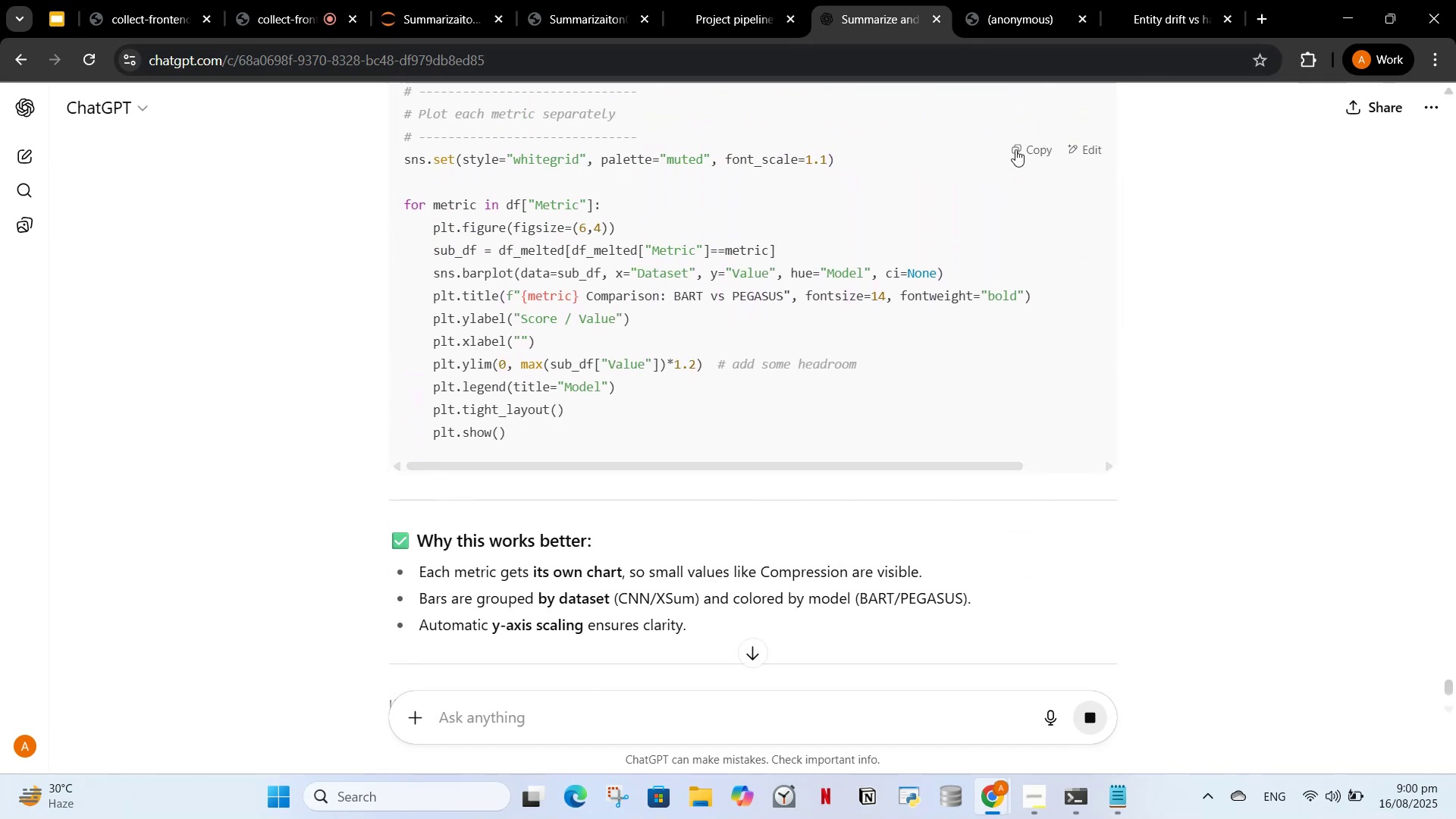 
double_click([656, 0])
 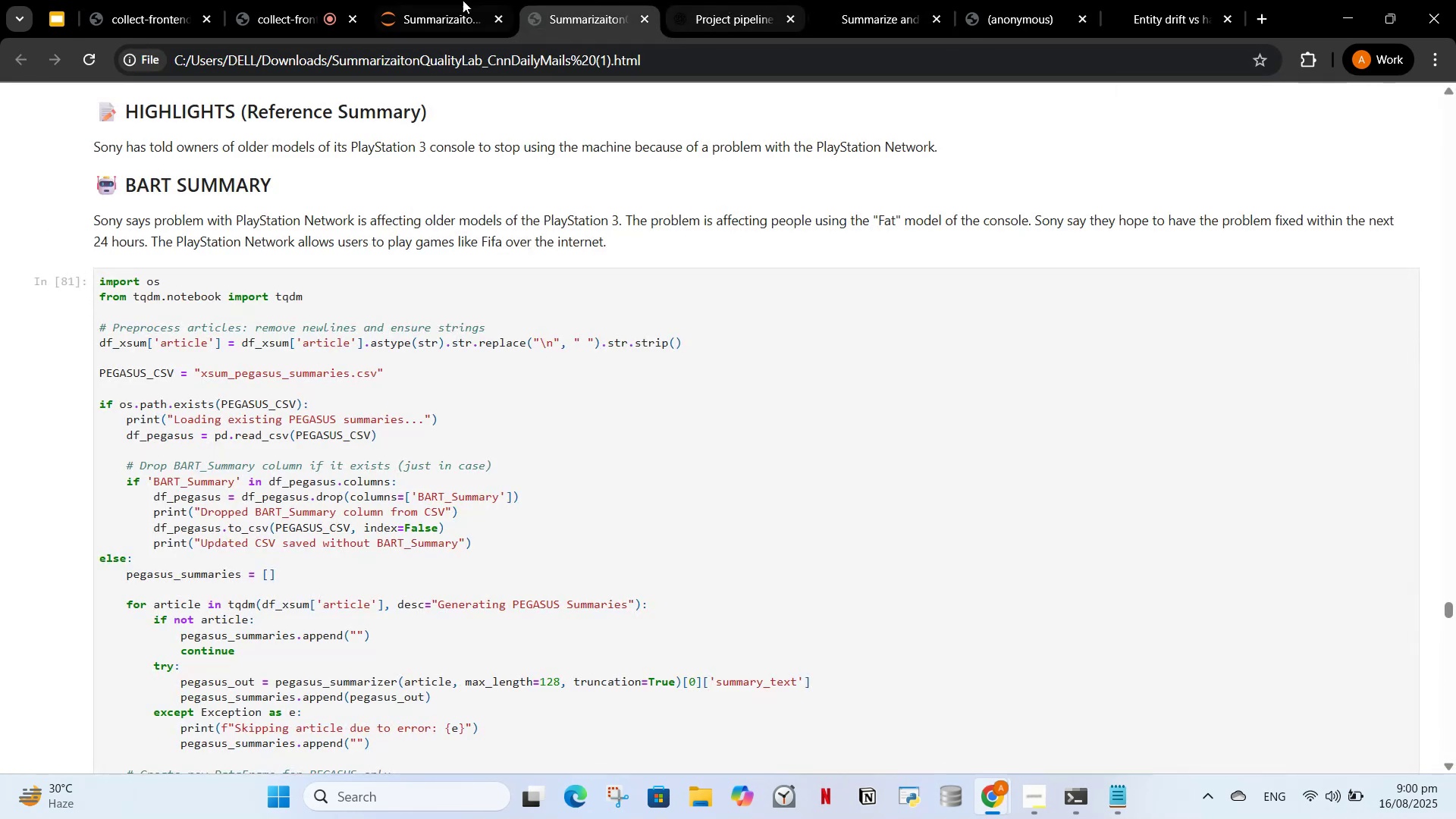 
left_click([461, 2])
 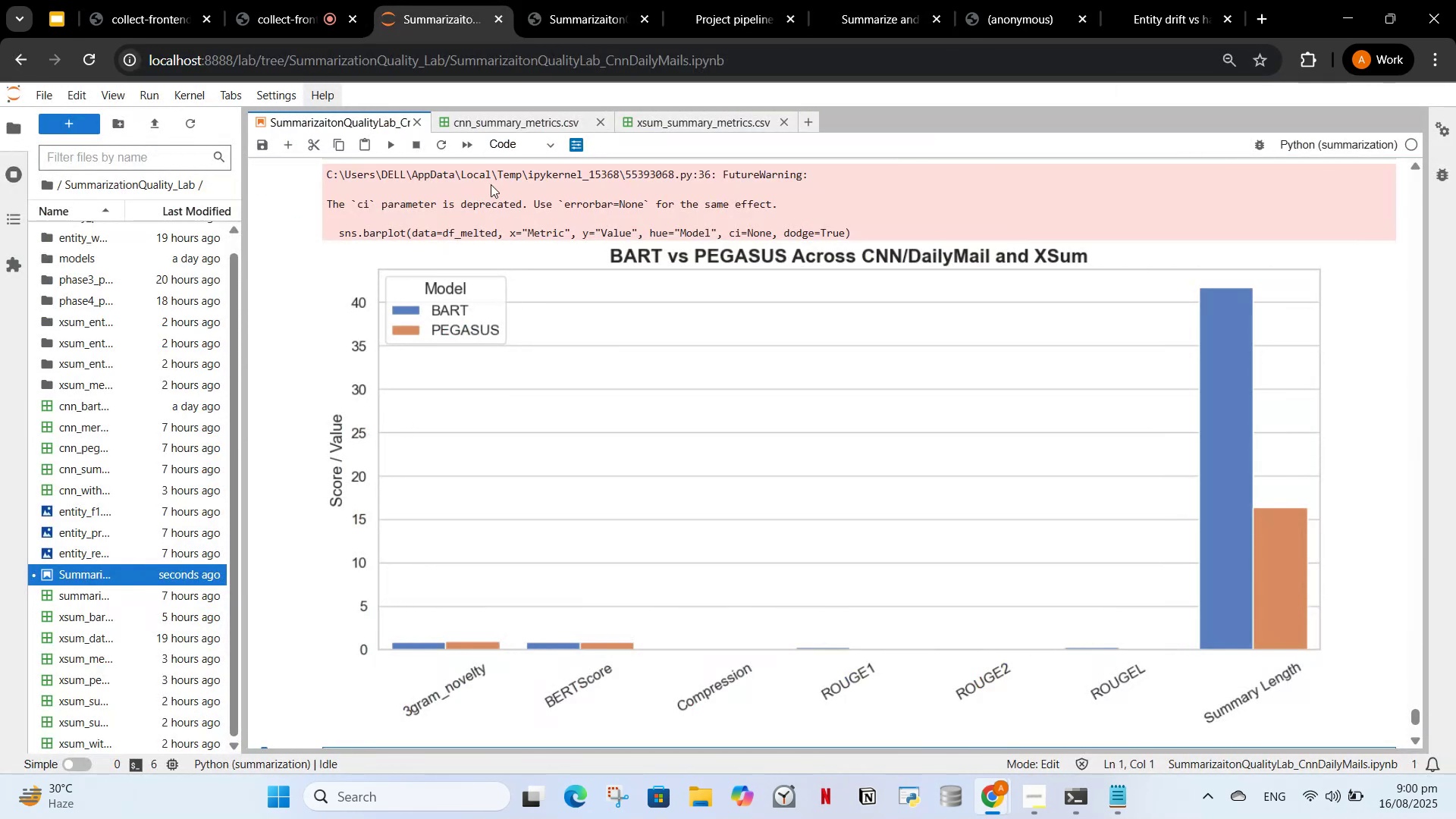 
scroll: coordinate [448, 597], scroll_direction: up, amount: 3.0
 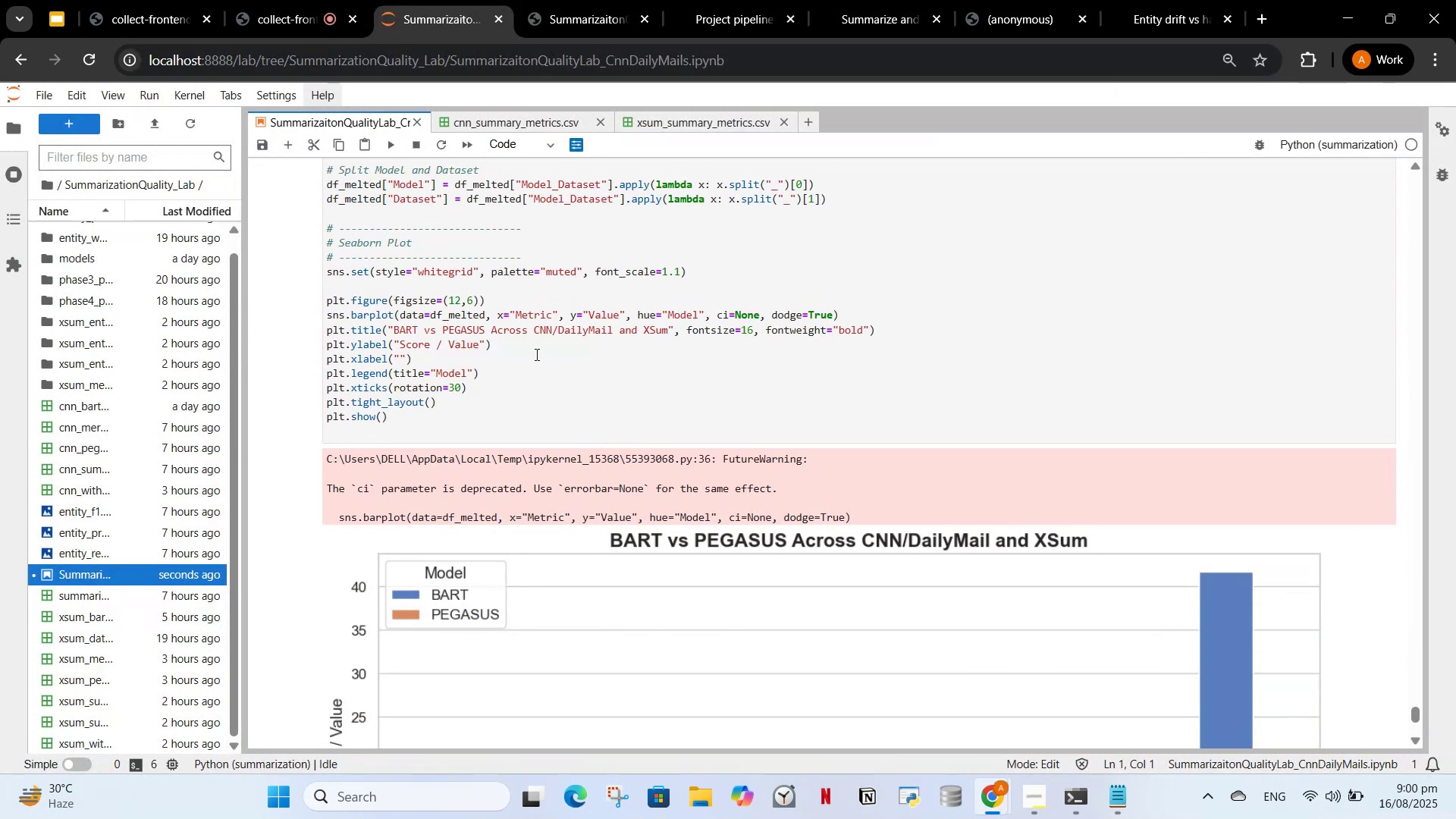 
left_click([535, 356])
 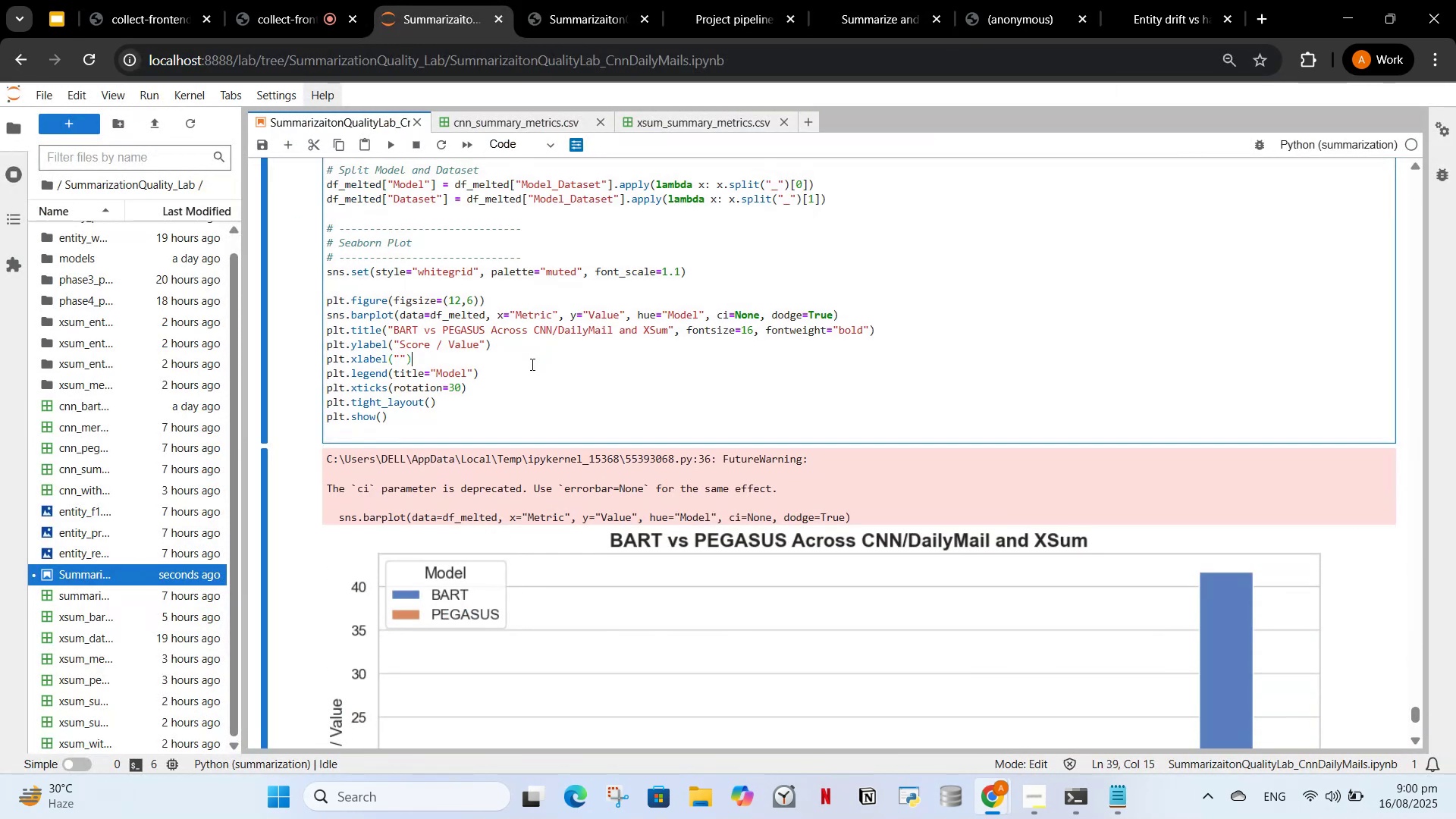 
key(Control+A)
 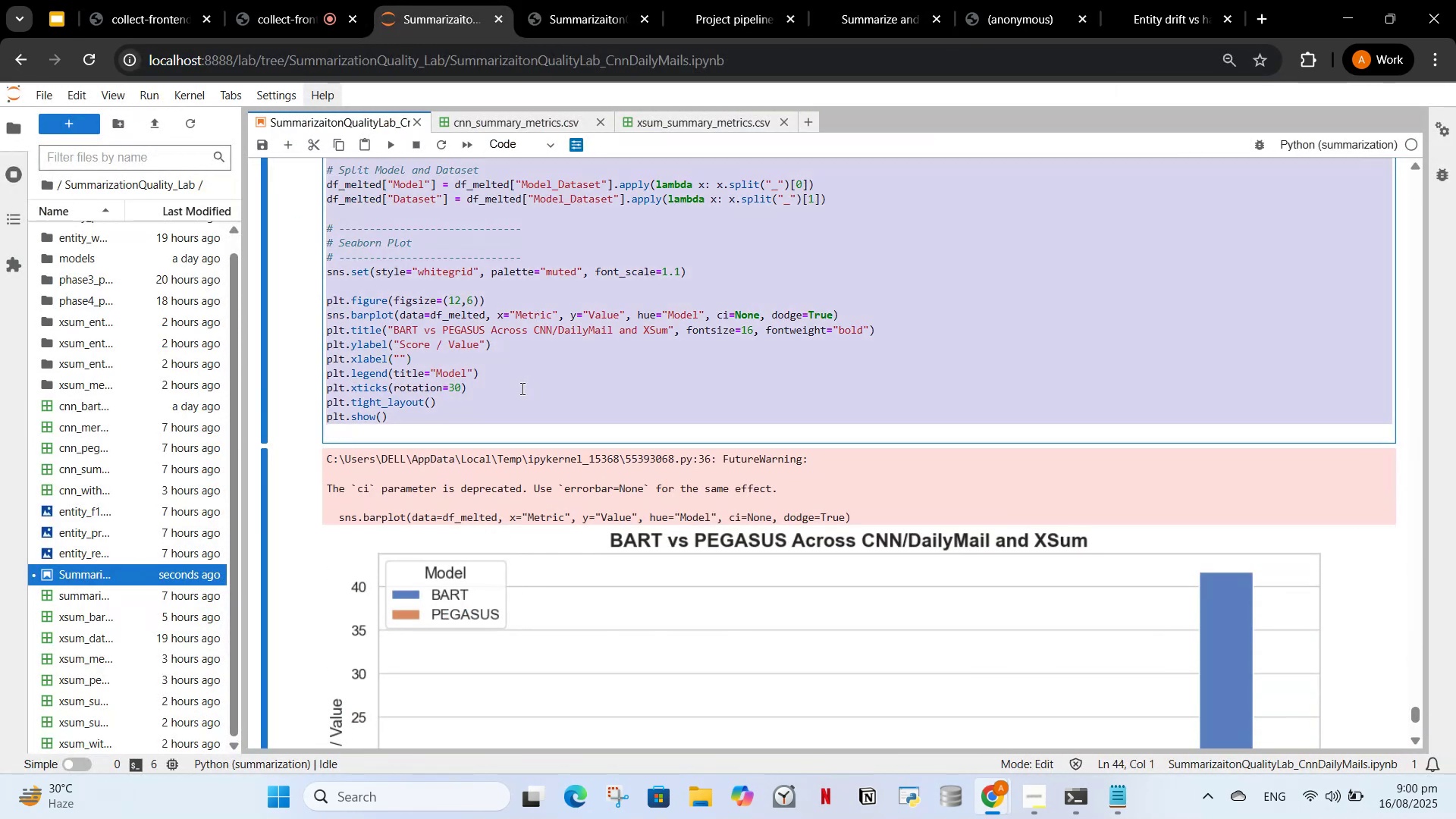 
key(Control+V)
 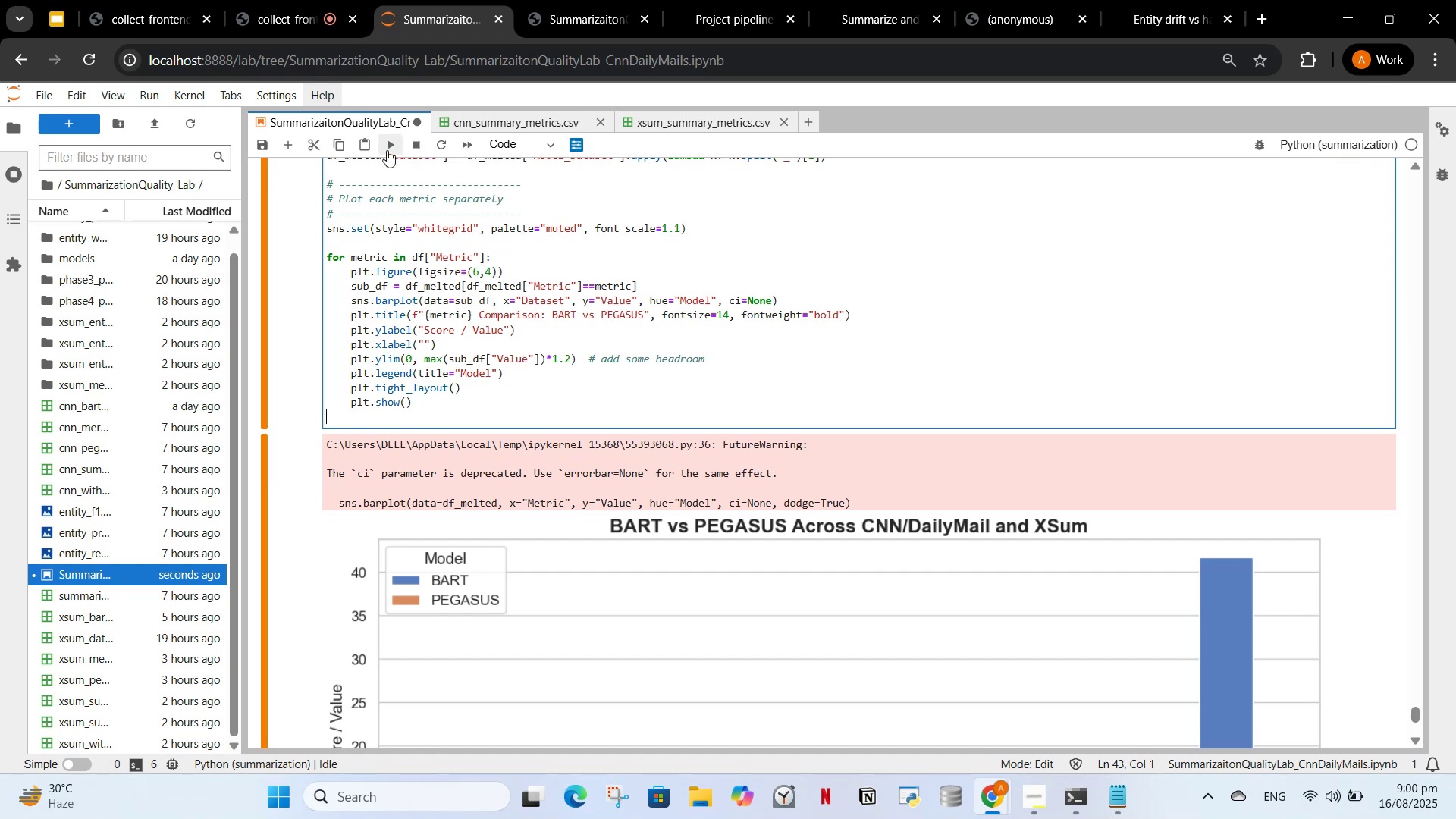 
left_click([399, 150])
 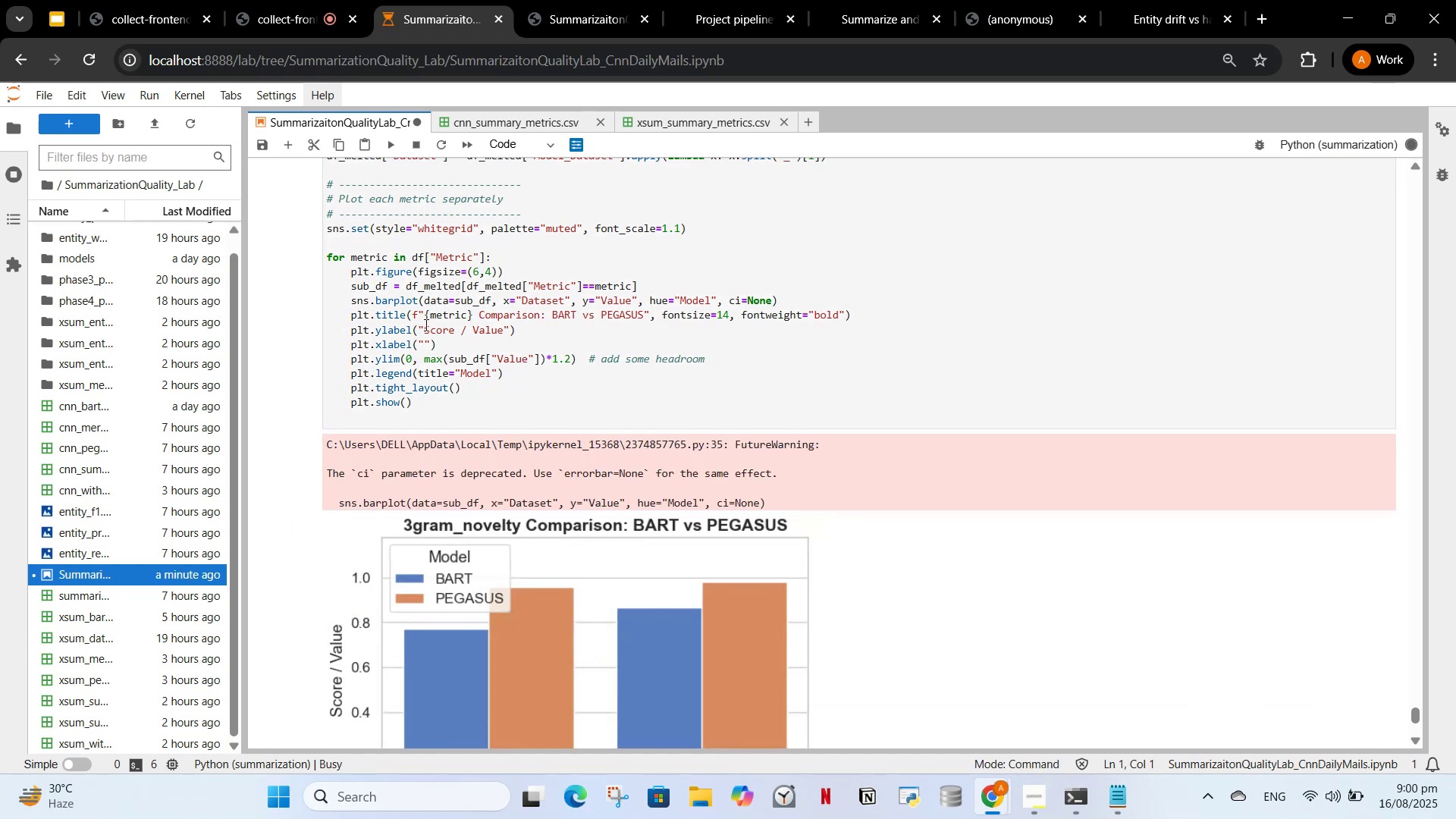 
scroll: coordinate [448, 337], scroll_direction: down, amount: 3.0
 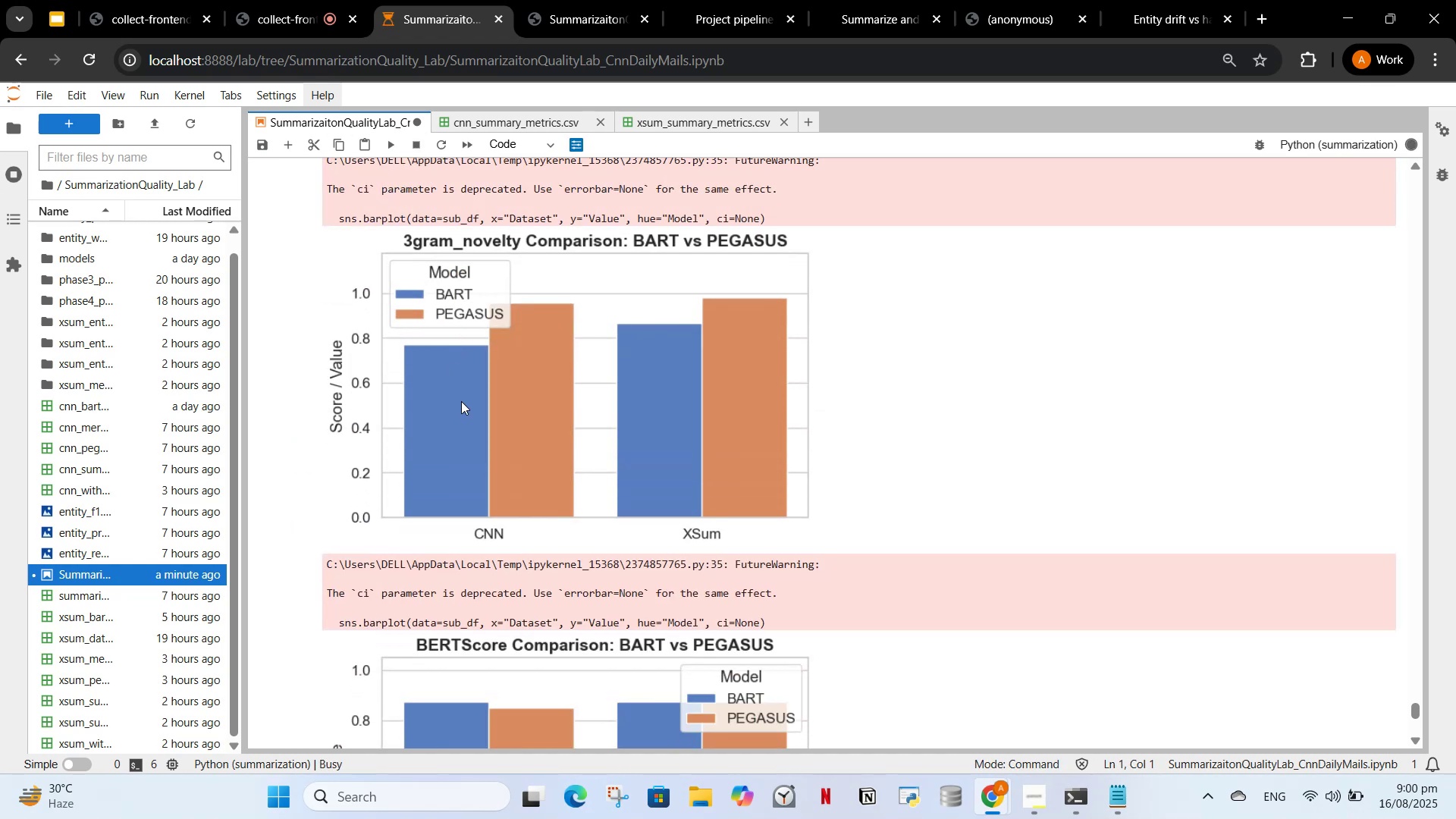 
scroll: coordinate [494, 428], scroll_direction: none, amount: 0.0
 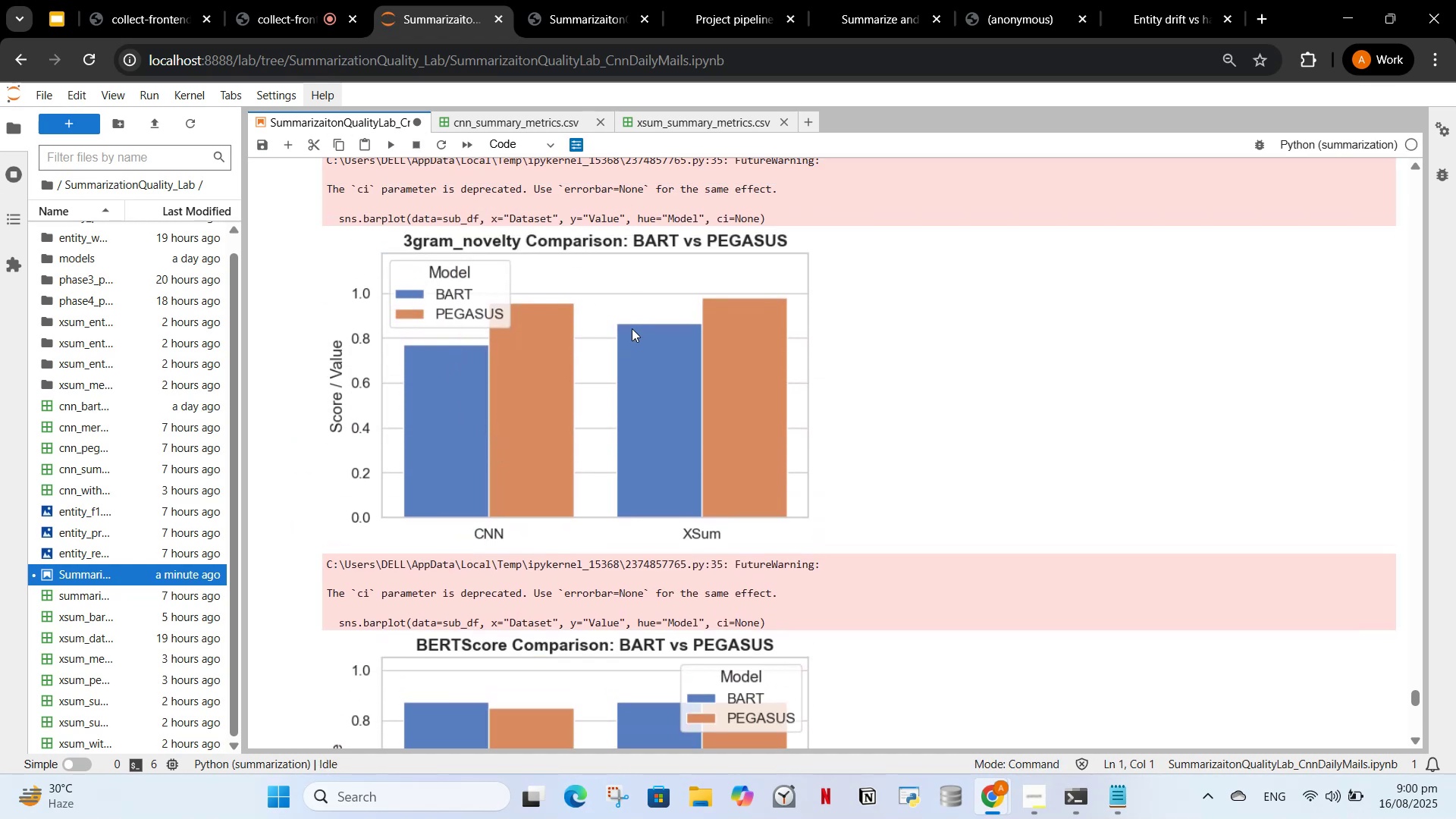 
scroll: coordinate [889, 549], scroll_direction: down, amount: 25.0
 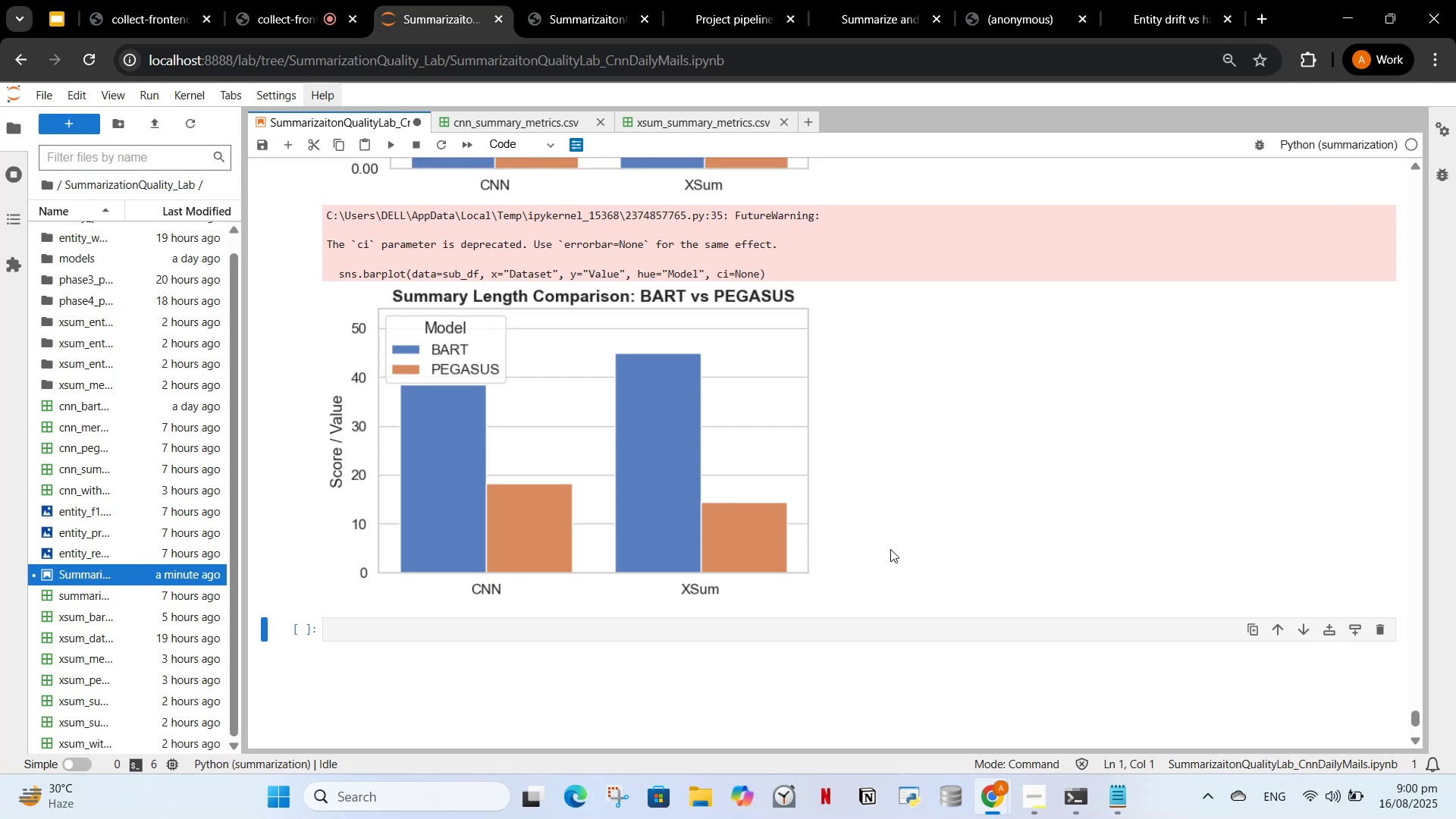 
scroll: coordinate [542, 408], scroll_direction: up, amount: 9.0
 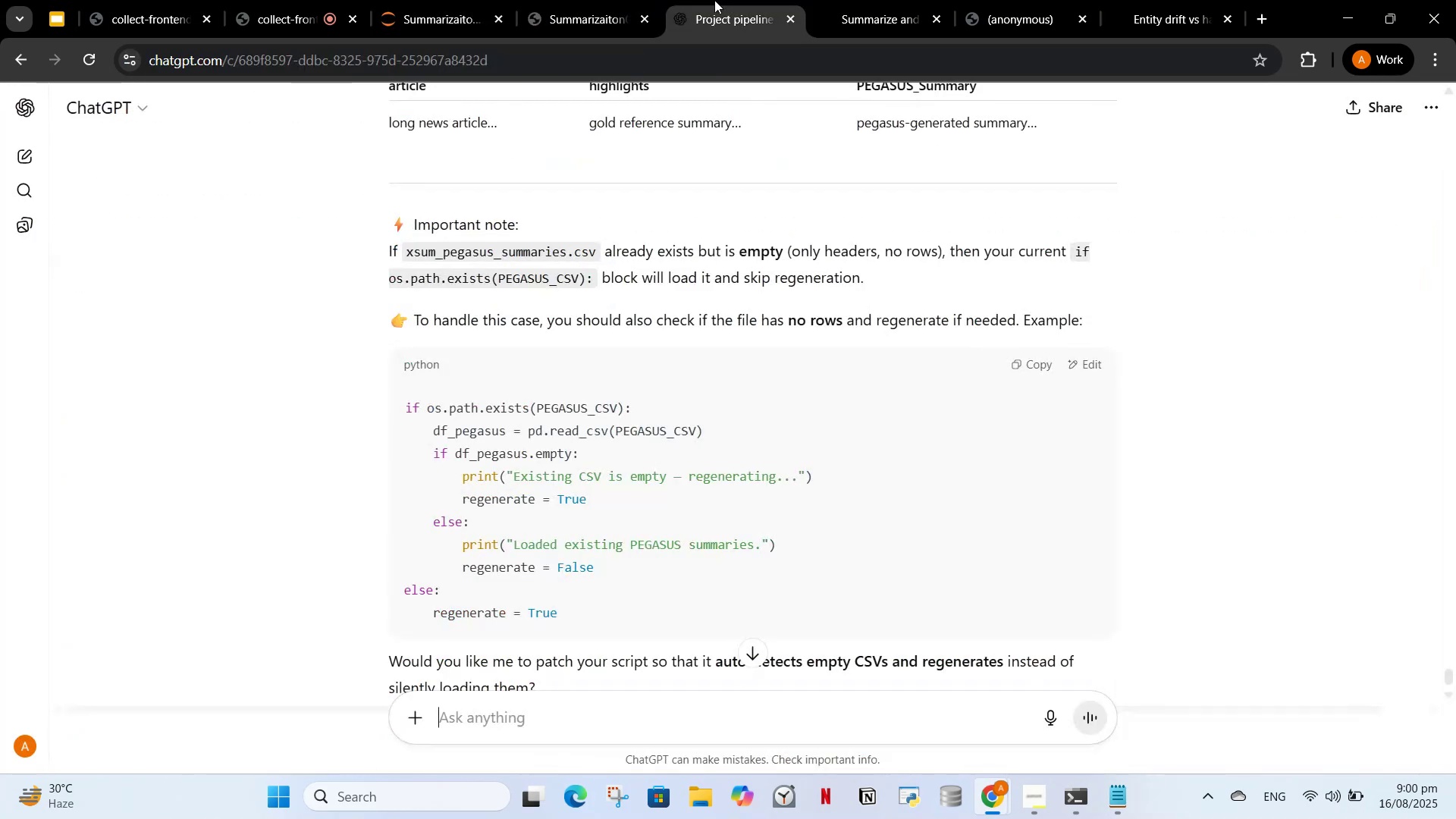 
left_click([457, 1])
 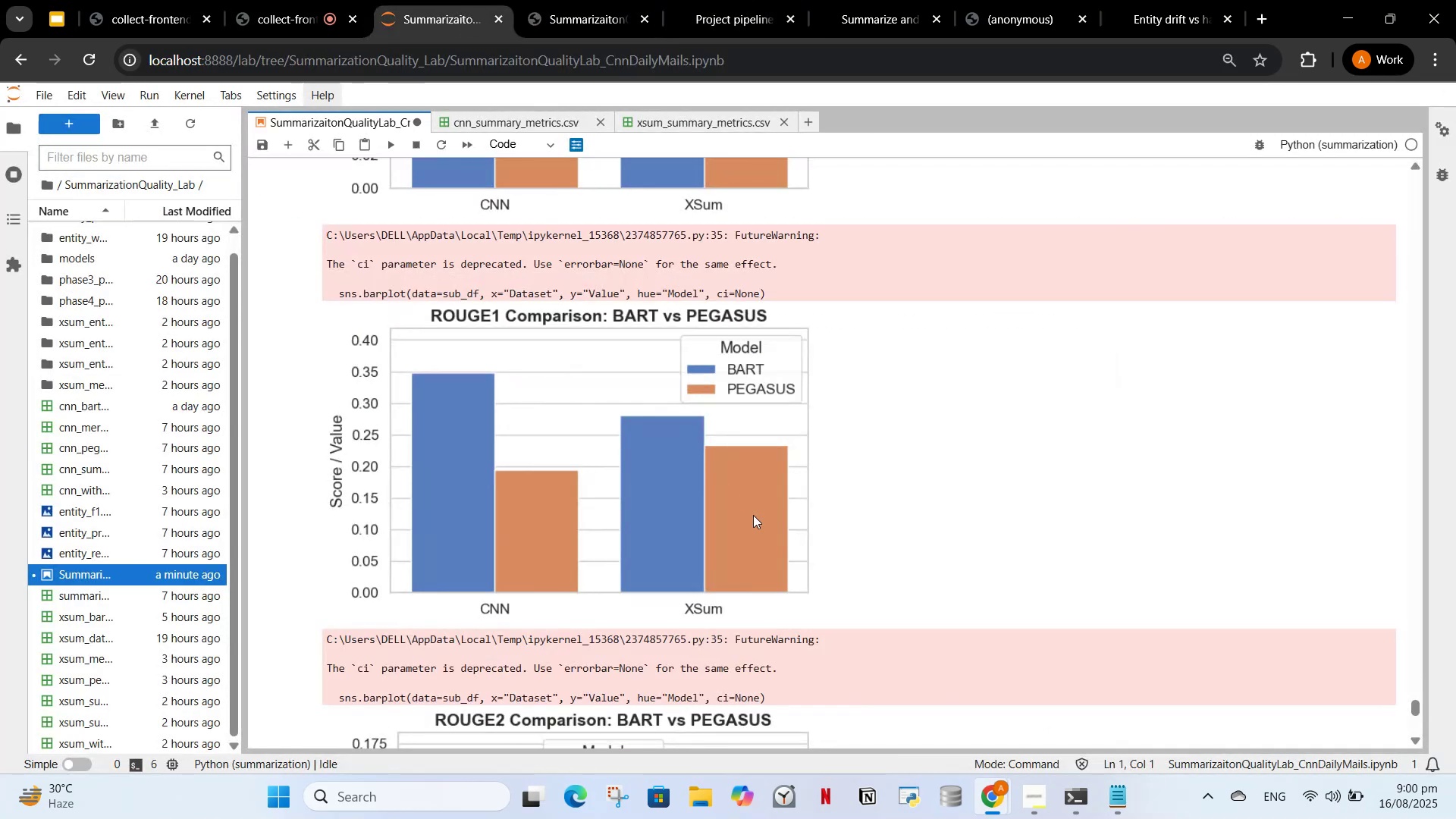 
scroll: coordinate [776, 516], scroll_direction: up, amount: 4.0
 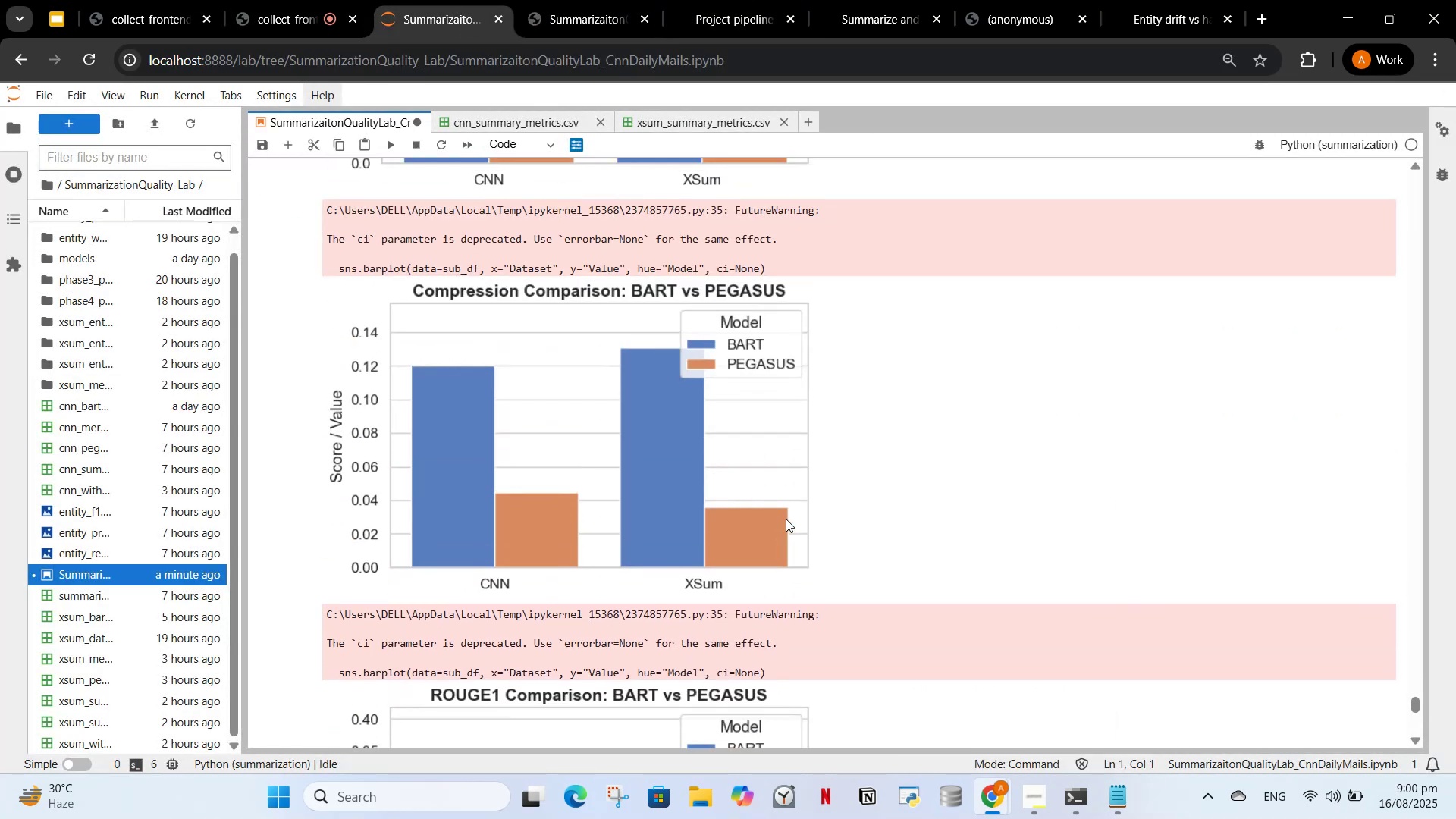 
scroll: coordinate [814, 532], scroll_direction: down, amount: 17.0
 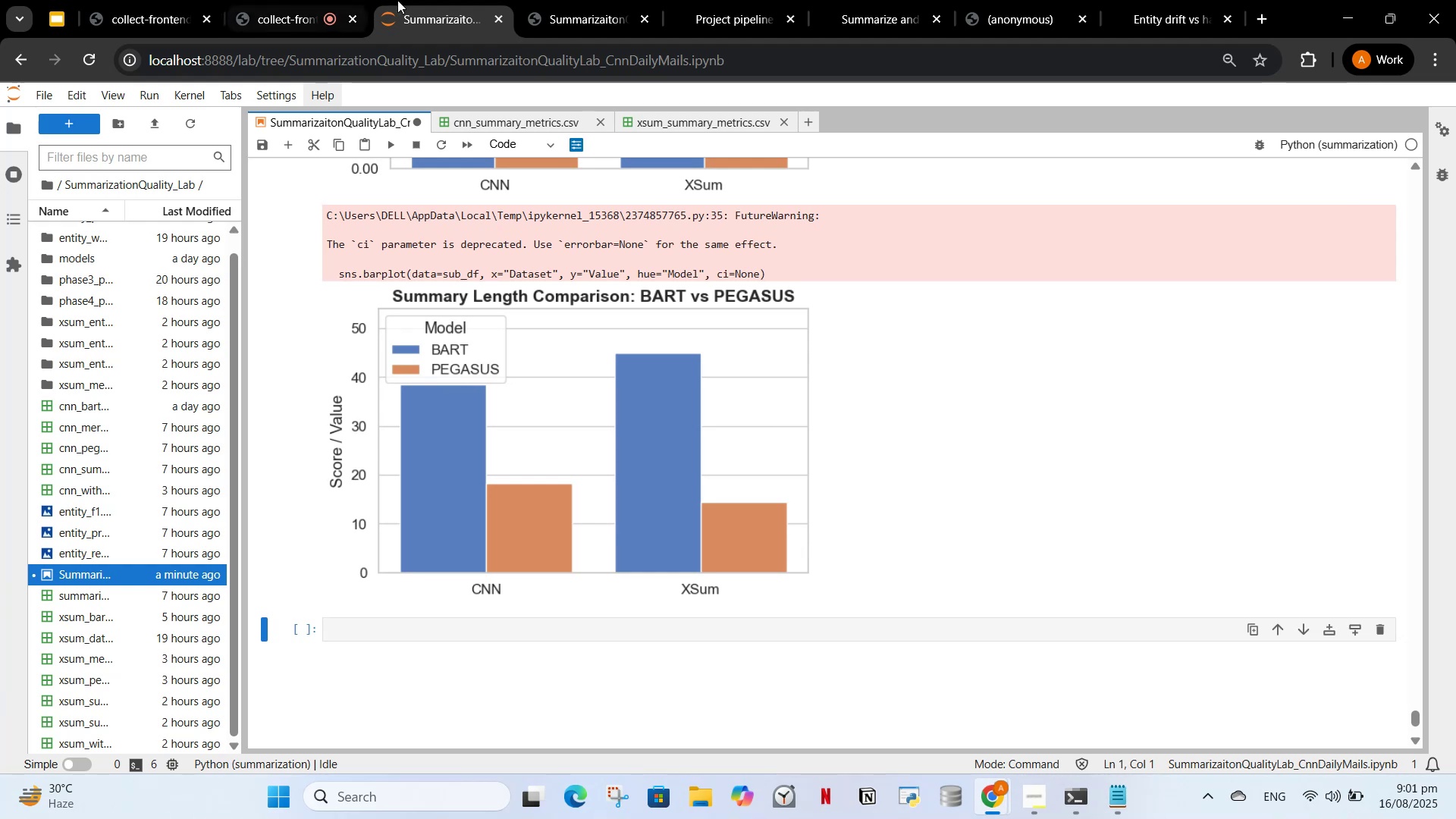 
scroll: coordinate [652, 548], scroll_direction: up, amount: 3.0
 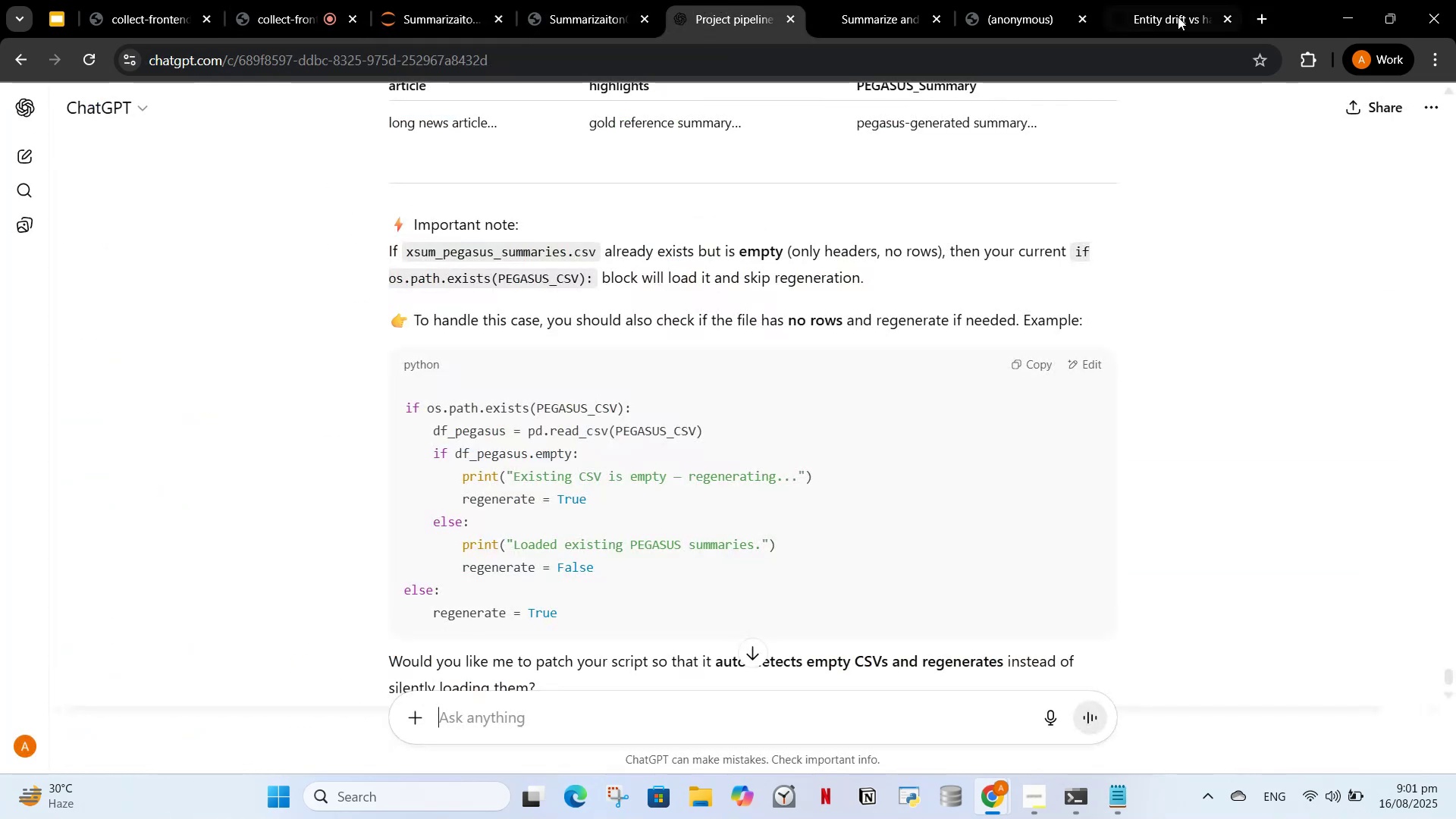 
left_click_drag(start_coordinate=[864, 0], to_coordinate=[870, 0])
 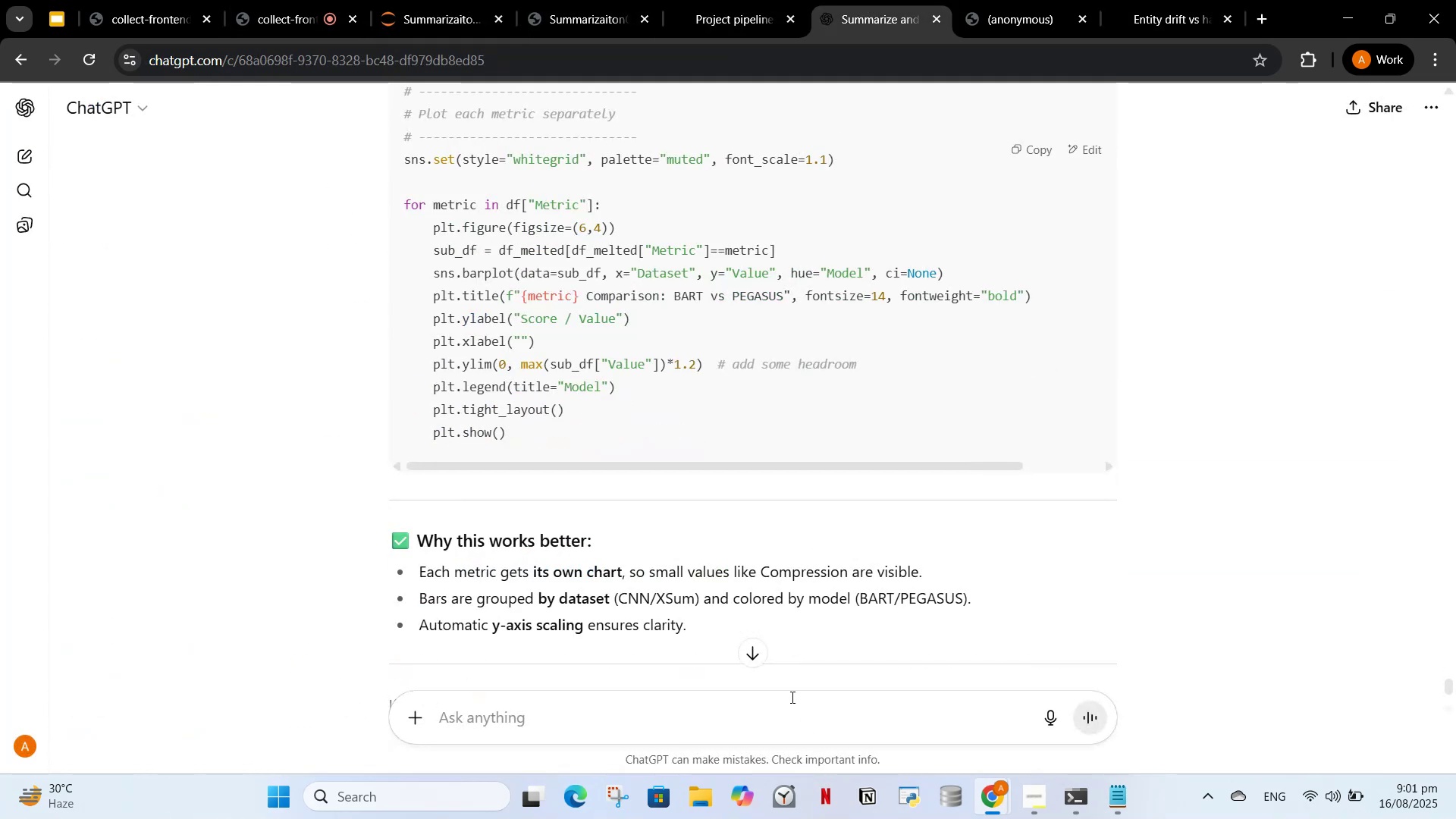 
left_click_drag(start_coordinate=[778, 709], to_coordinate=[774, 704])
 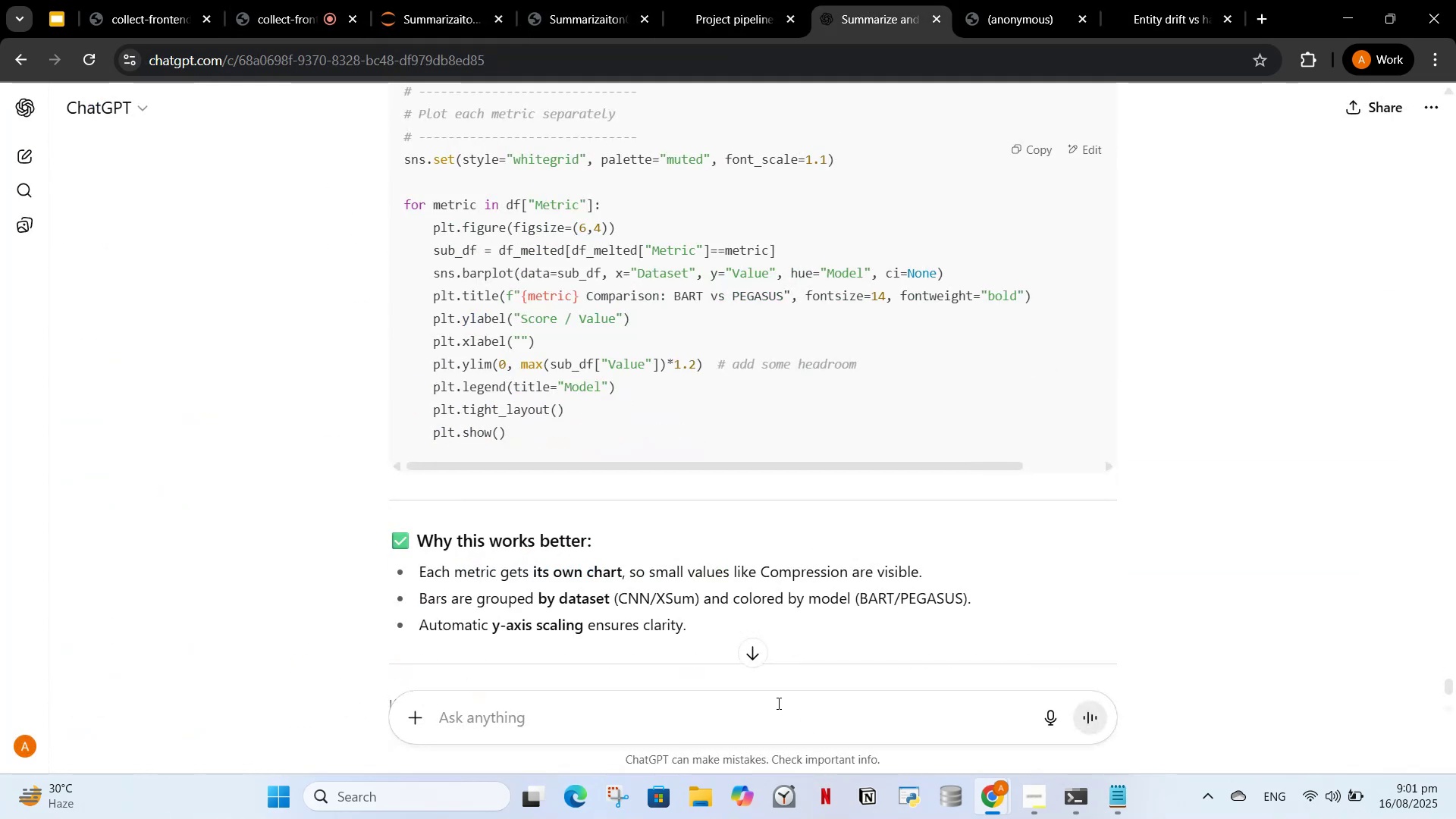 
type(can we have a genratic one rouge plot)
 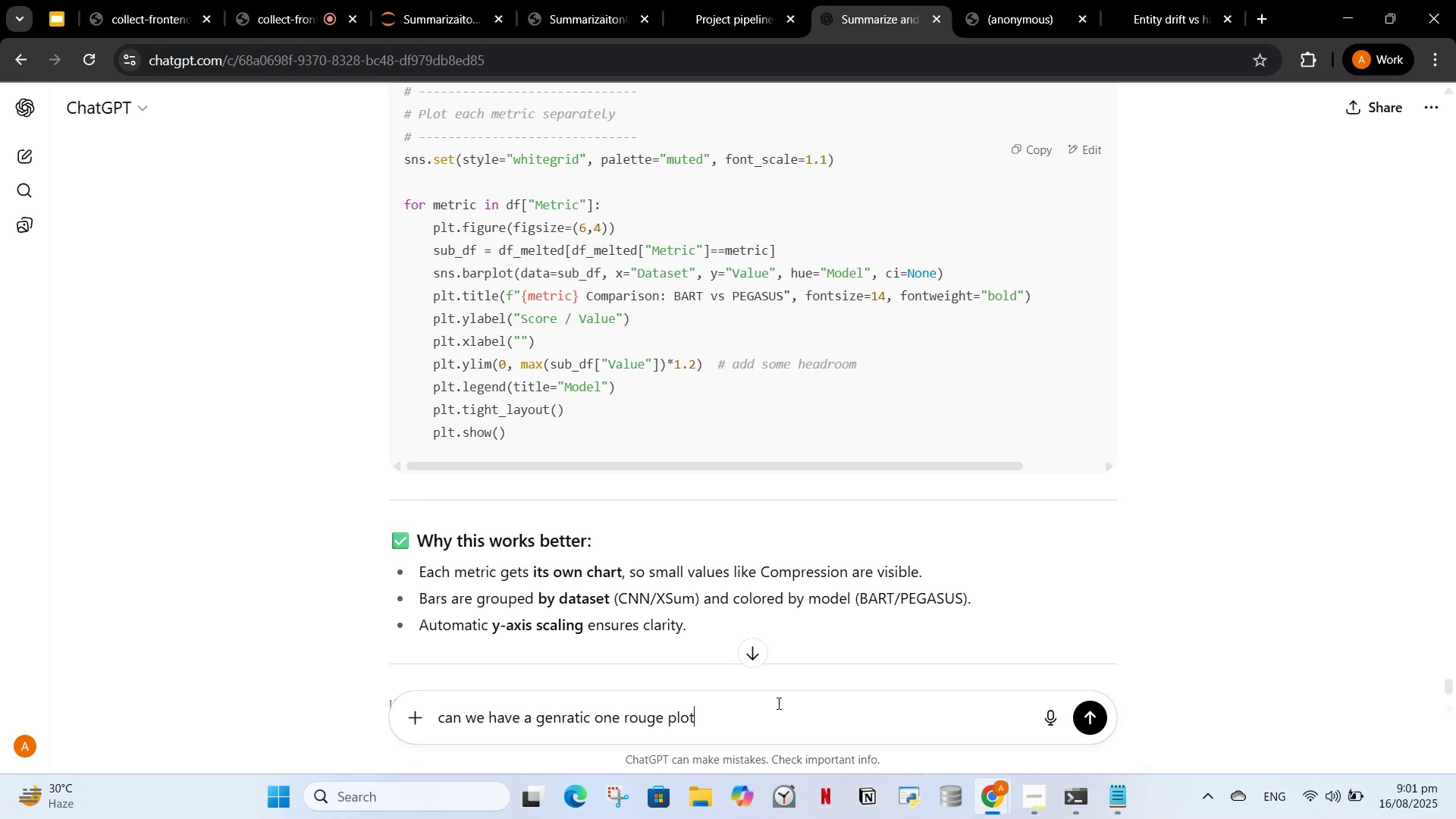 
key(Enter)
 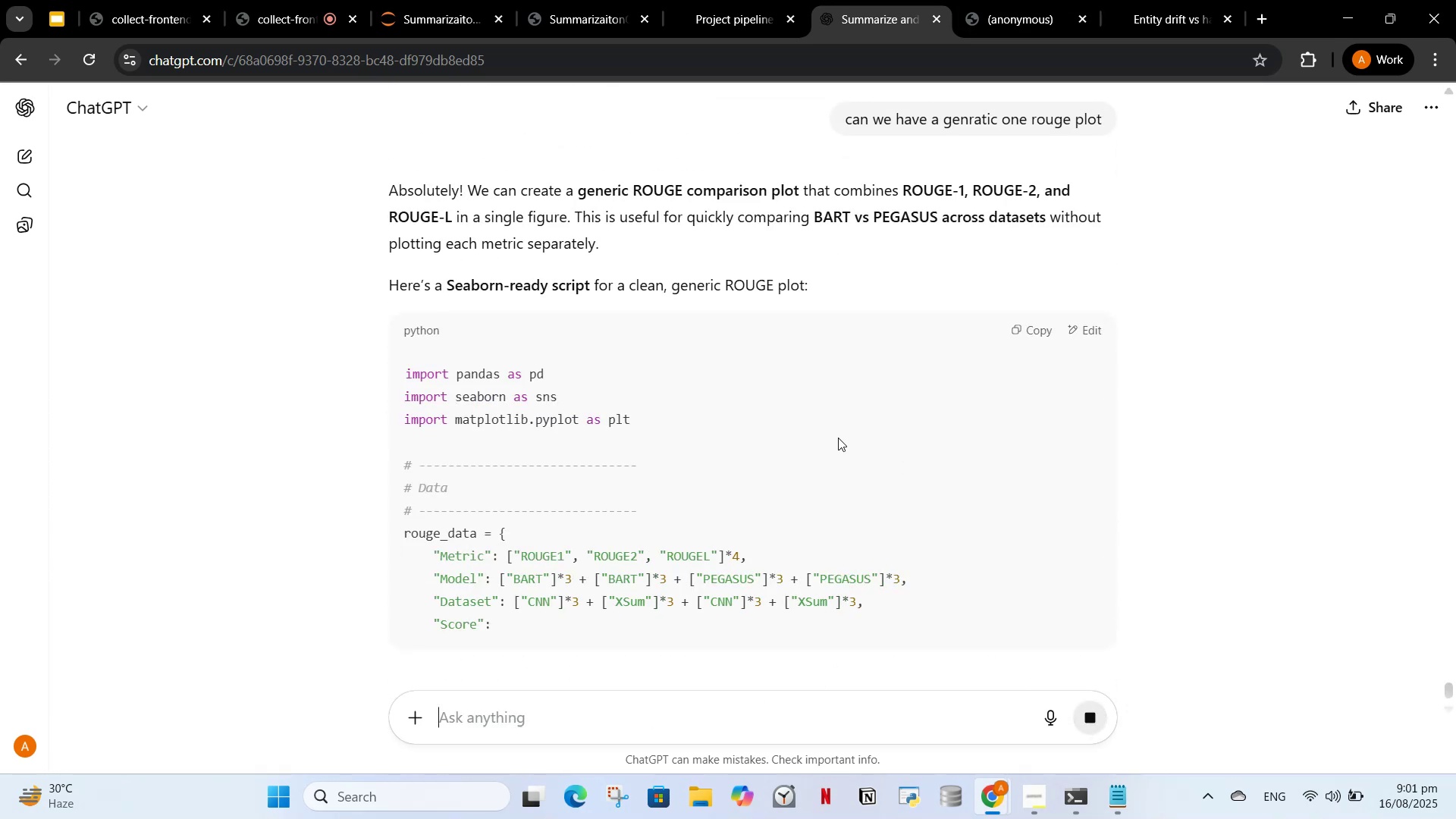 
wait(6.4)
 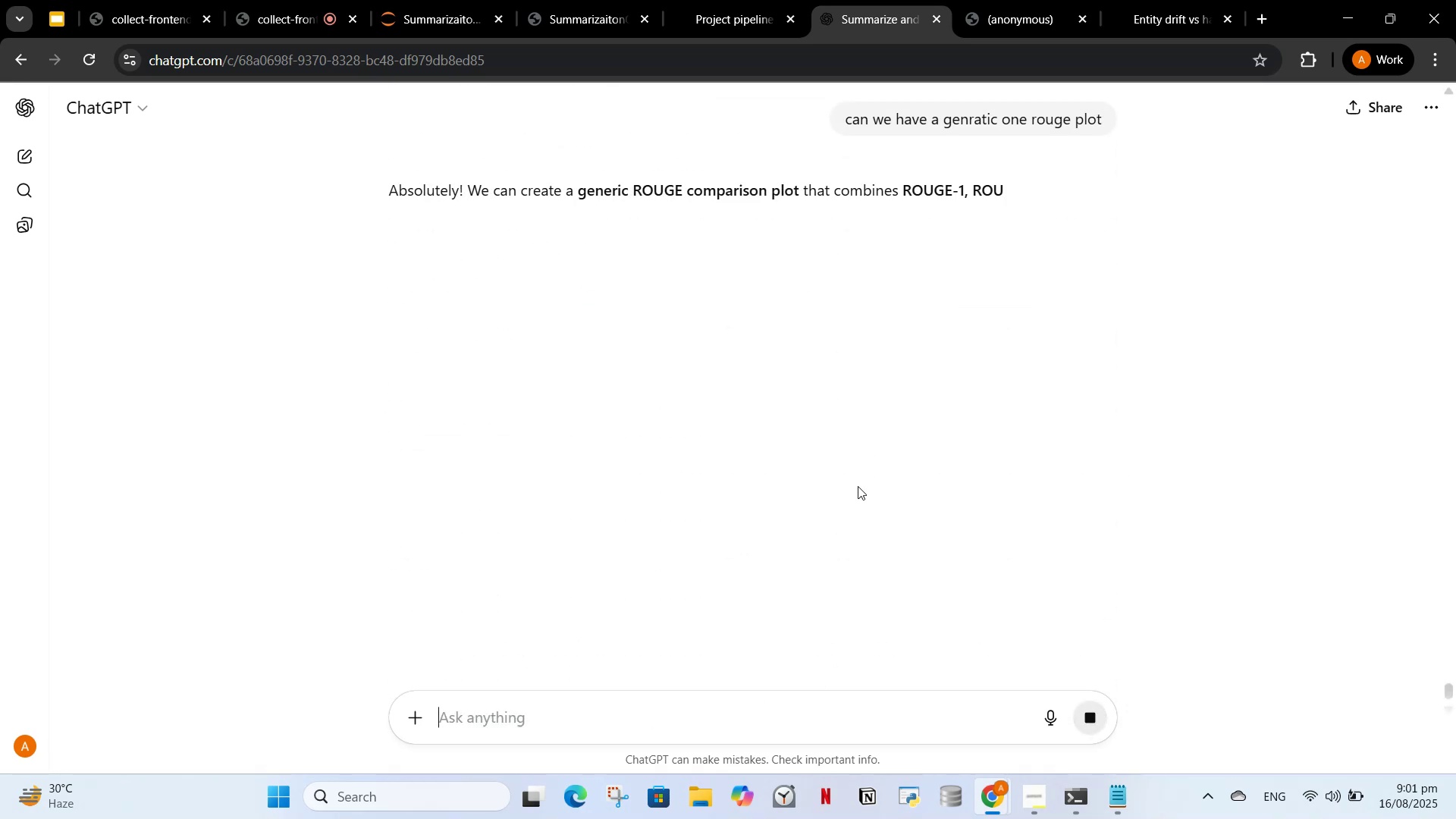 
scroll: coordinate [880, 491], scroll_direction: down, amount: 2.0
 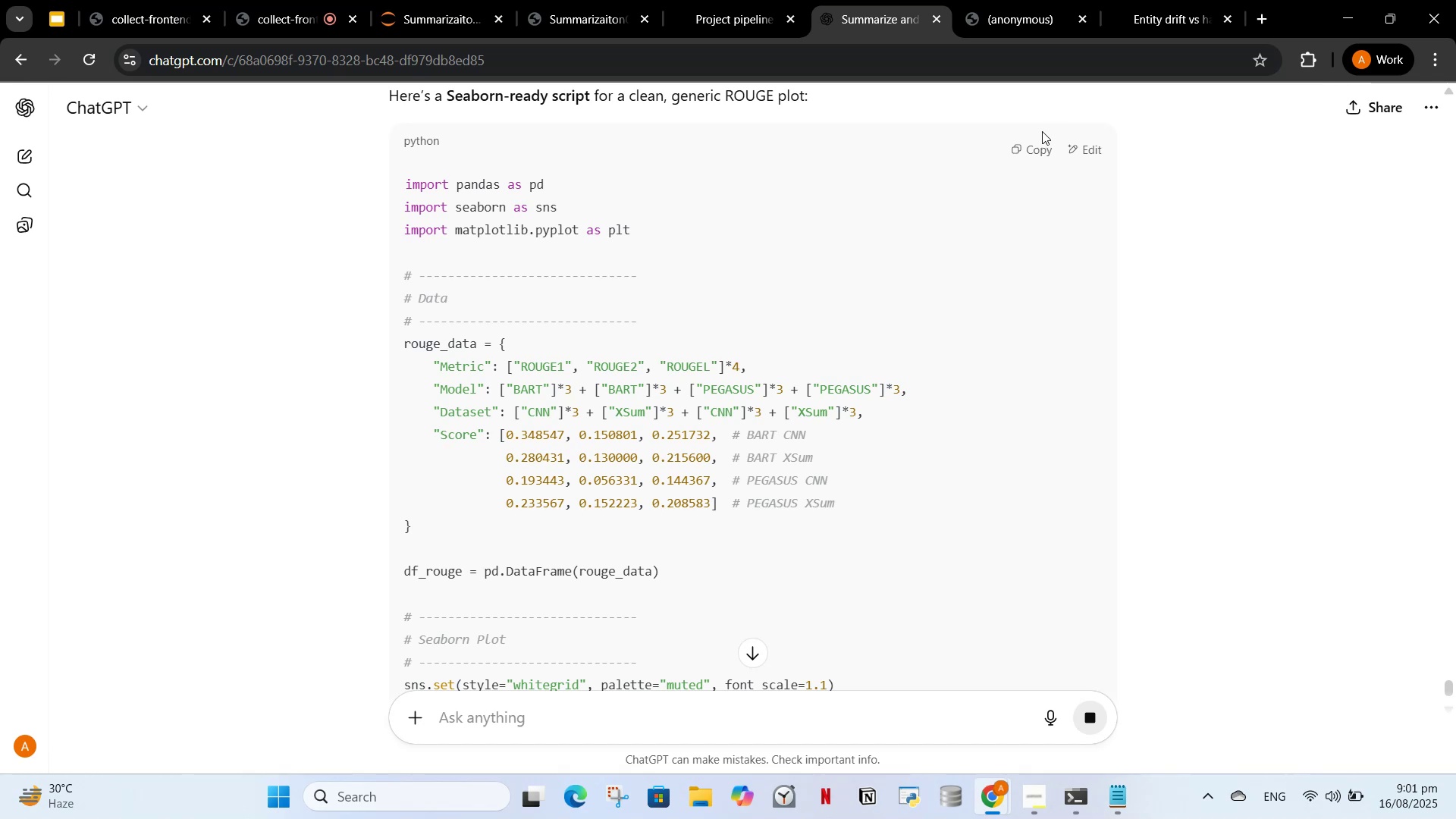 
left_click([1018, 148])
 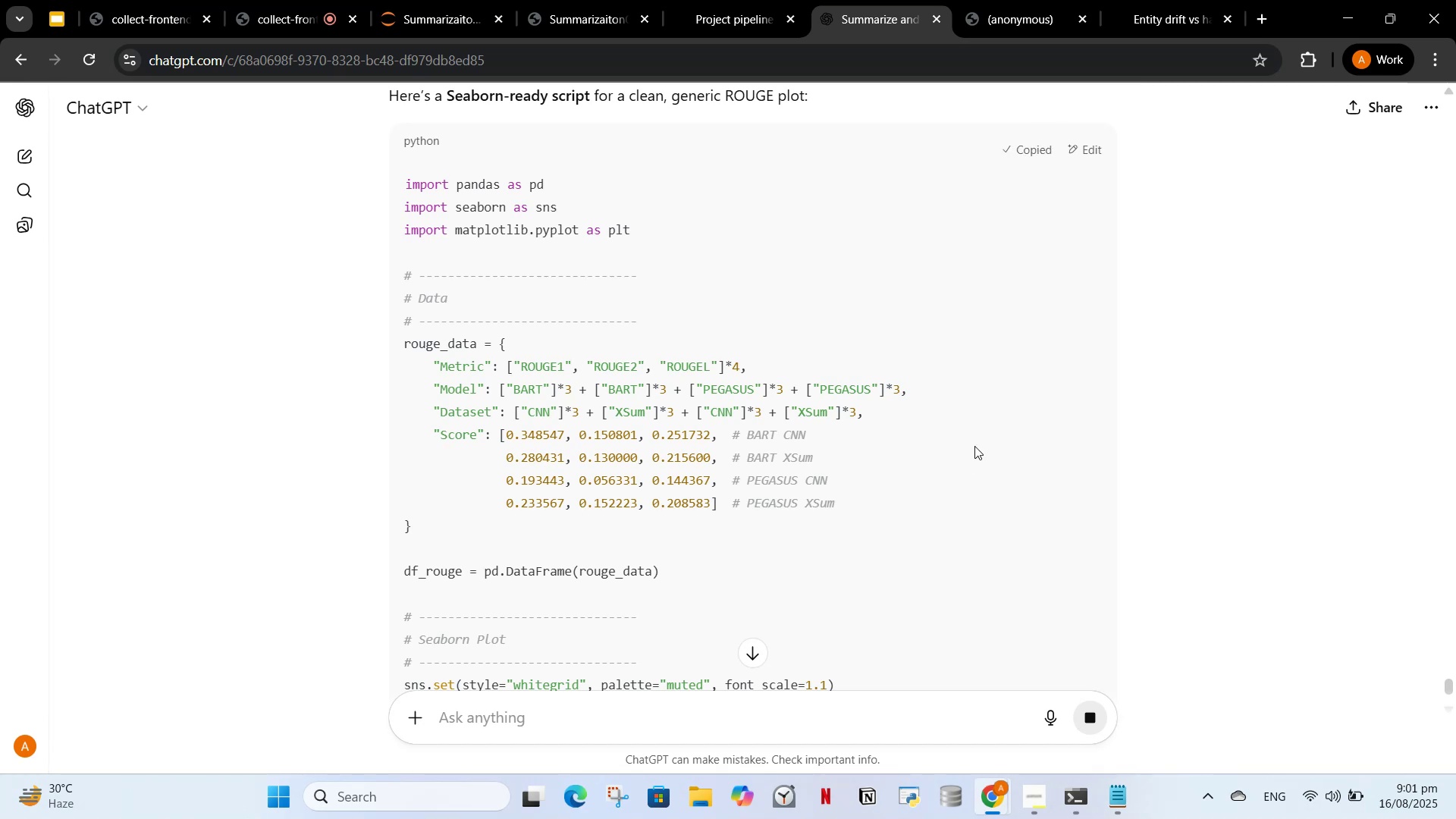 
scroll: coordinate [554, 421], scroll_direction: down, amount: 6.0
 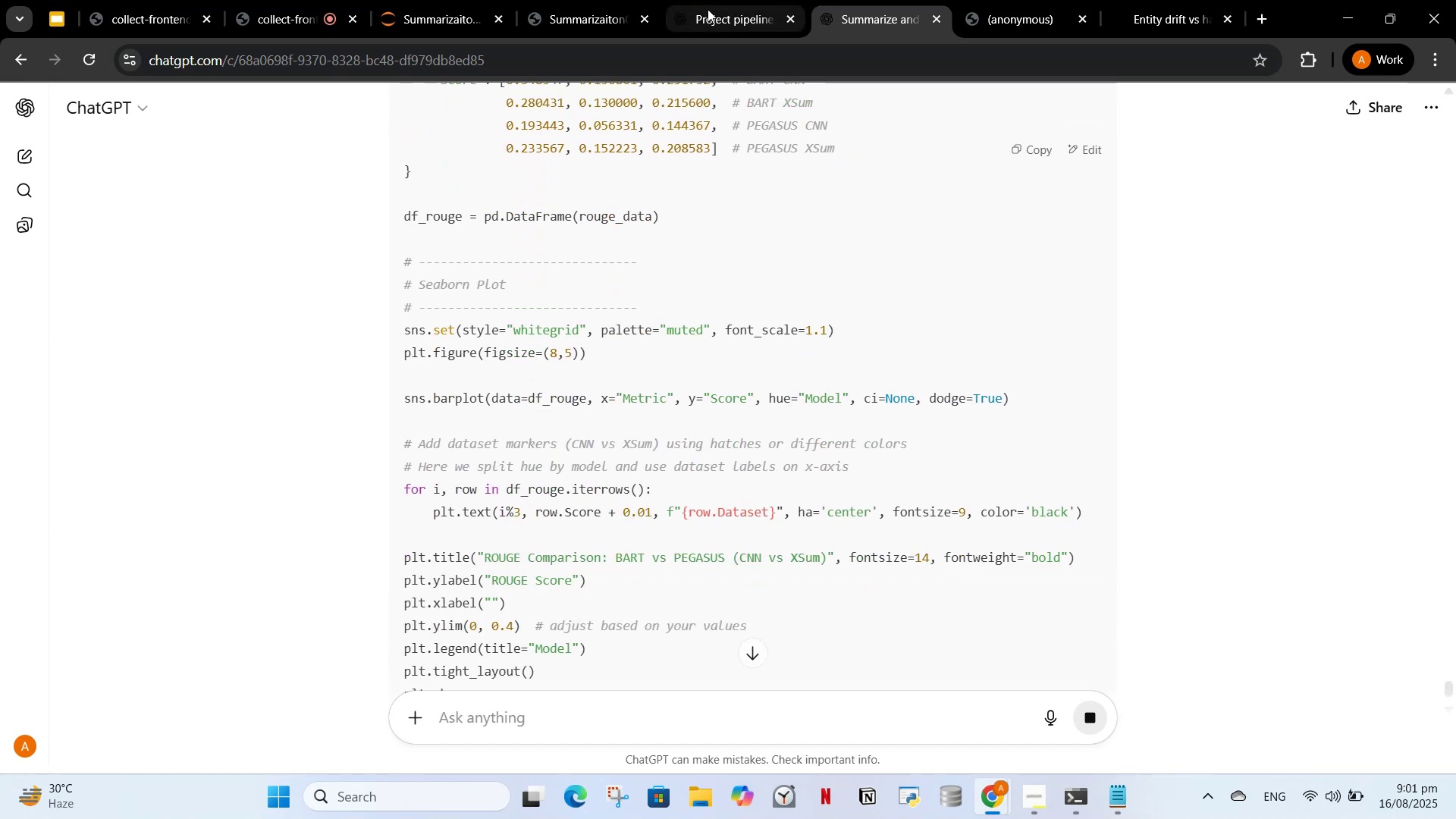 
left_click([737, 0])
 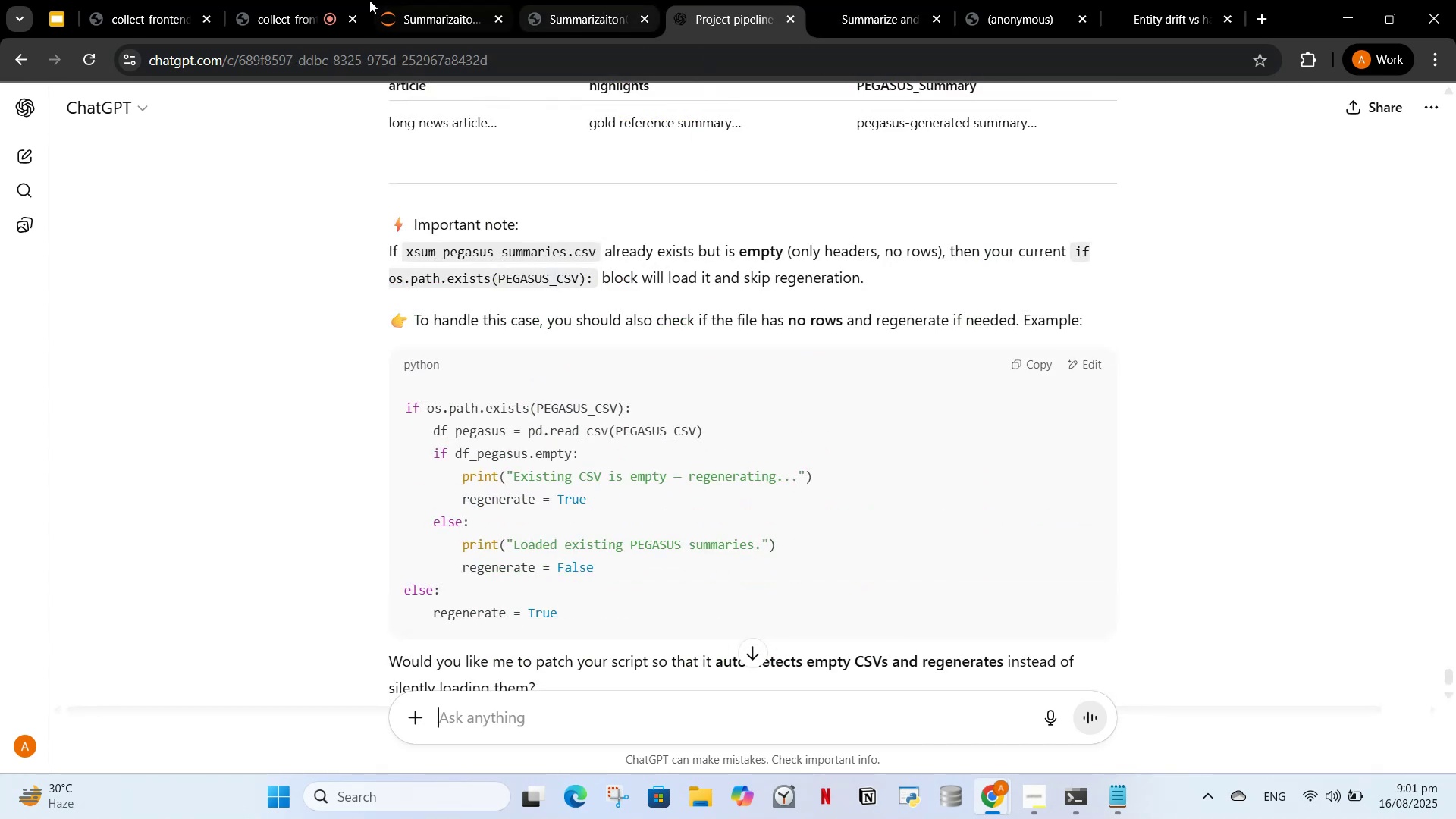 
left_click([417, 0])
 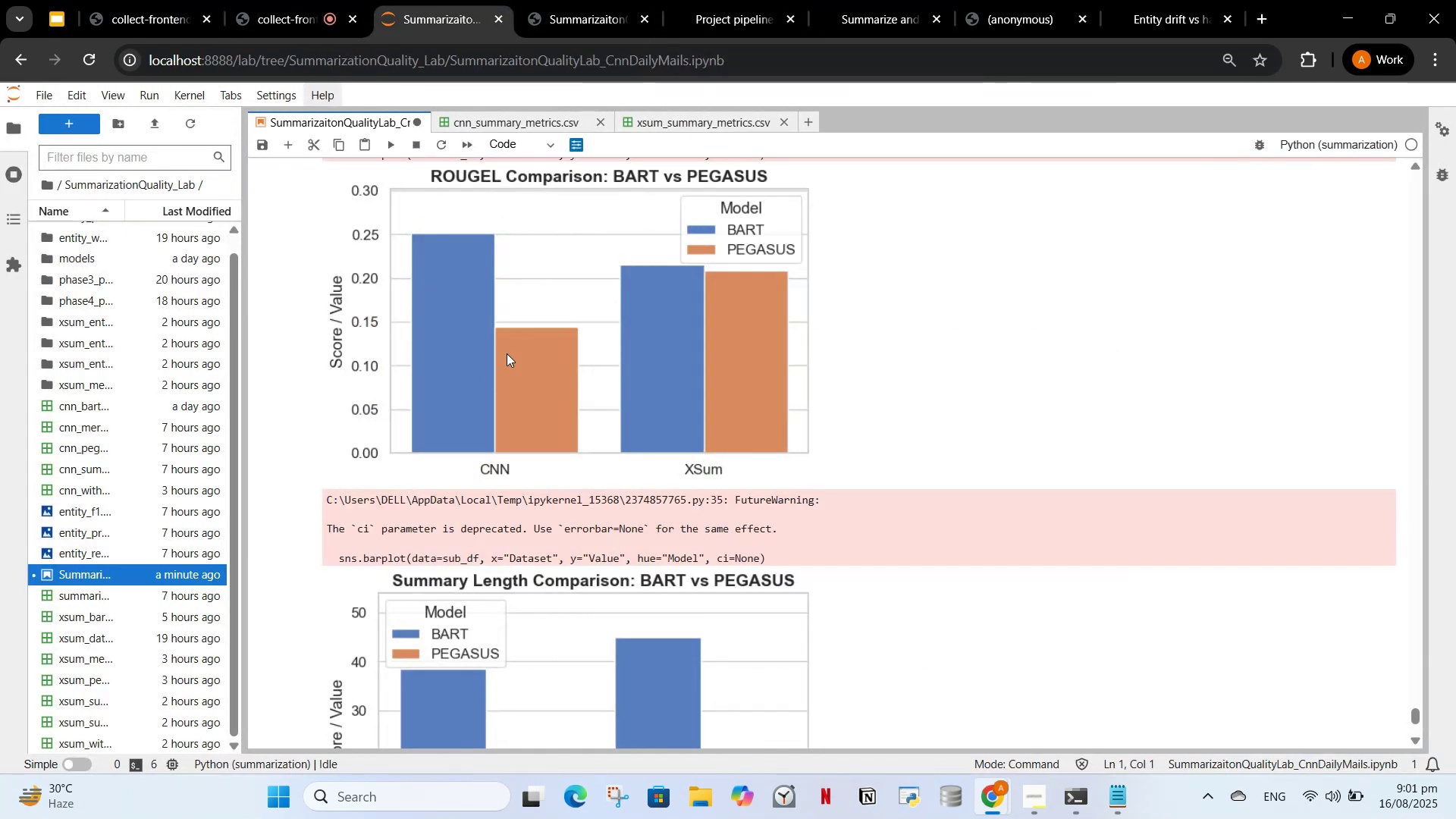 
scroll: coordinate [482, 469], scroll_direction: up, amount: 34.0
 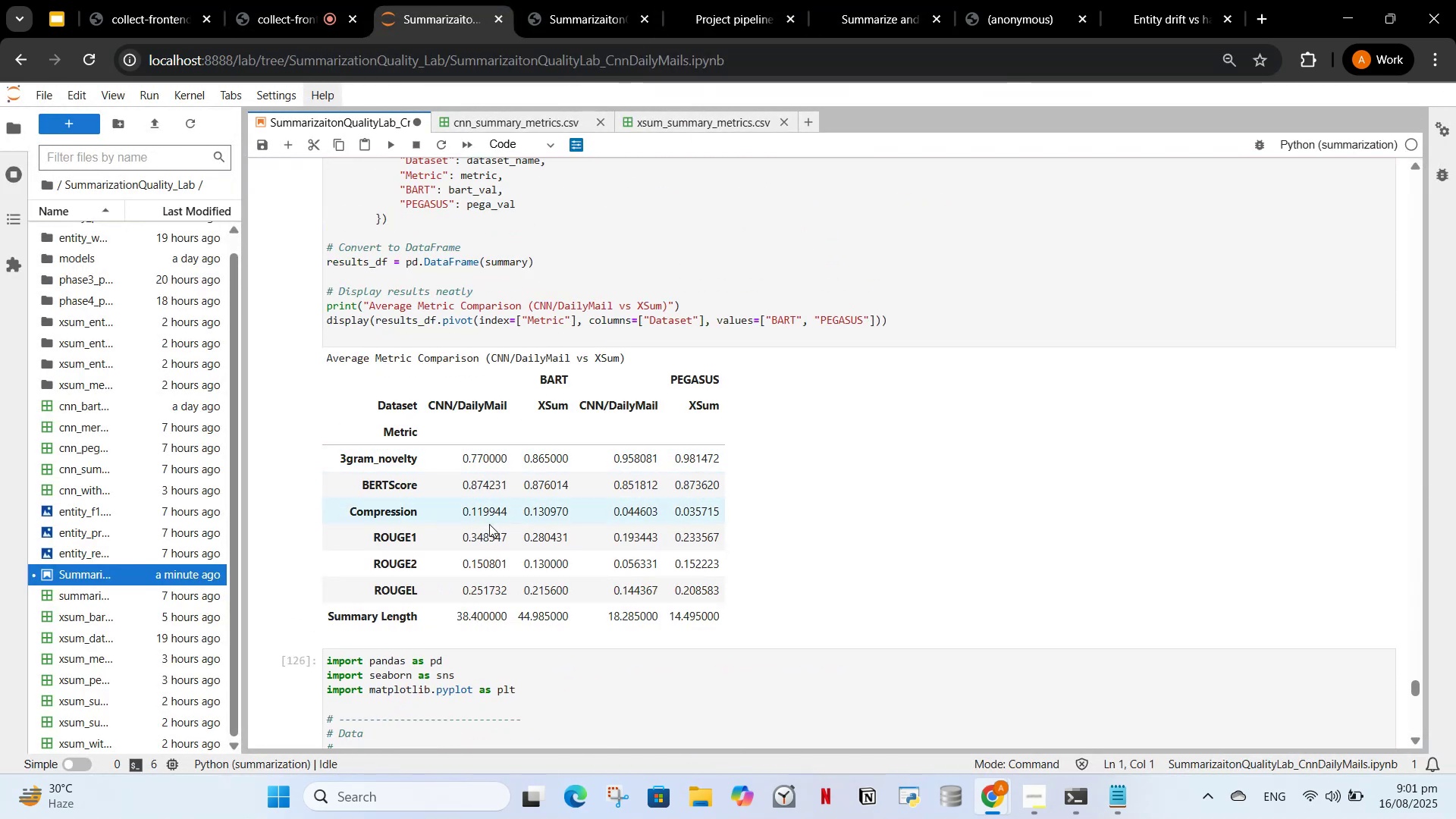 
scroll: coordinate [509, 537], scroll_direction: down, amount: 5.0
 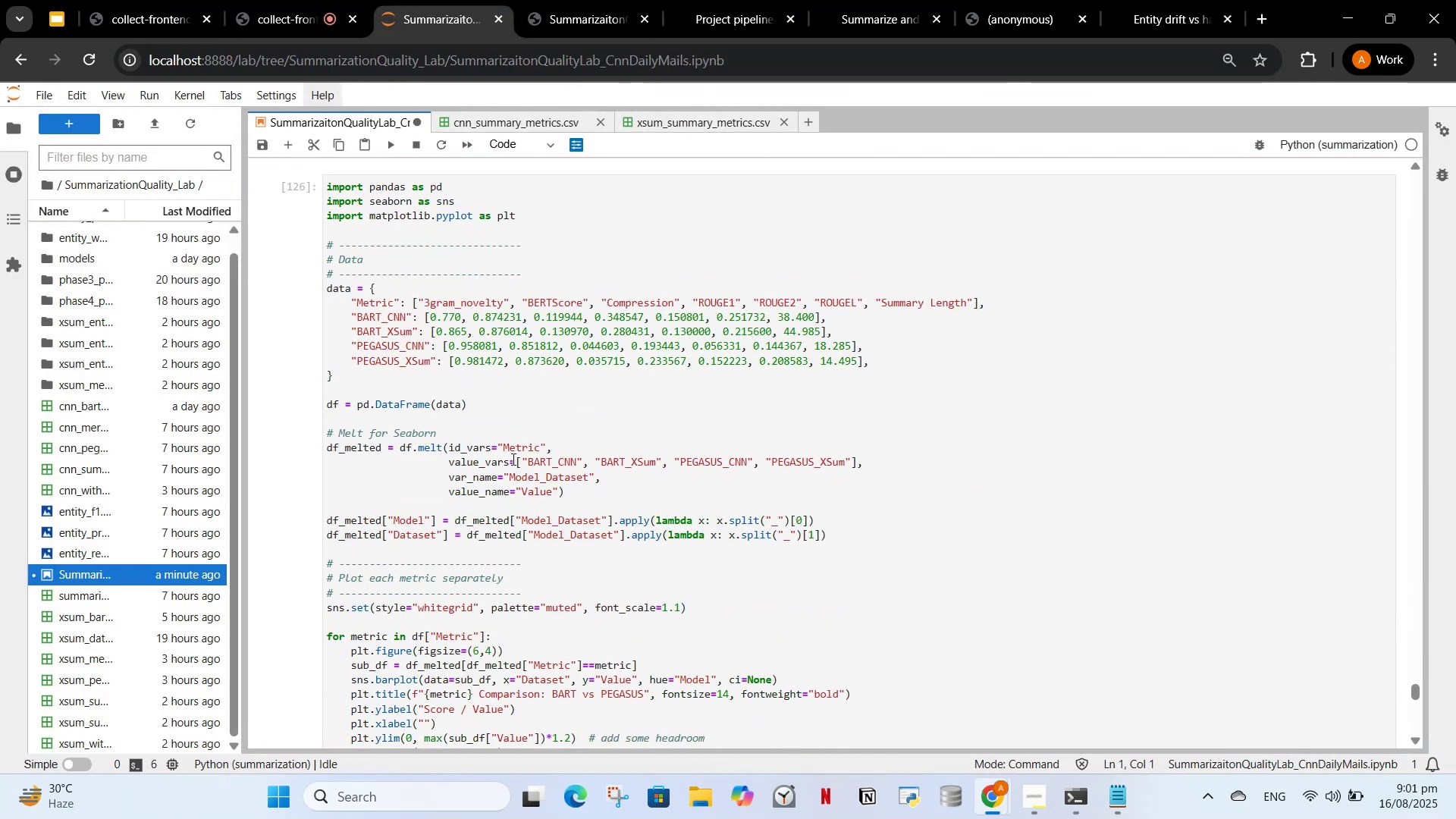 
left_click([512, 459])
 